 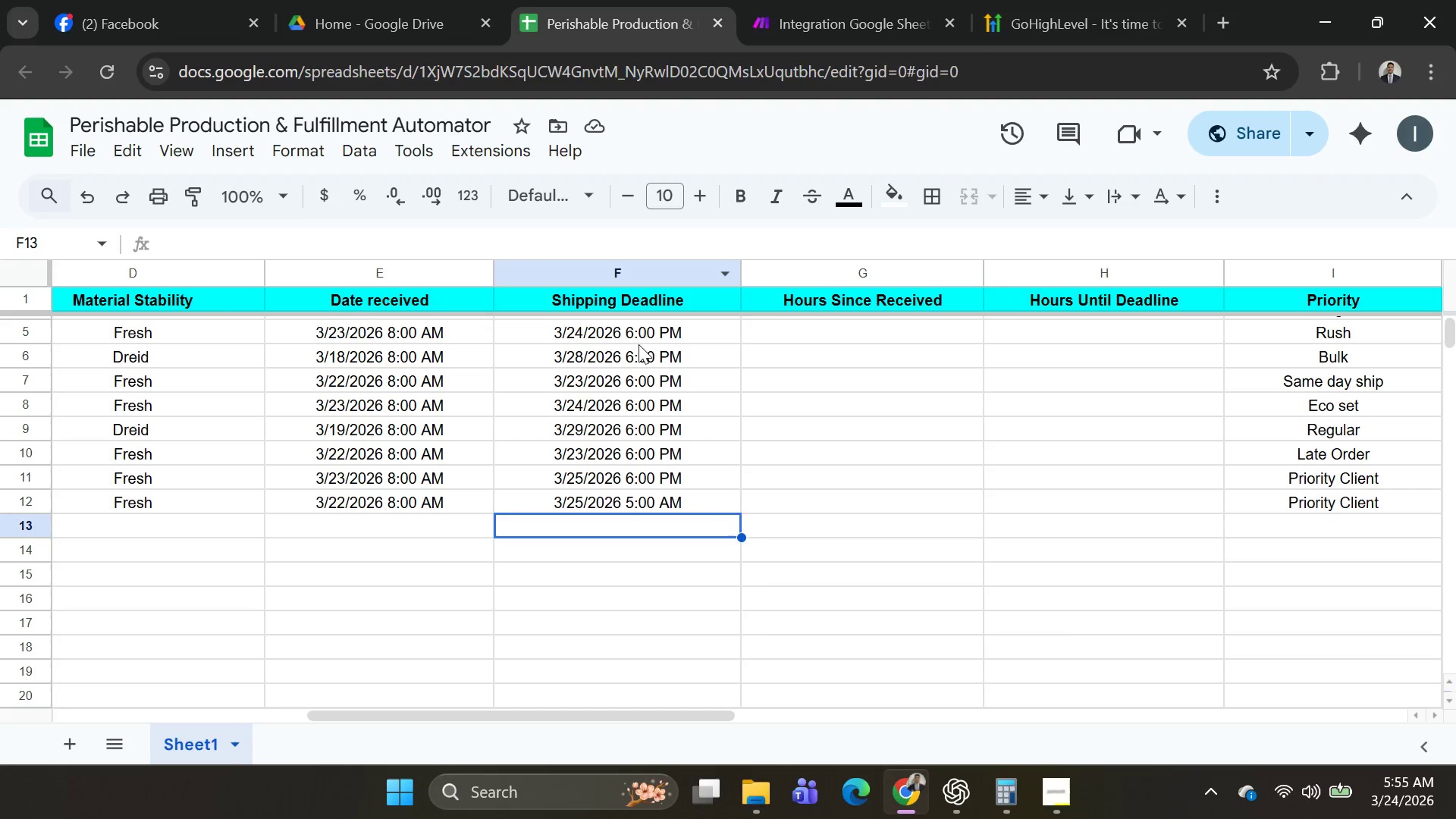 
key(ArrowLeft)
 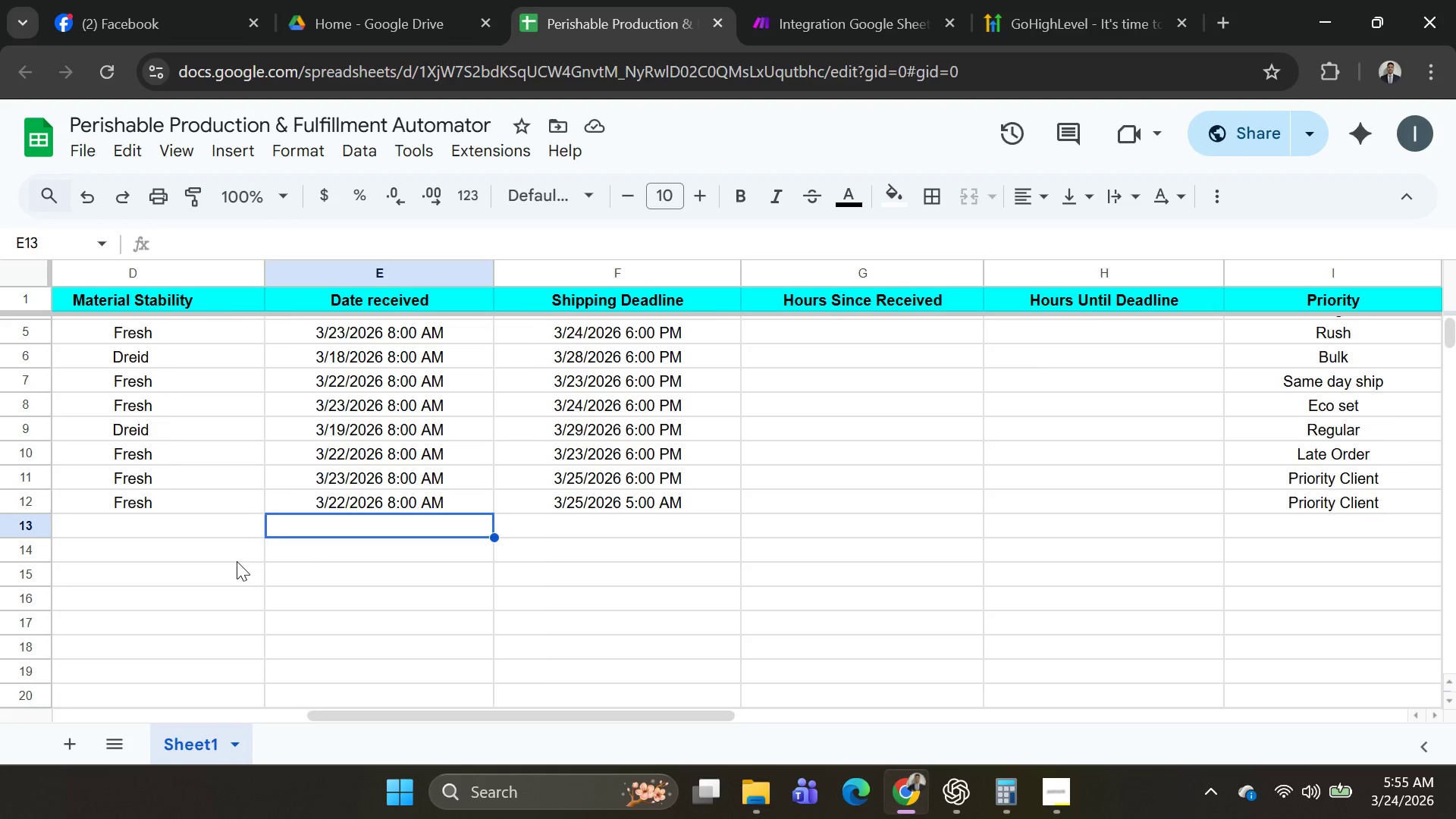 
key(ArrowLeft)
 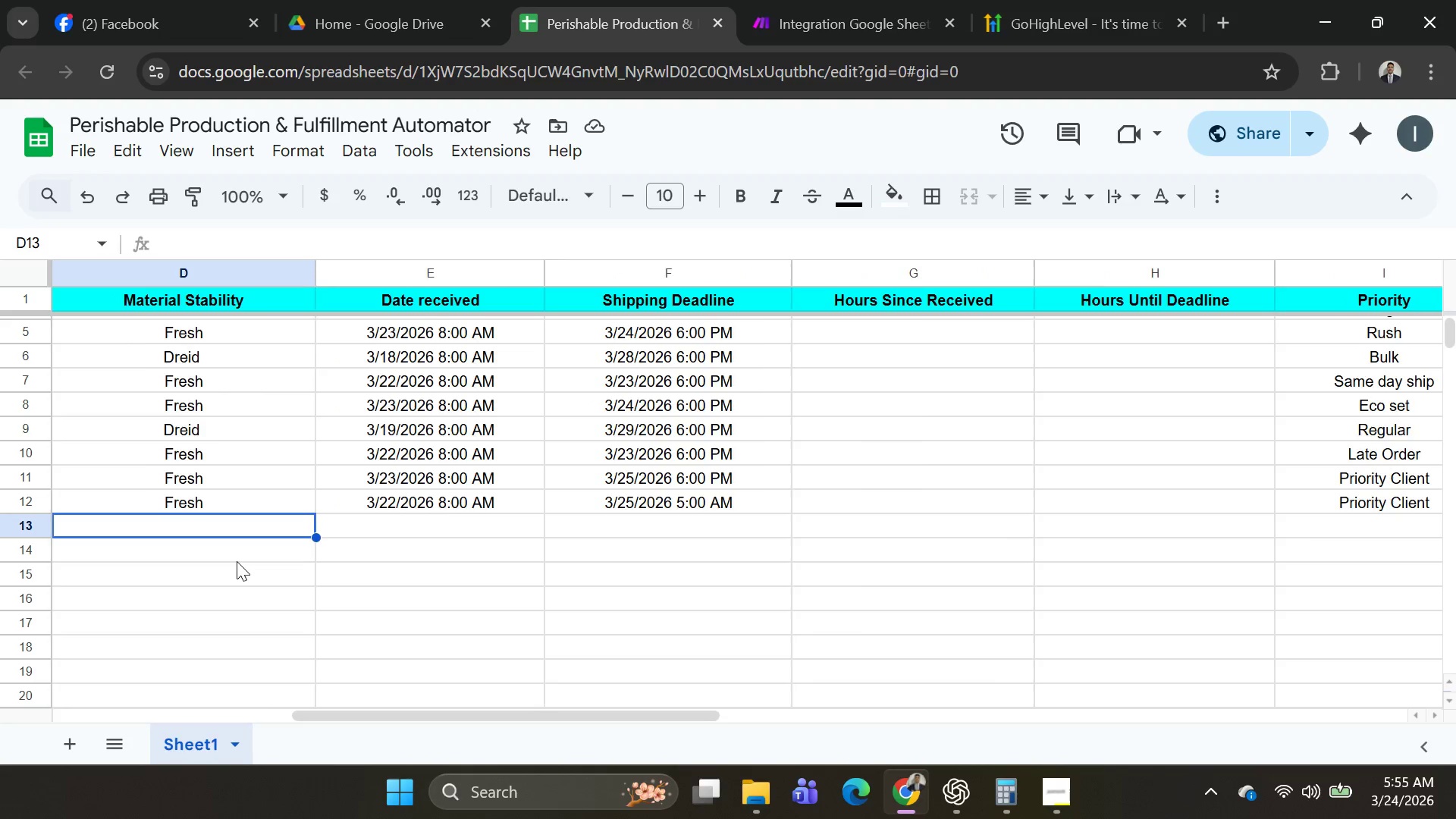 
key(ArrowLeft)
 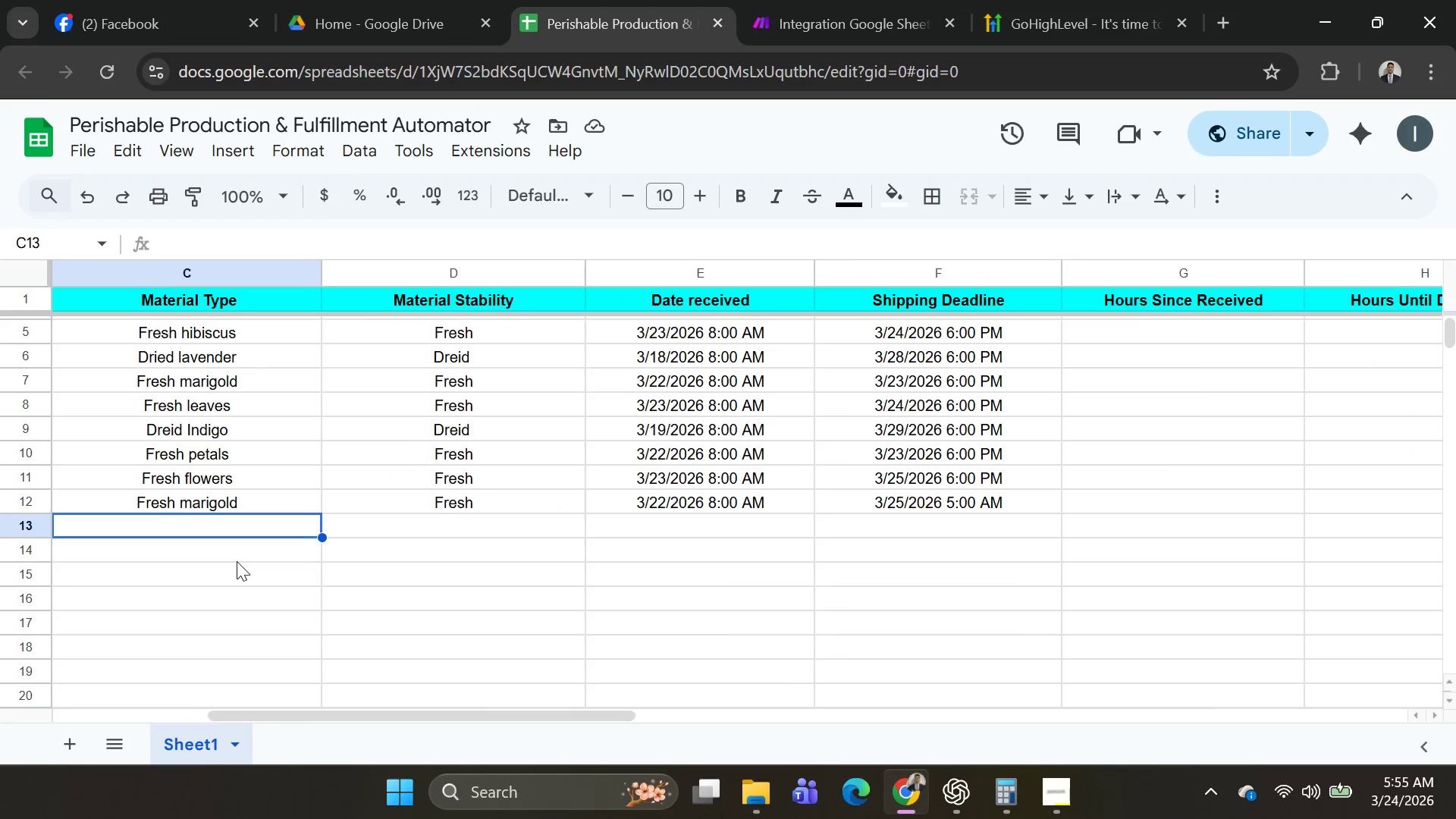 
key(ArrowLeft)
 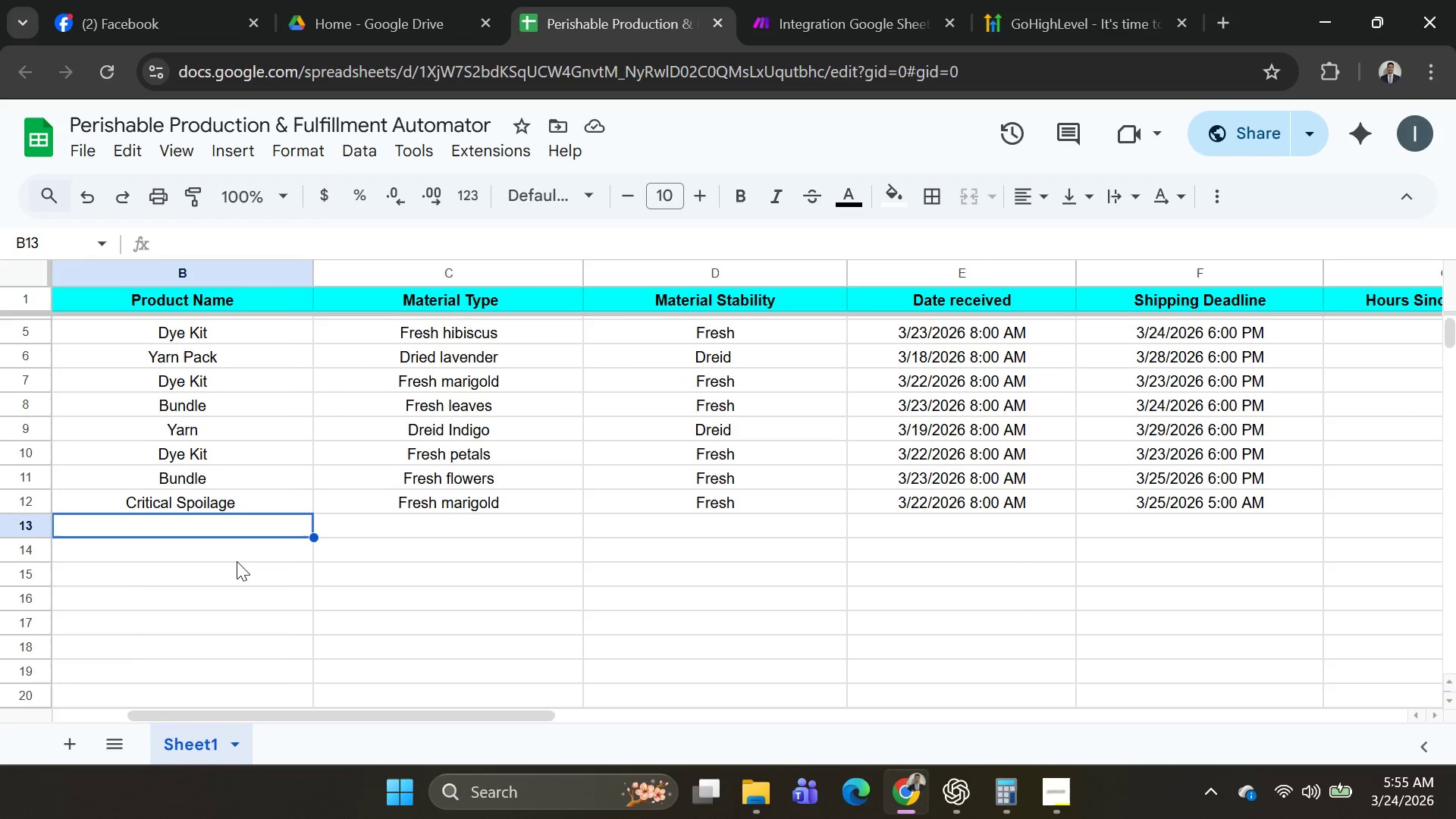 
key(ArrowLeft)
 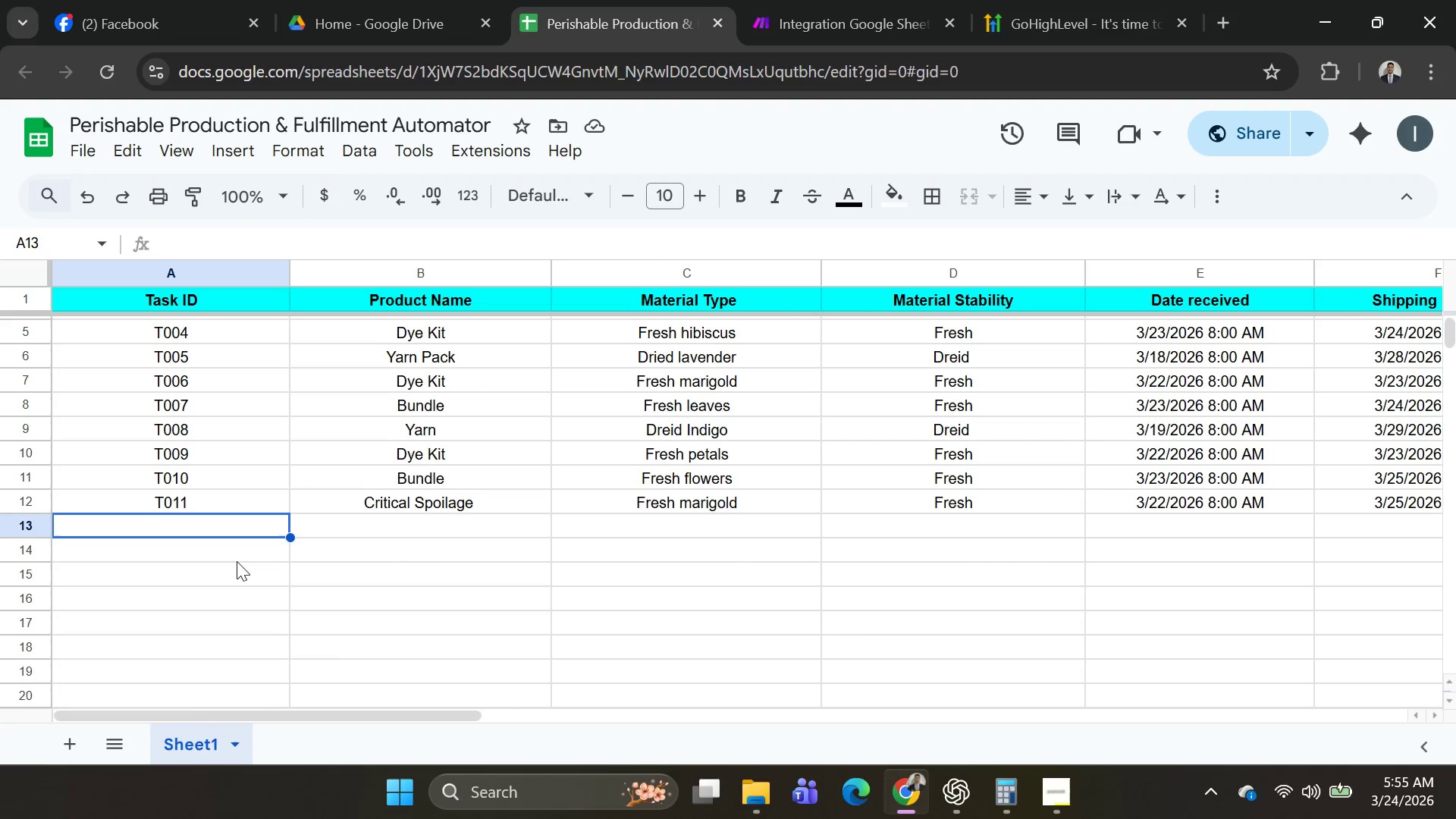 
key(ArrowLeft)
 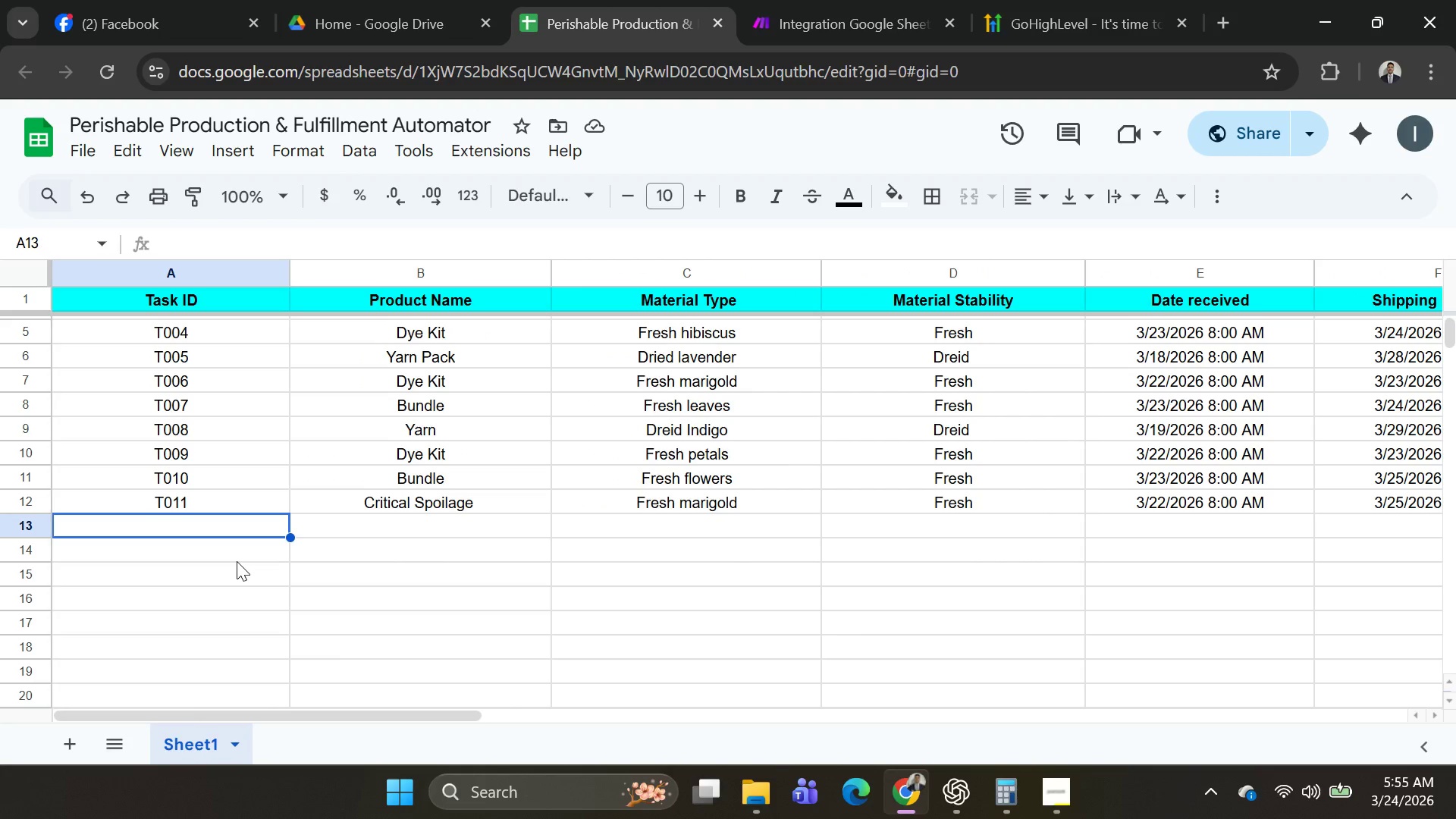 
key(ArrowLeft)
 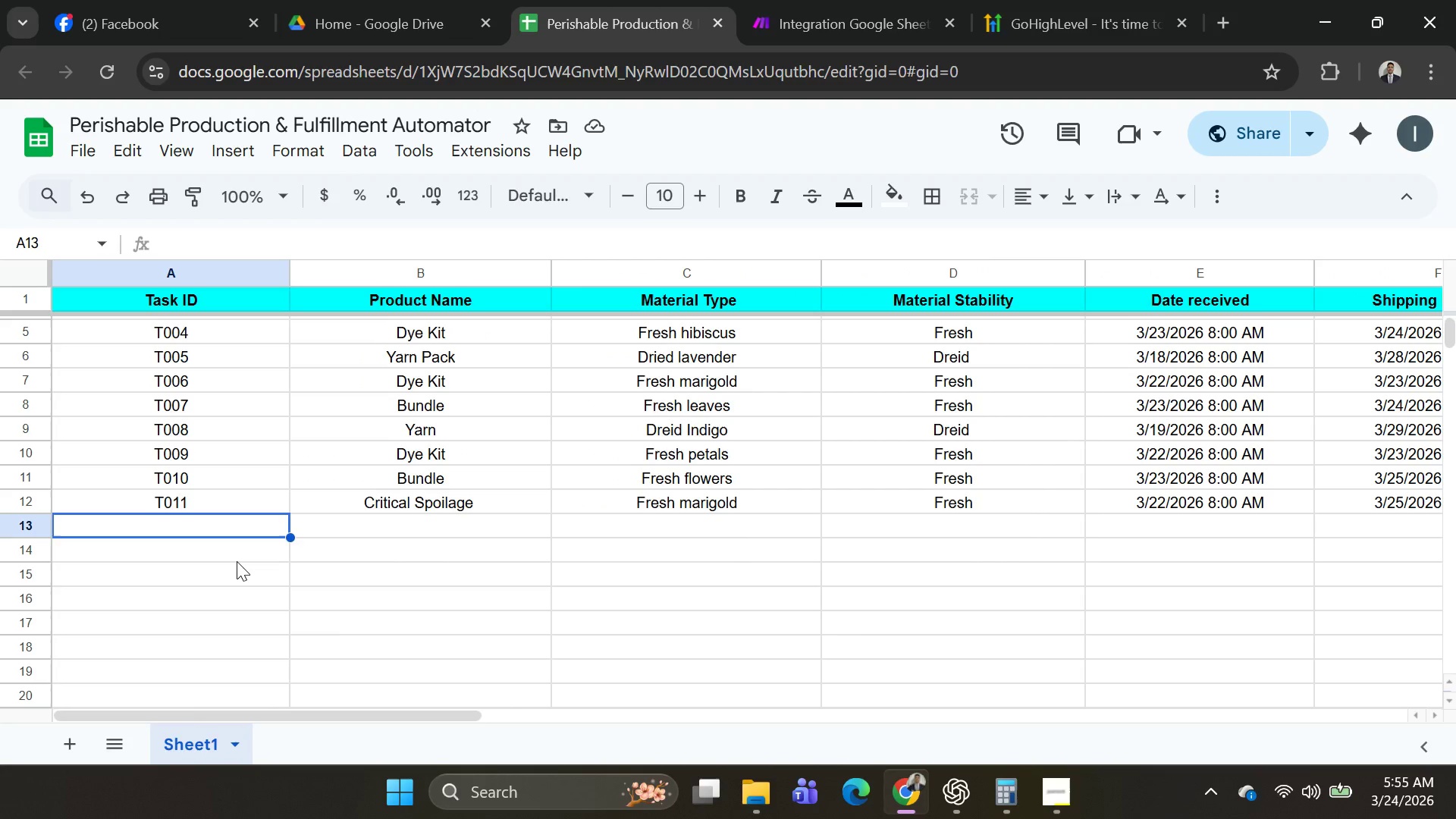 
key(ArrowUp)
 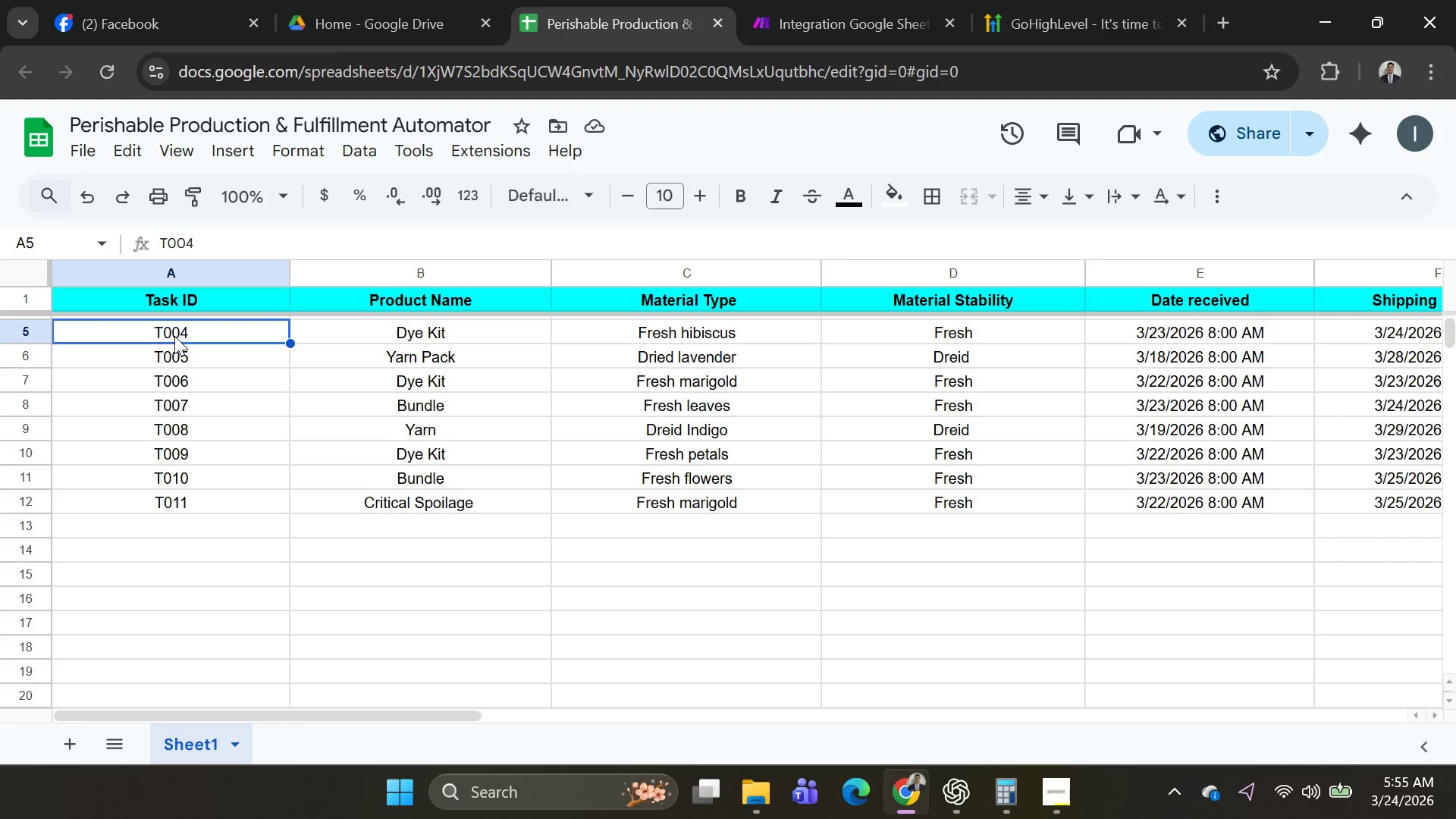 
wait(5.14)
 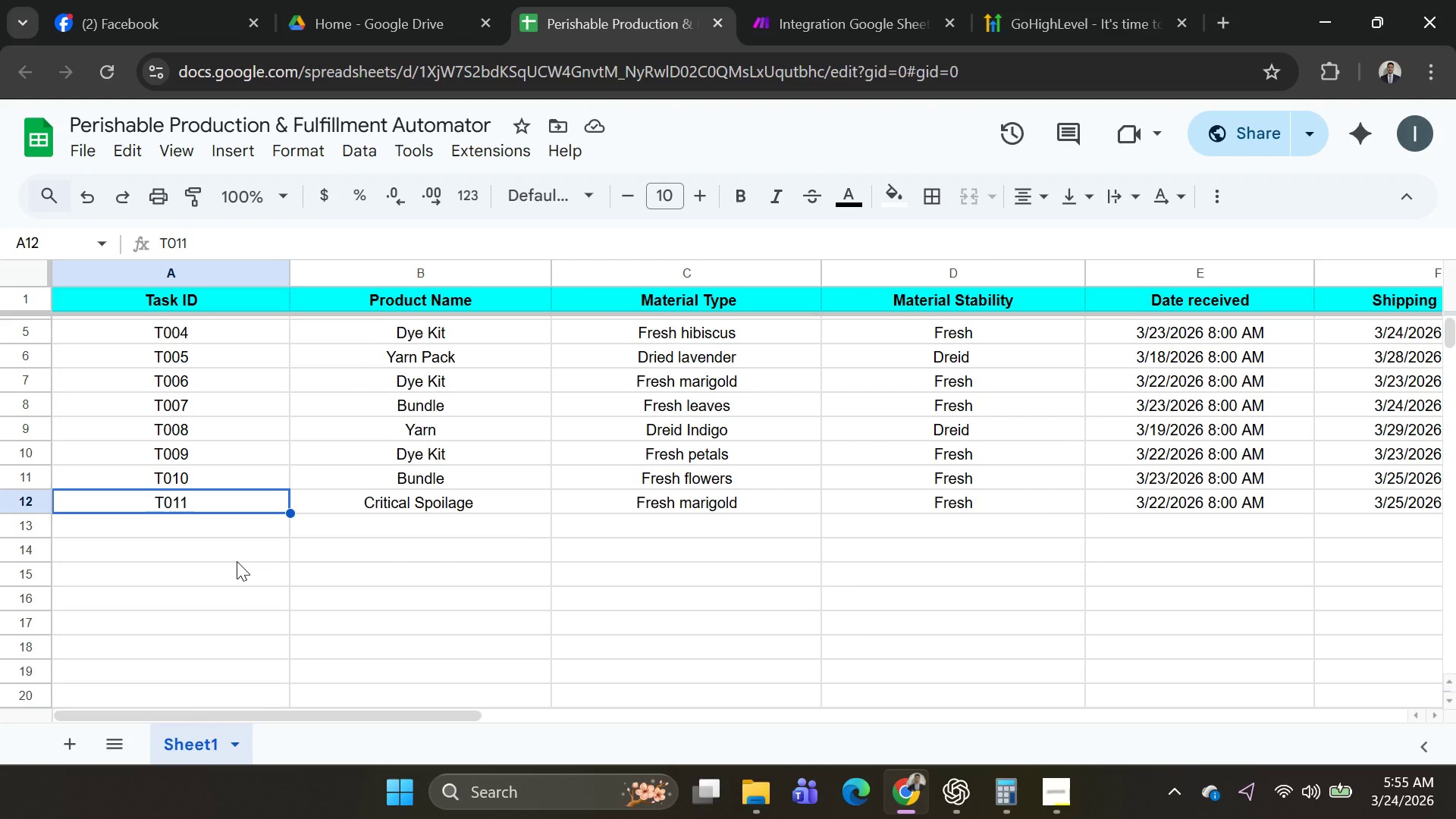 
key(Shift+ArrowDown)
 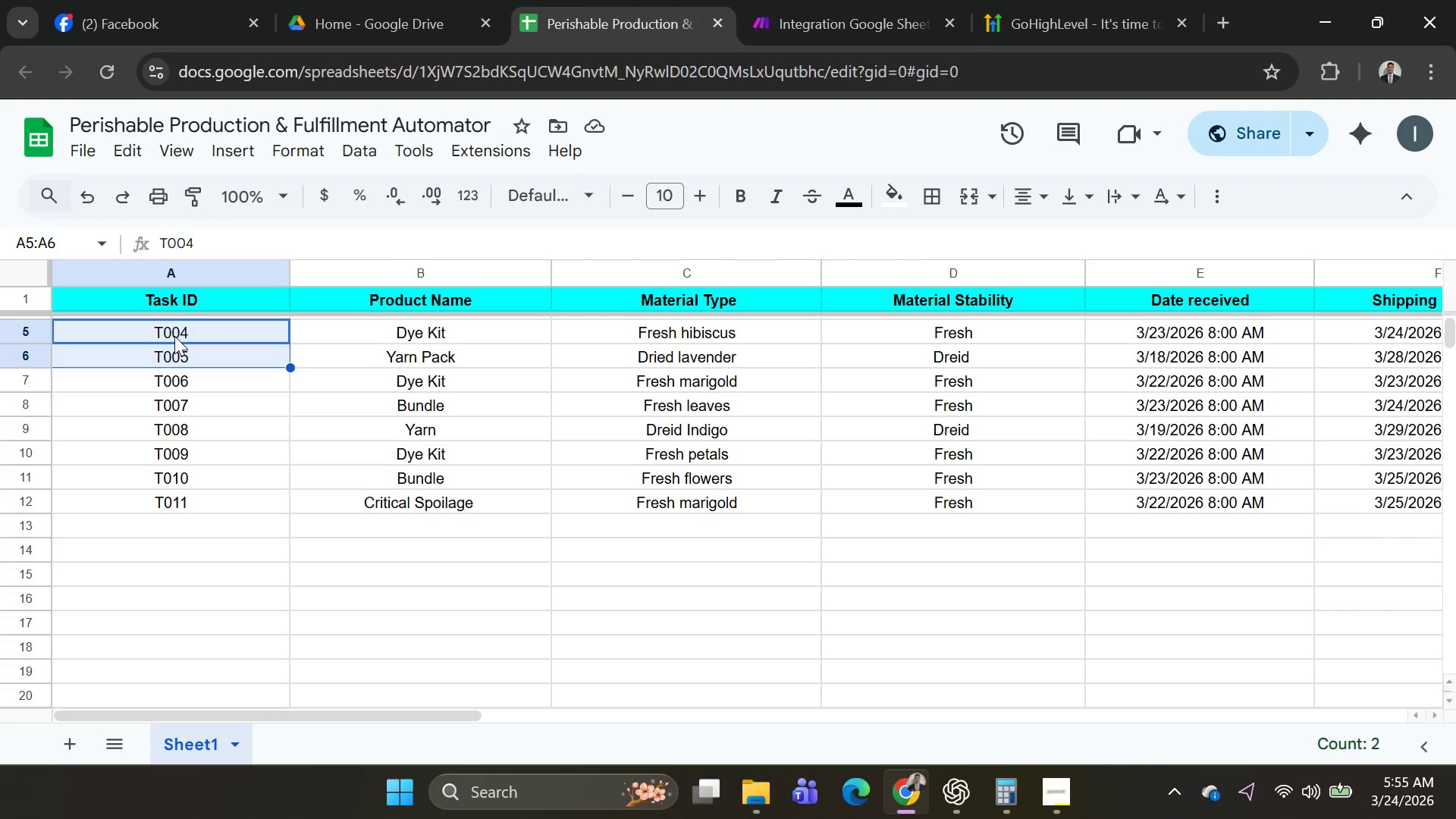 
key(Shift+ArrowDown)
 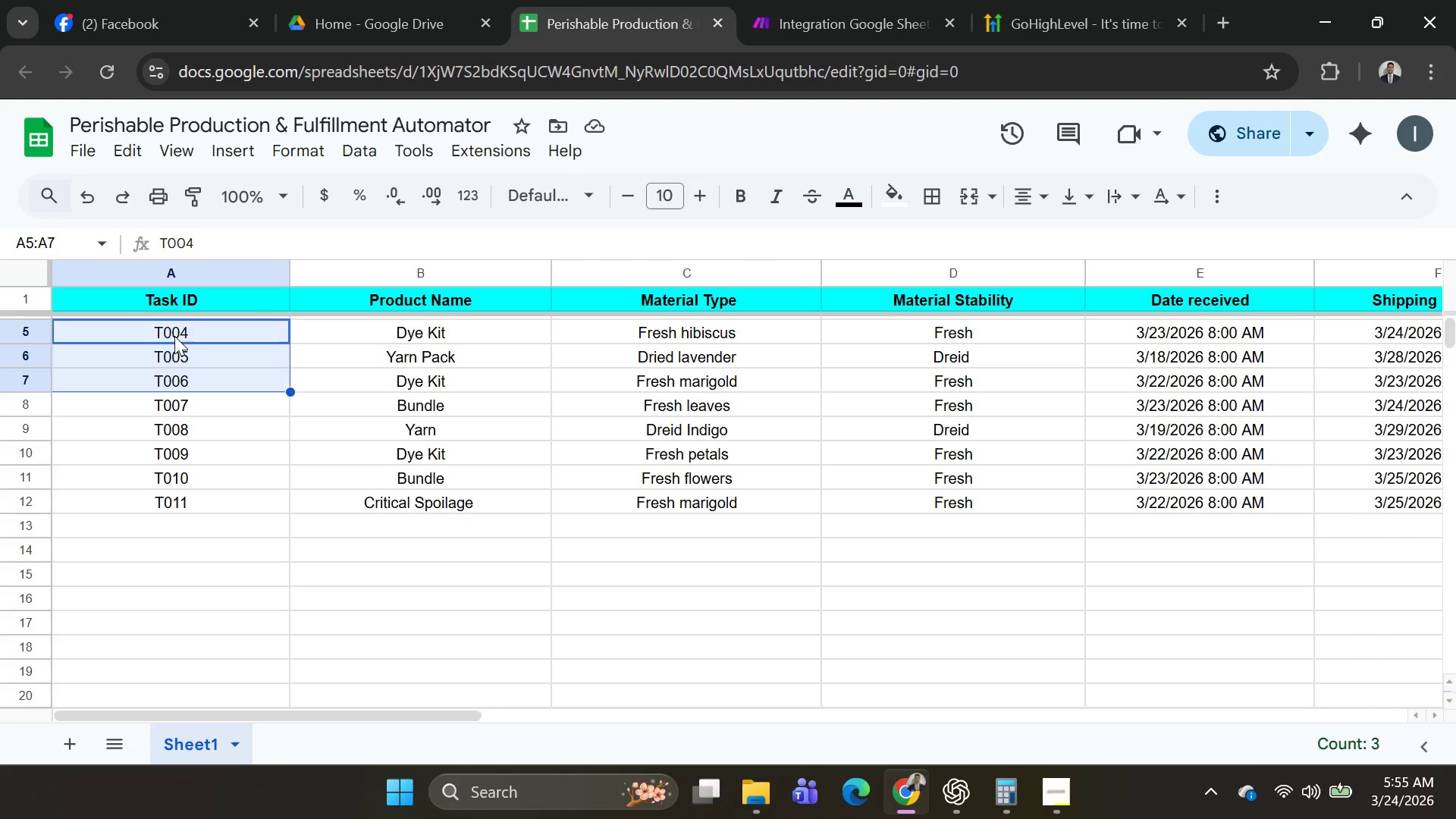 
key(Shift+ArrowDown)
 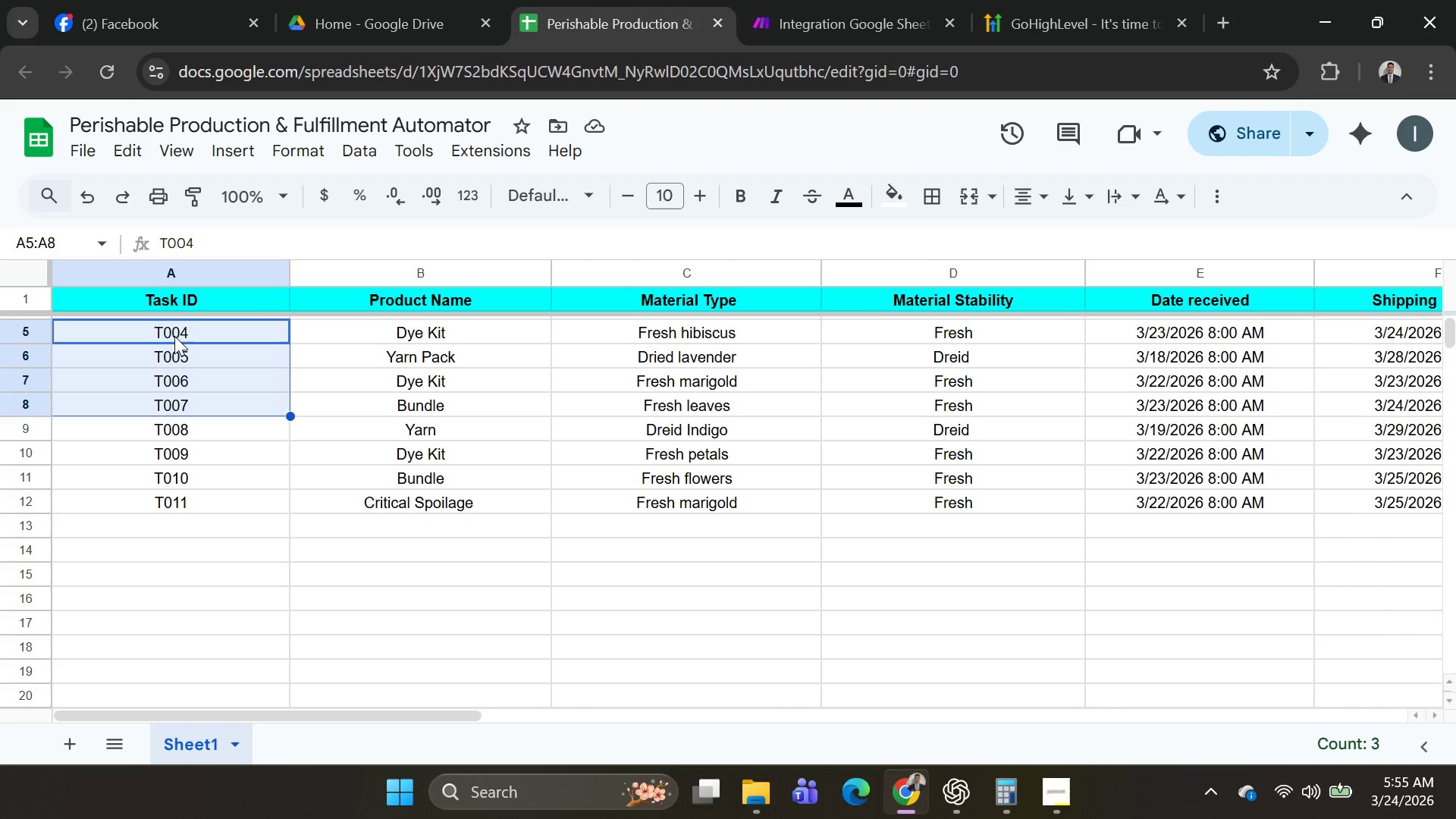 
key(Shift+ArrowDown)
 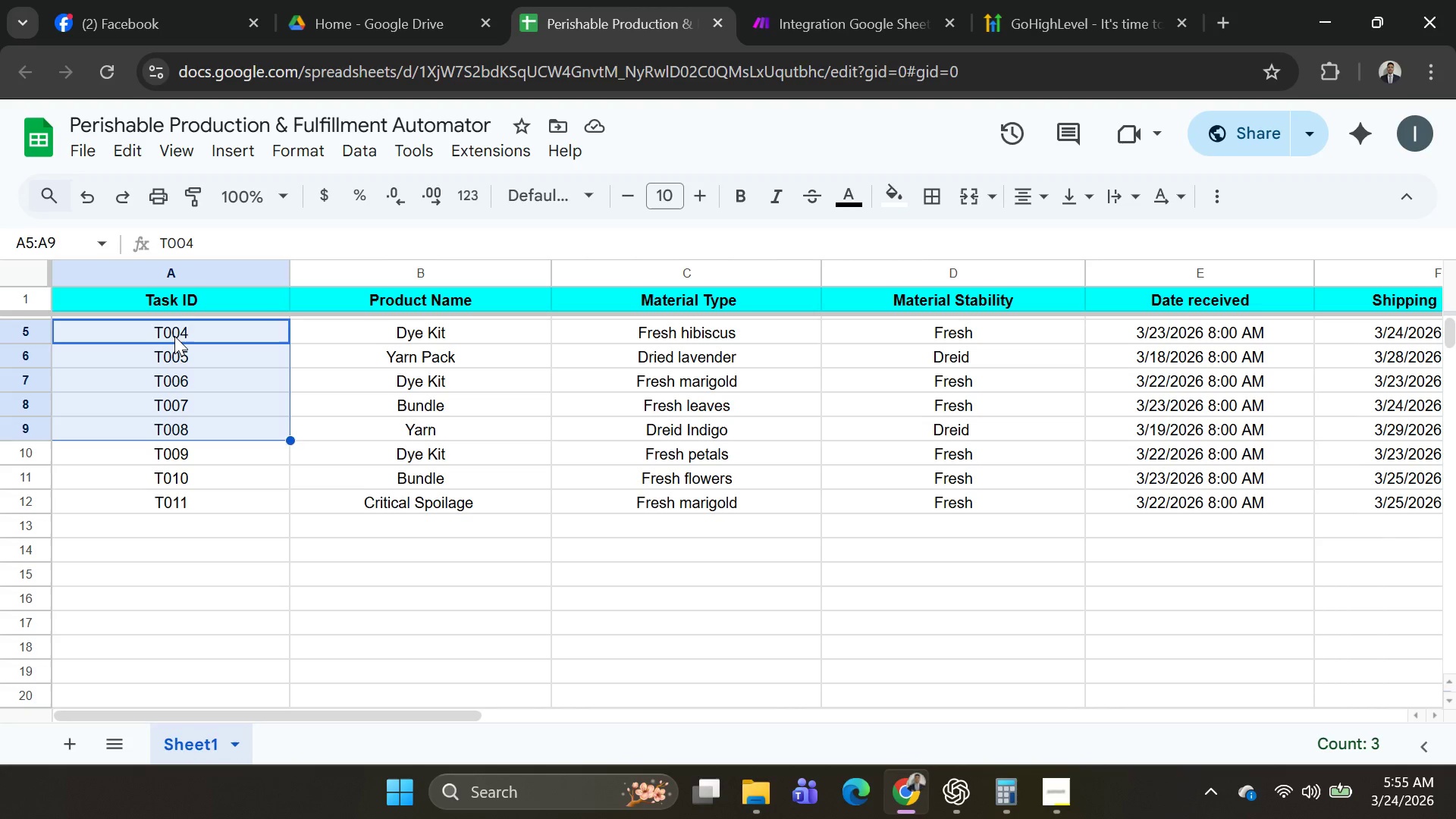 
key(Shift+ArrowDown)
 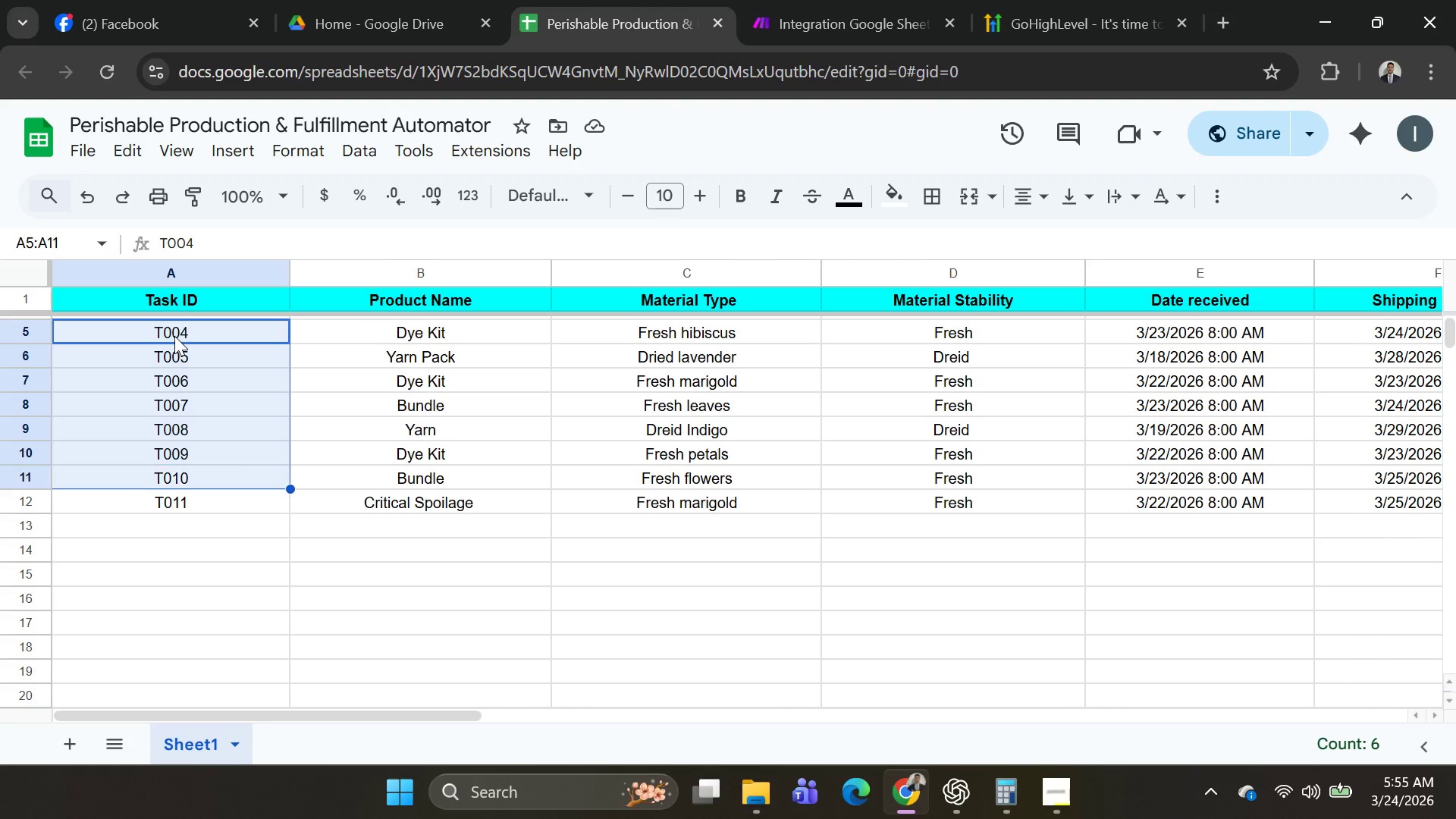 
key(Shift+ArrowDown)
 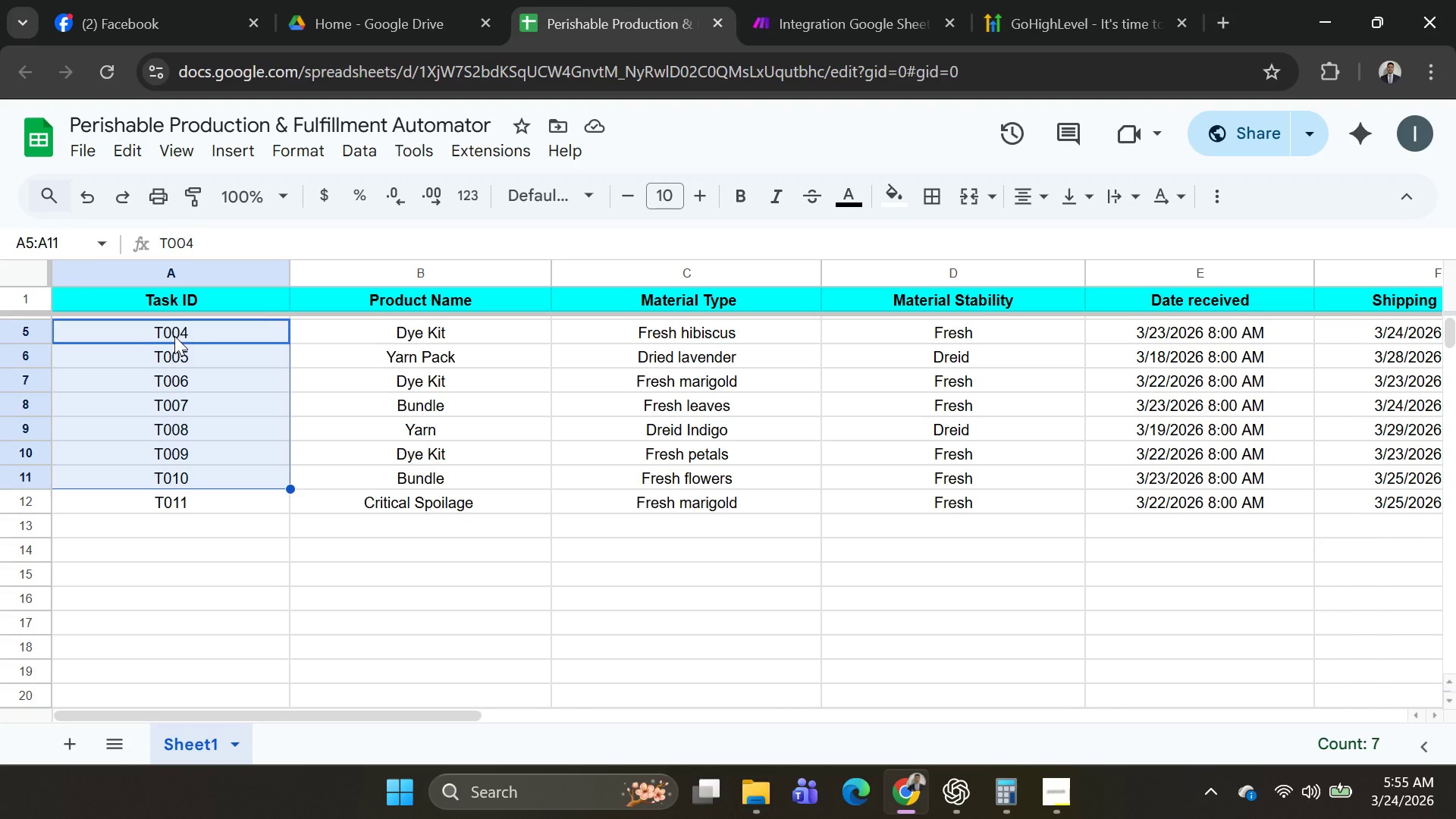 
key(ArrowRight)
 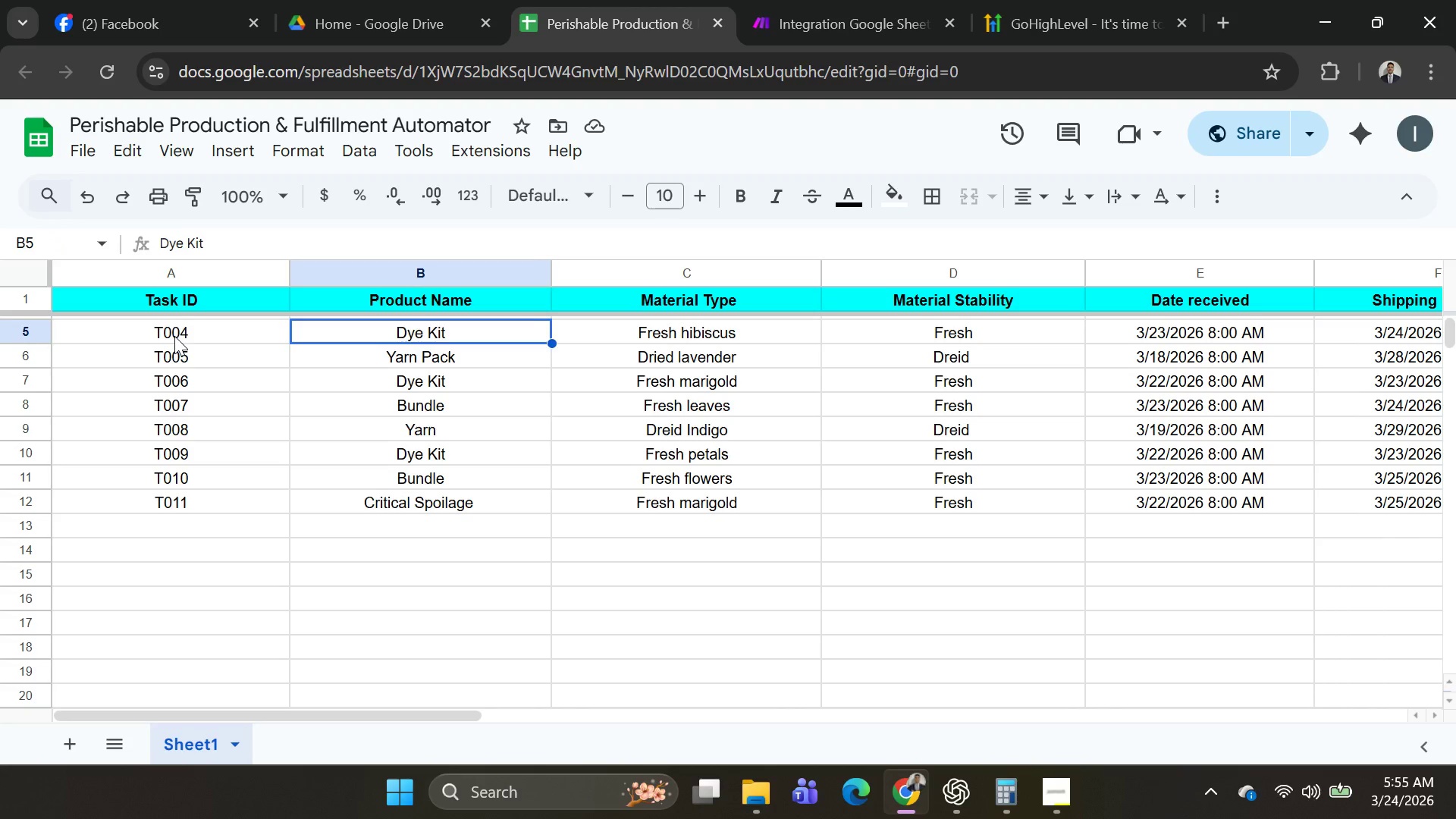 
key(ArrowRight)
 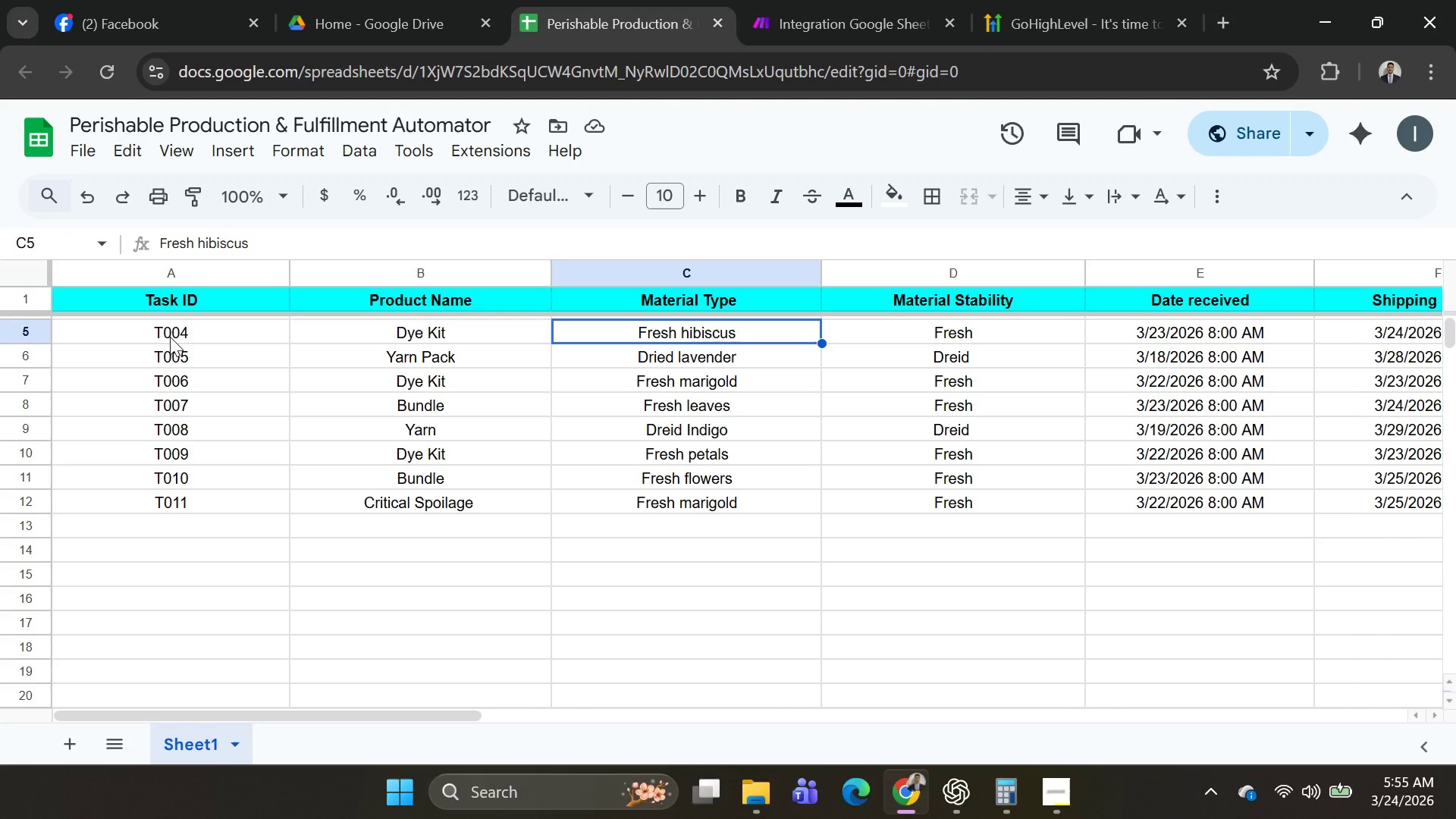 
left_click([170, 337])
 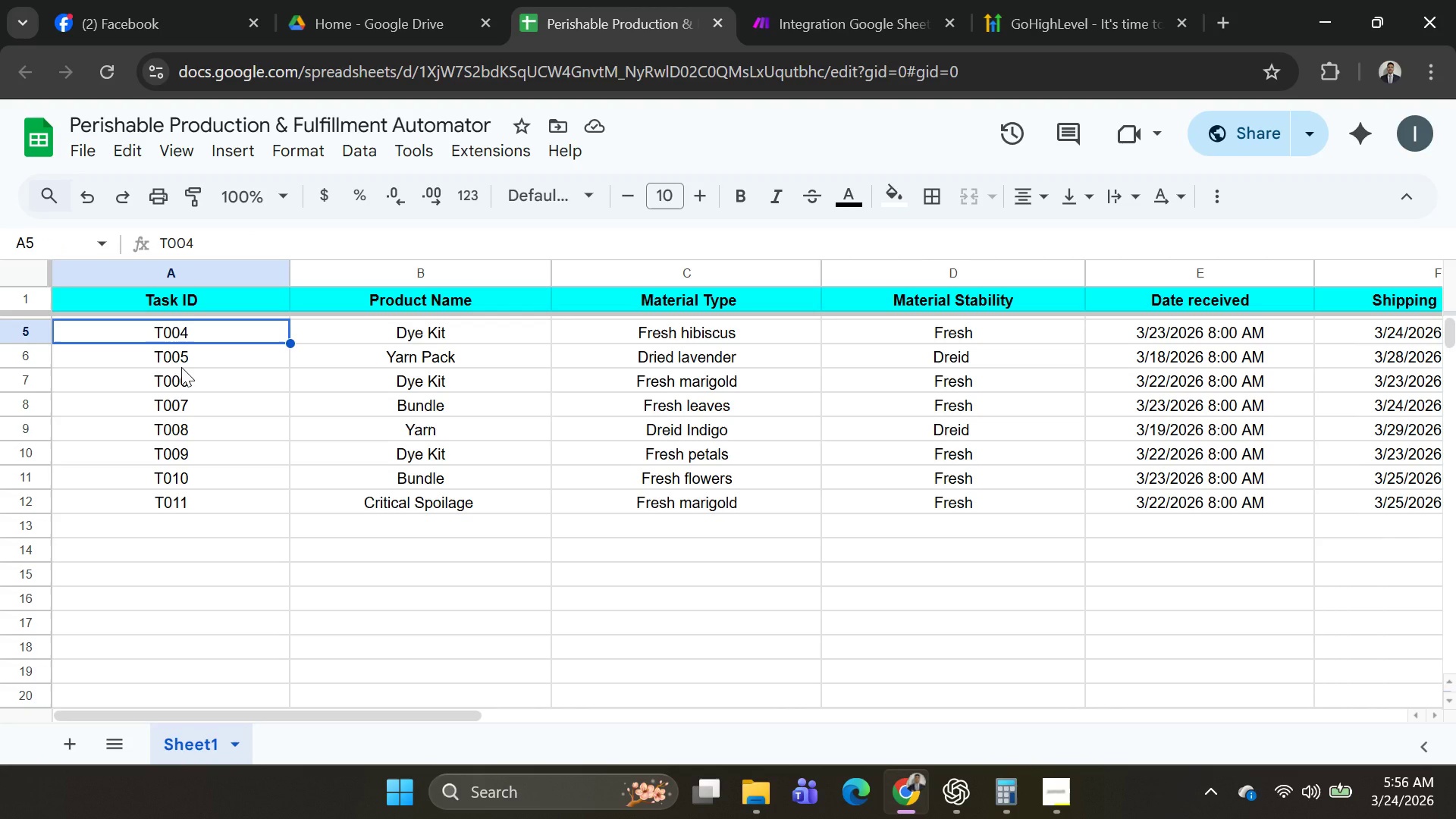 
key(Shift+ArrowDown)
 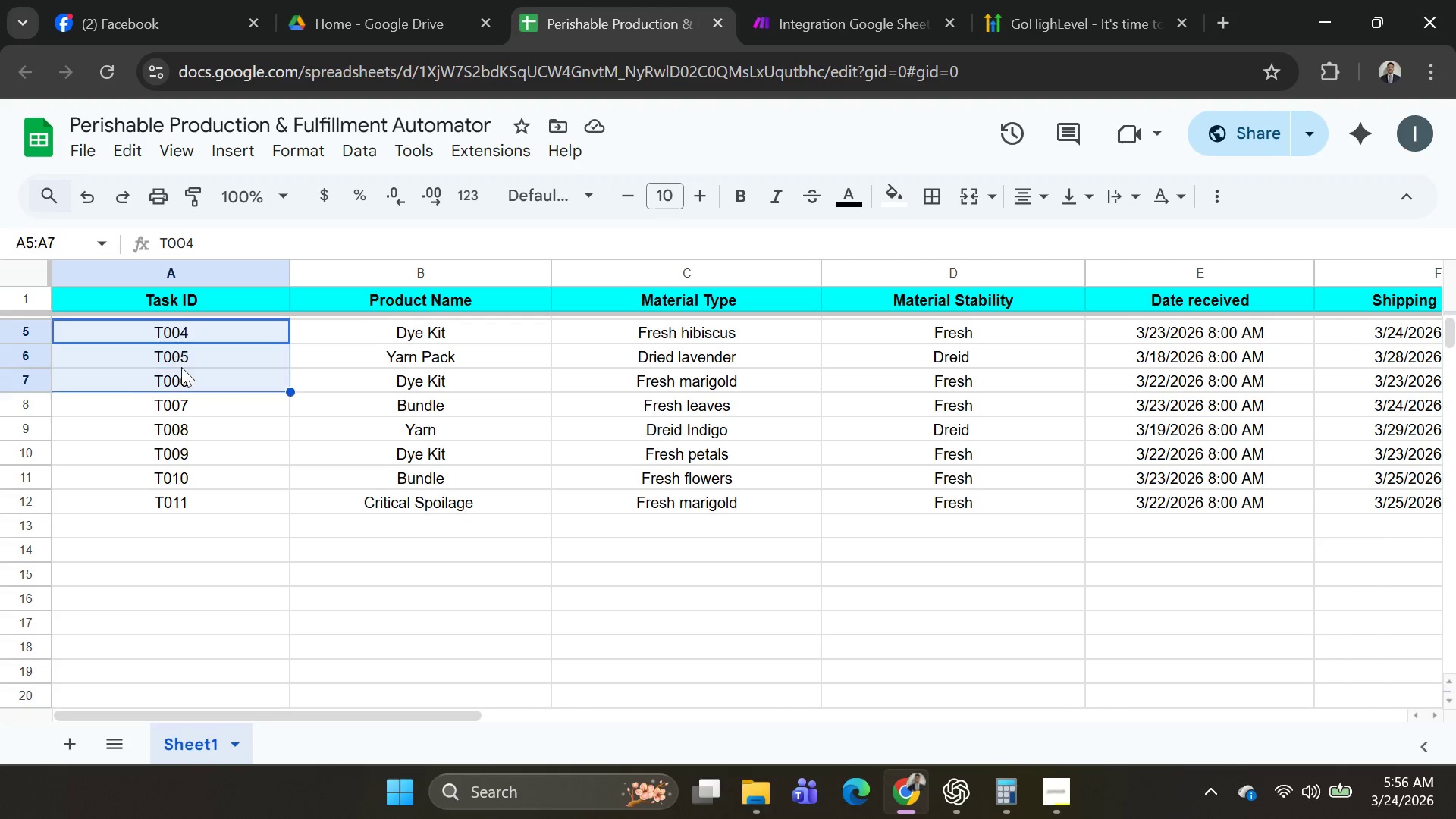 
key(Shift+ArrowDown)
 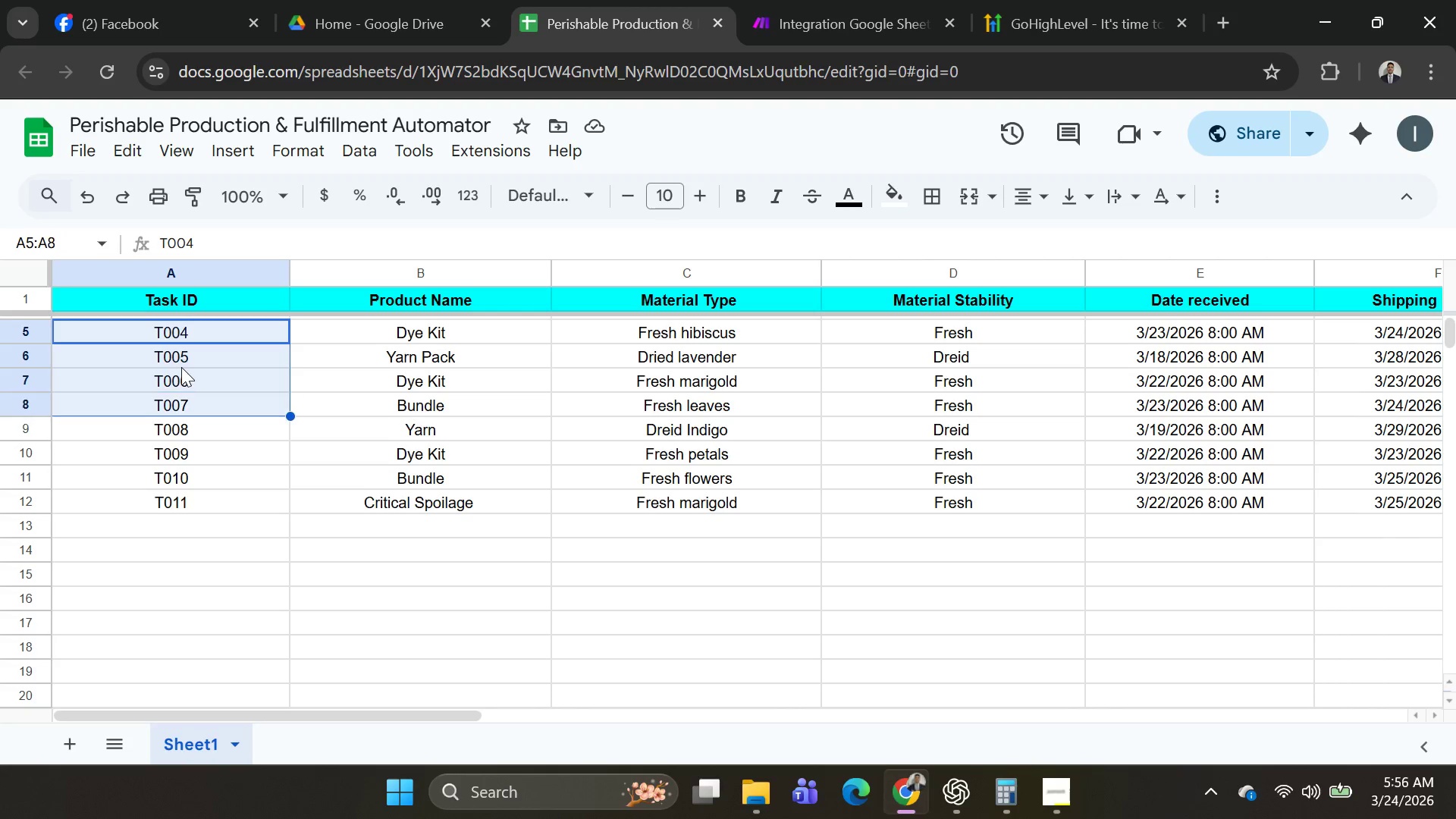 
key(Shift+ArrowDown)
 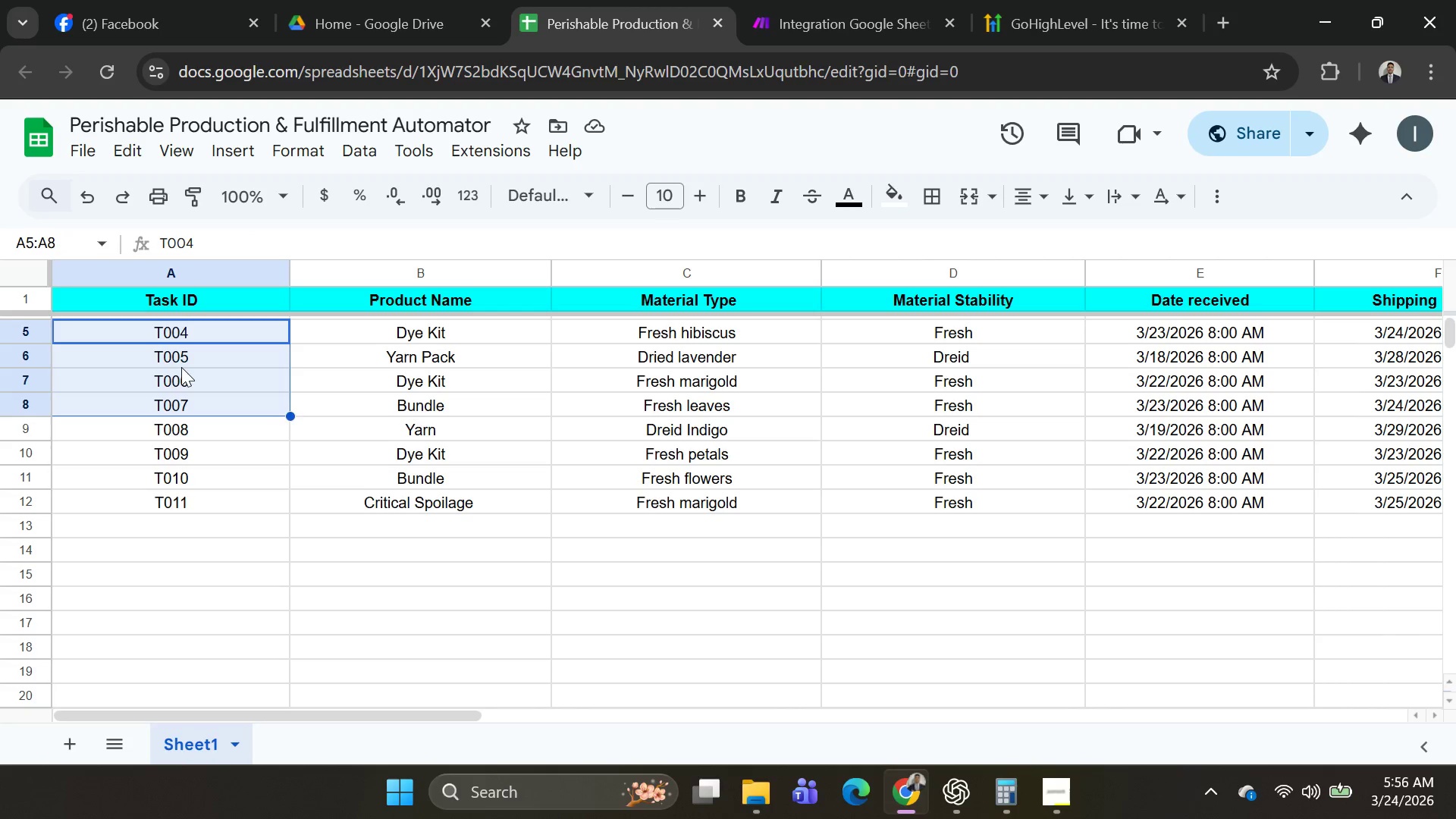 
key(Shift+ArrowDown)
 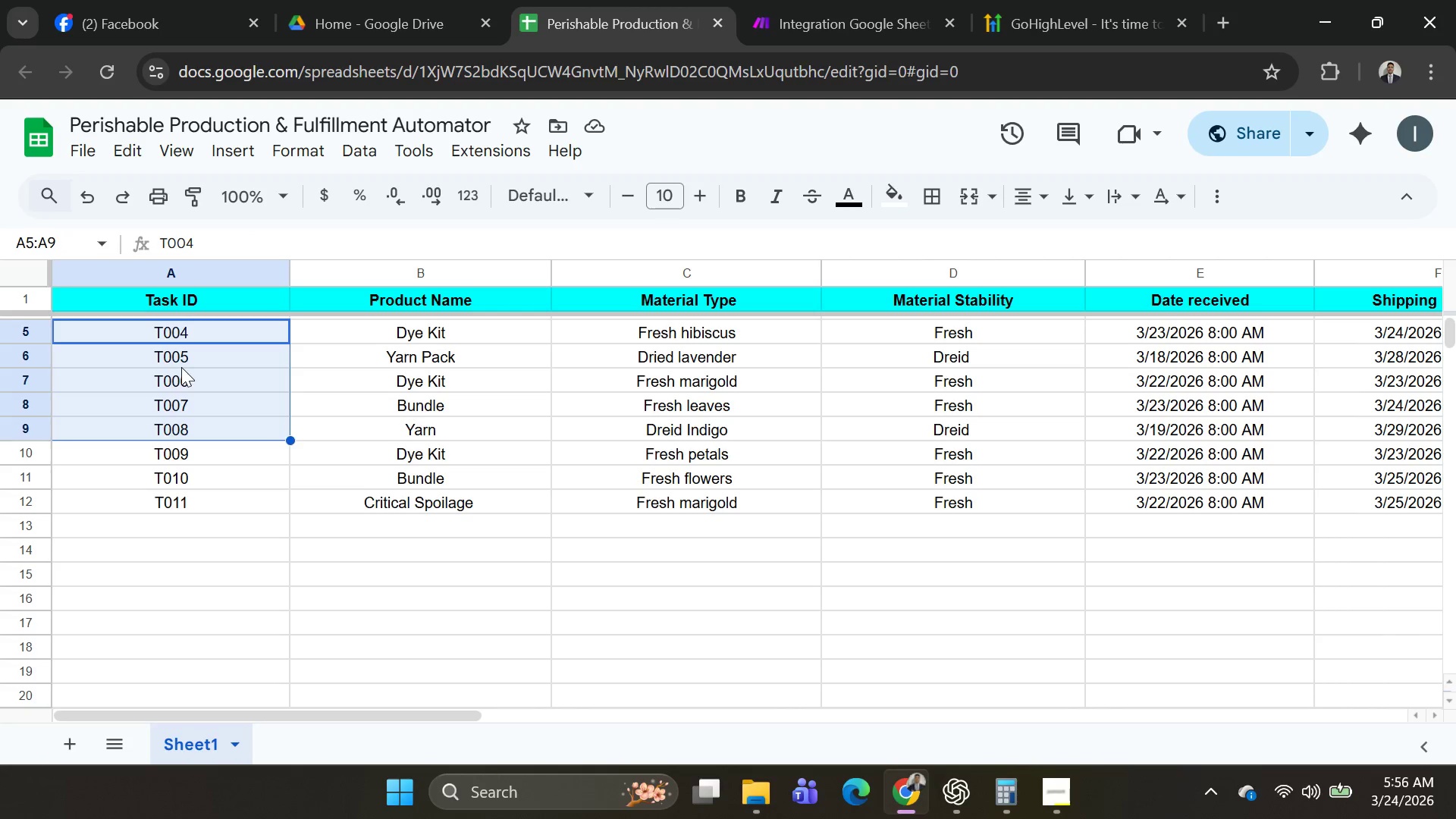 
key(Shift+ArrowDown)
 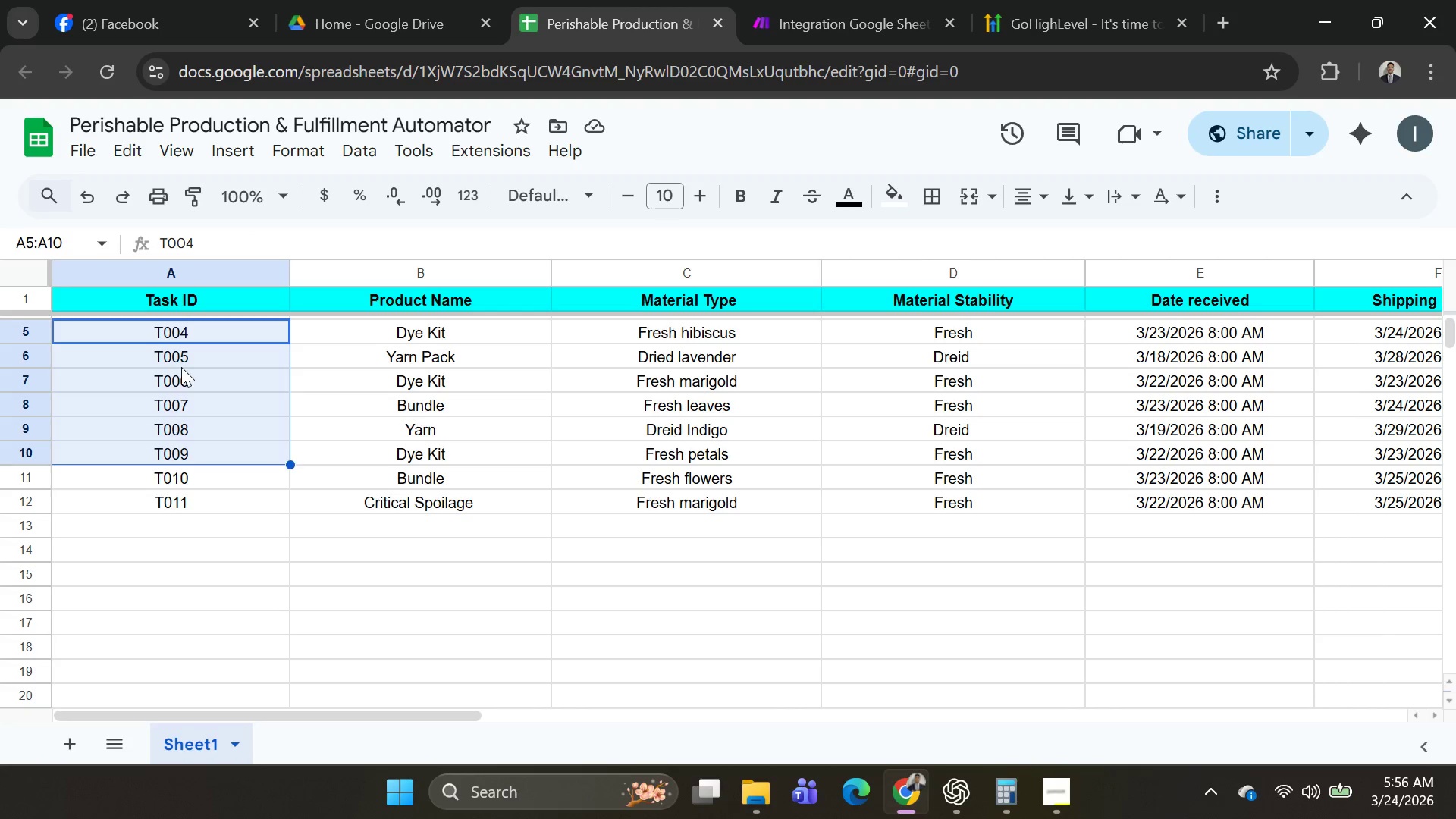 
key(Shift+ArrowDown)
 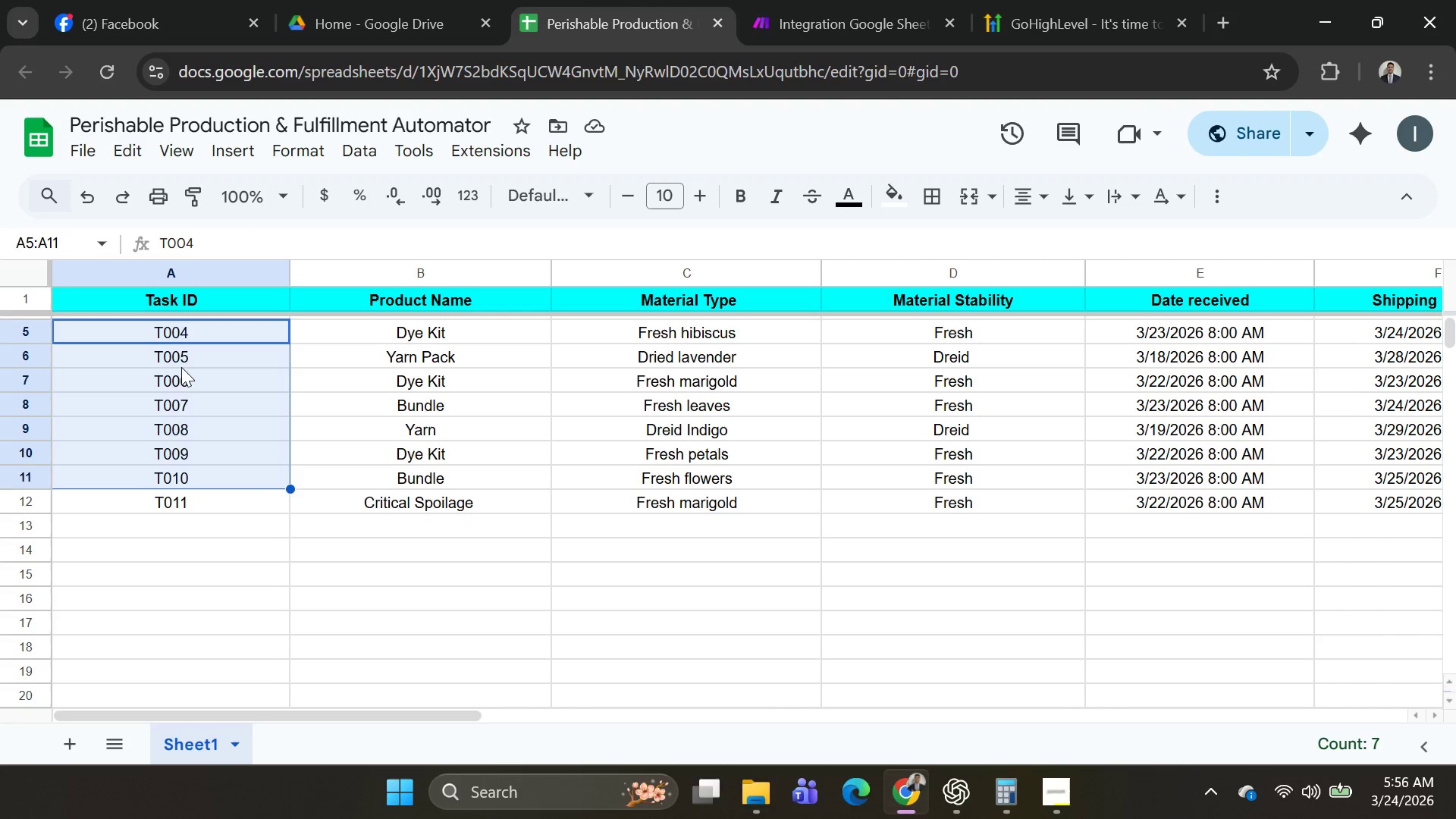 
key(Shift+ArrowDown)
 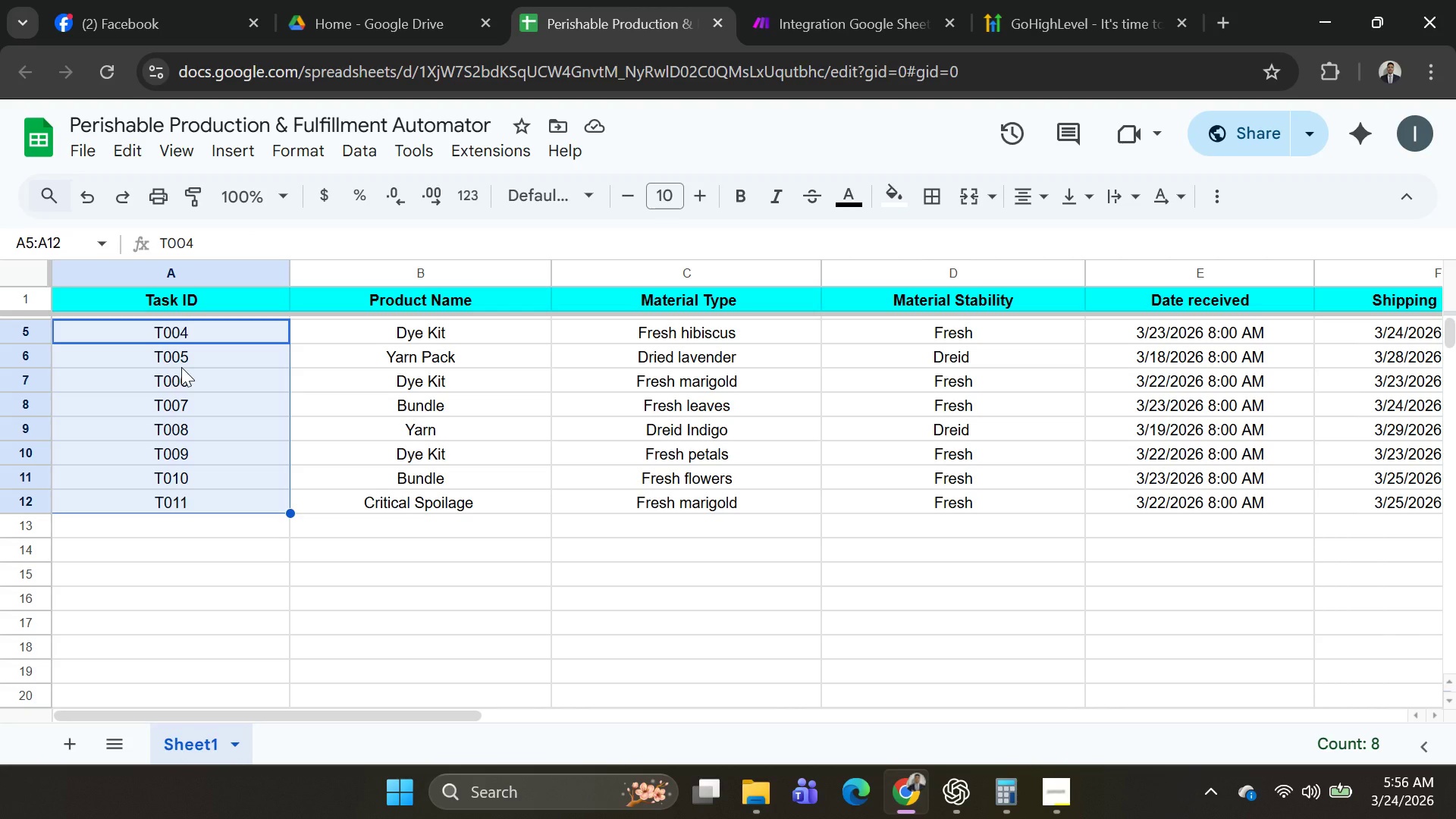 
key(Shift+ArrowUp)
 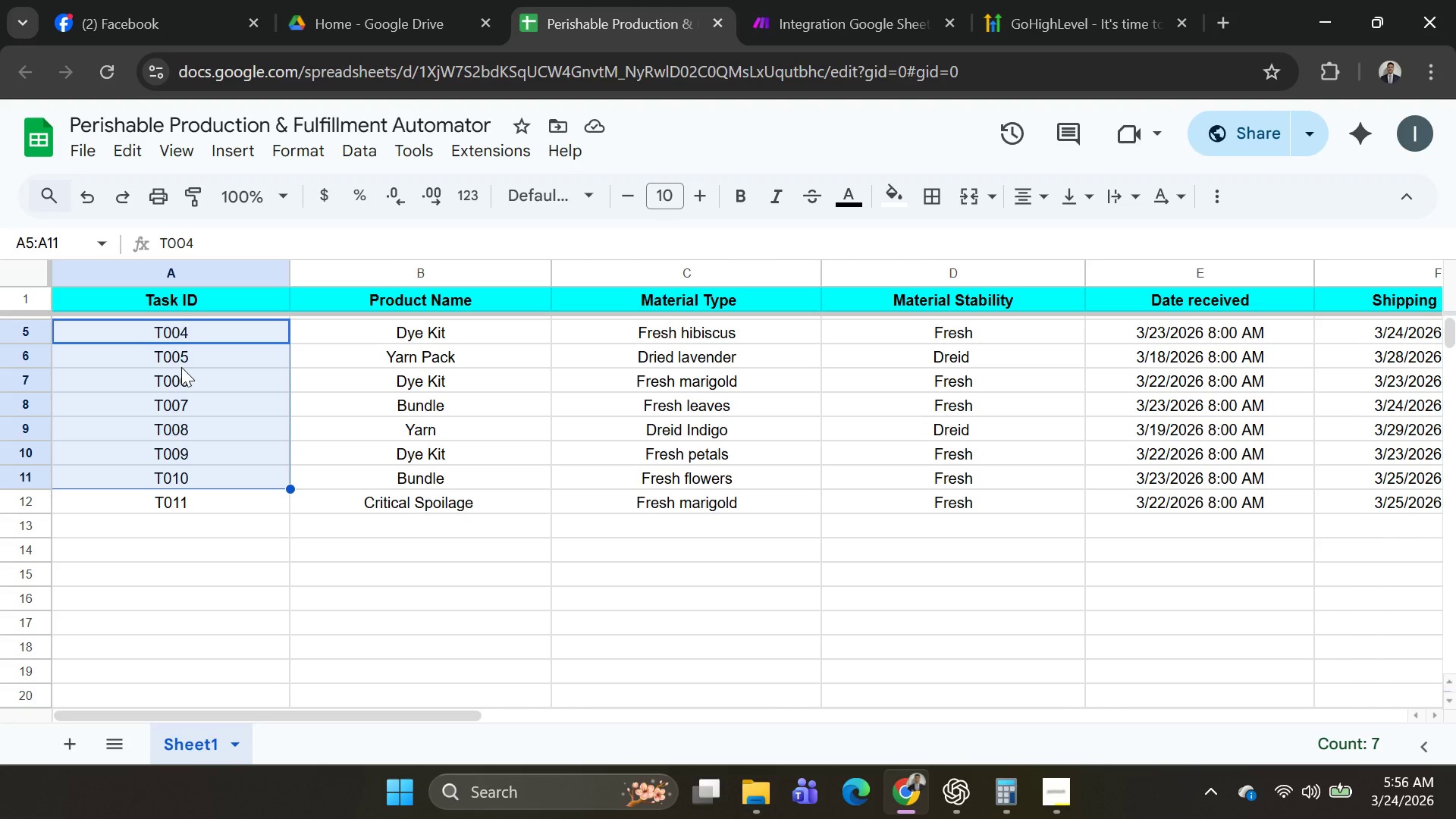 
key(Shift+ArrowRight)
 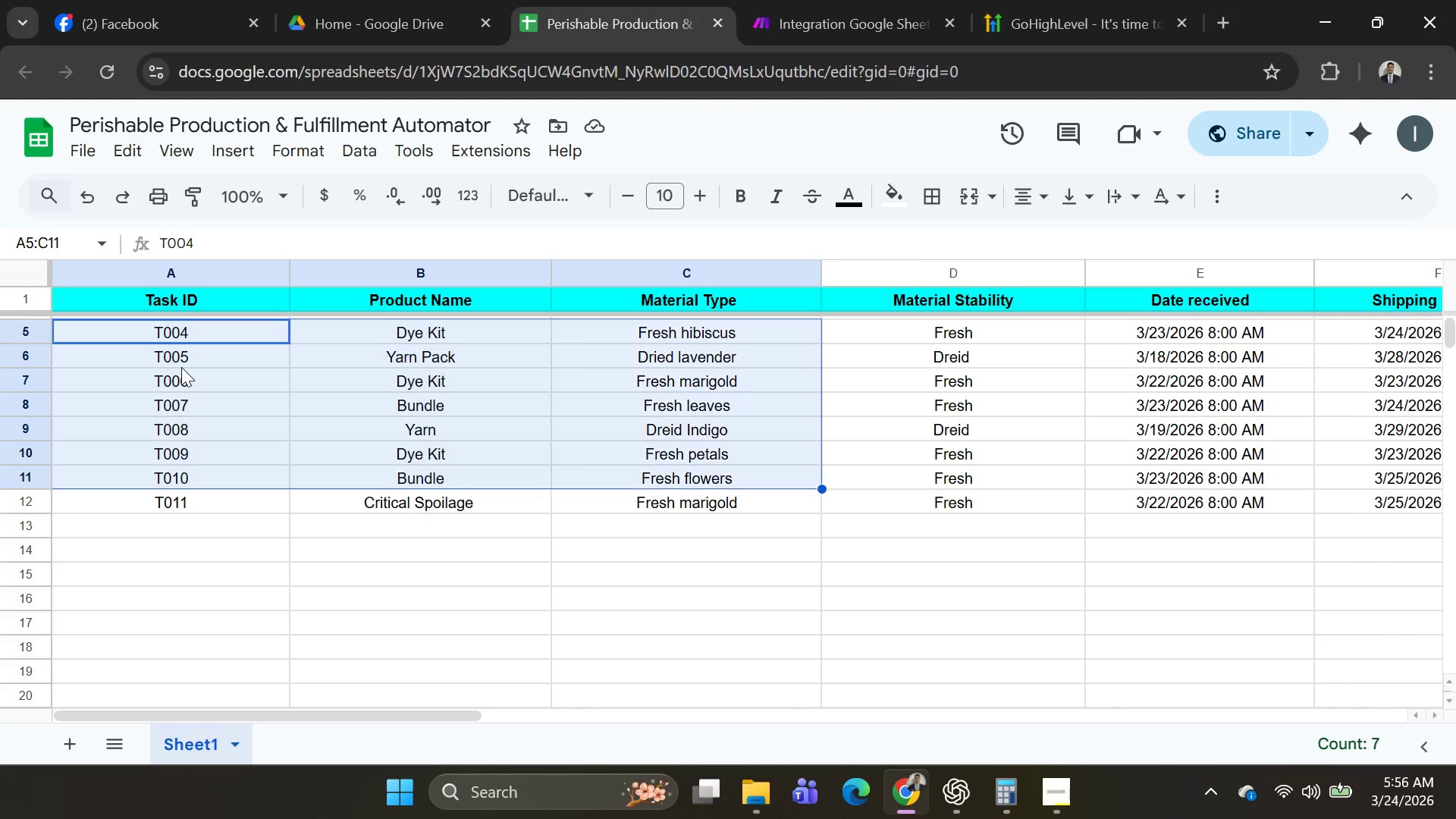 
key(Shift+ArrowRight)
 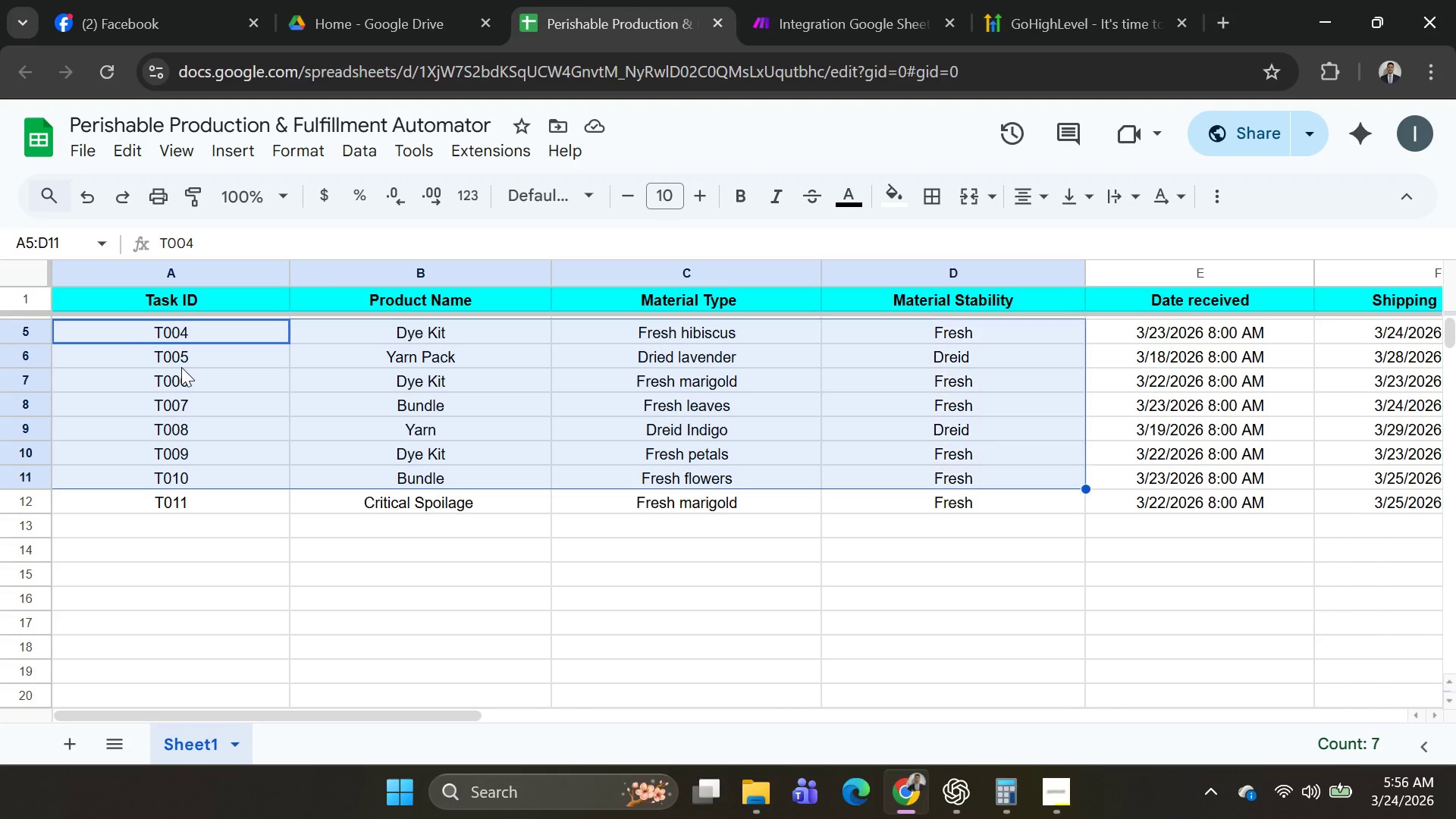 
key(Shift+ArrowRight)
 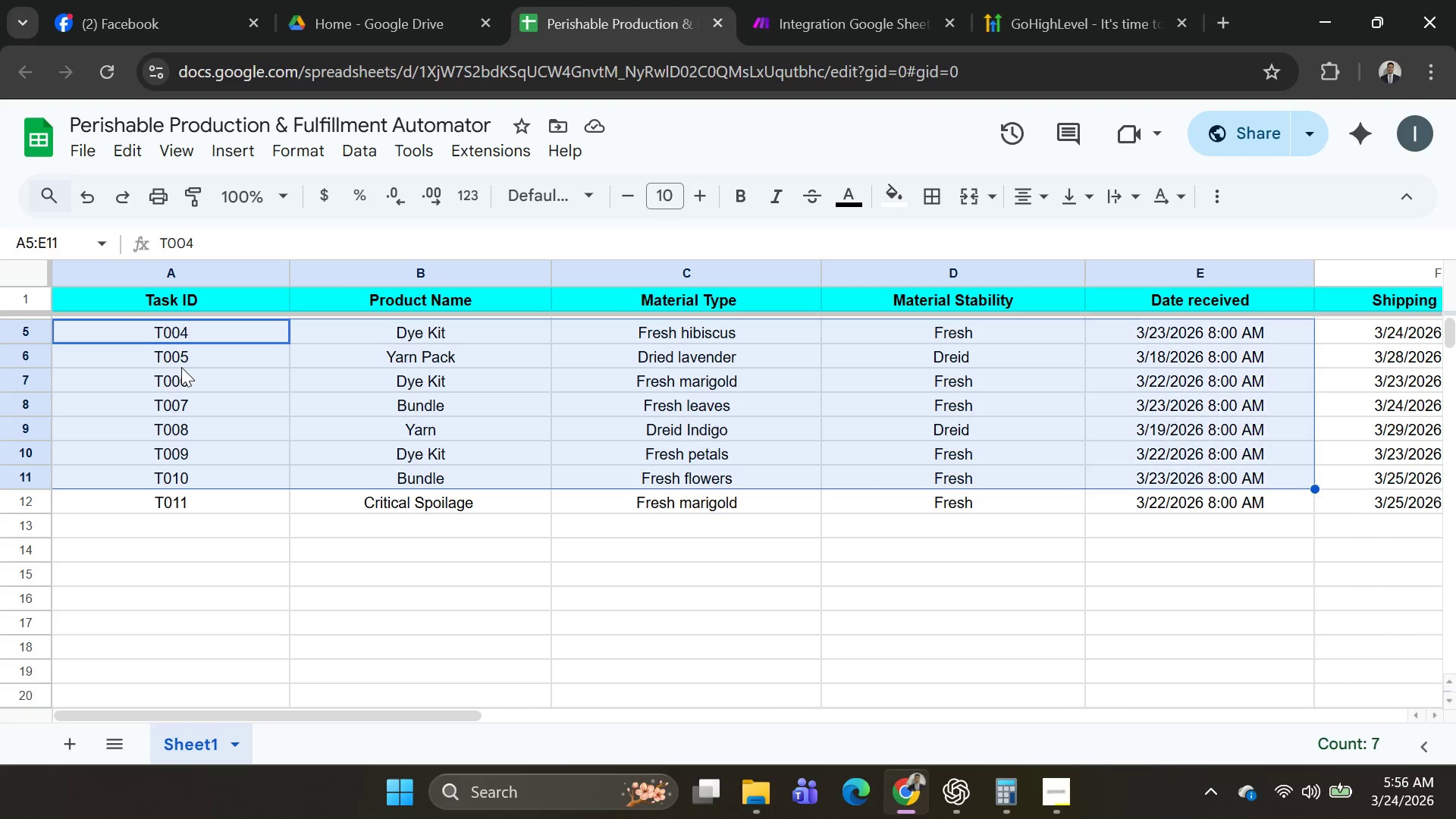 
key(Shift+ArrowRight)
 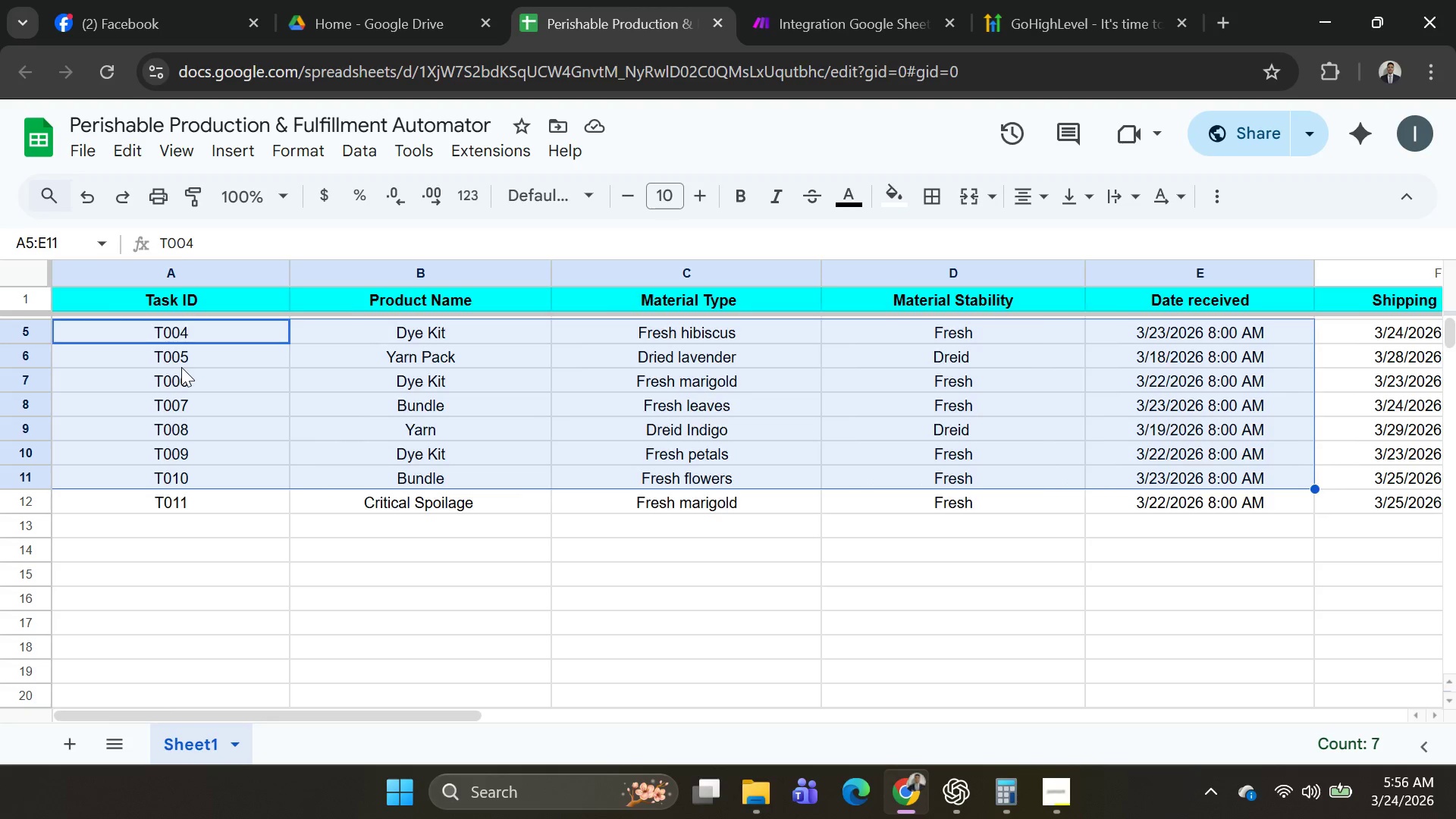 
key(Shift+ArrowRight)
 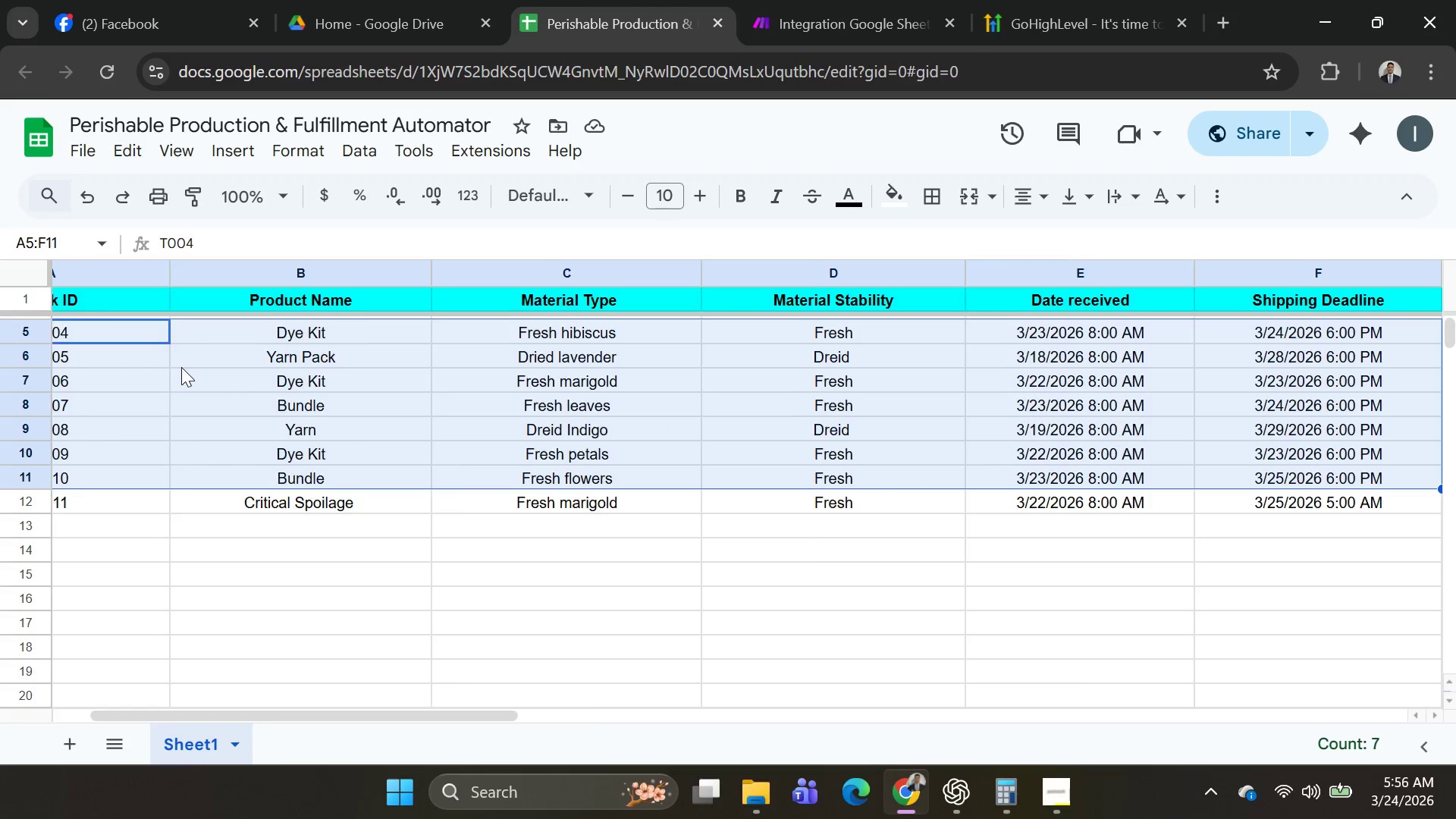 
key(Shift+ArrowRight)
 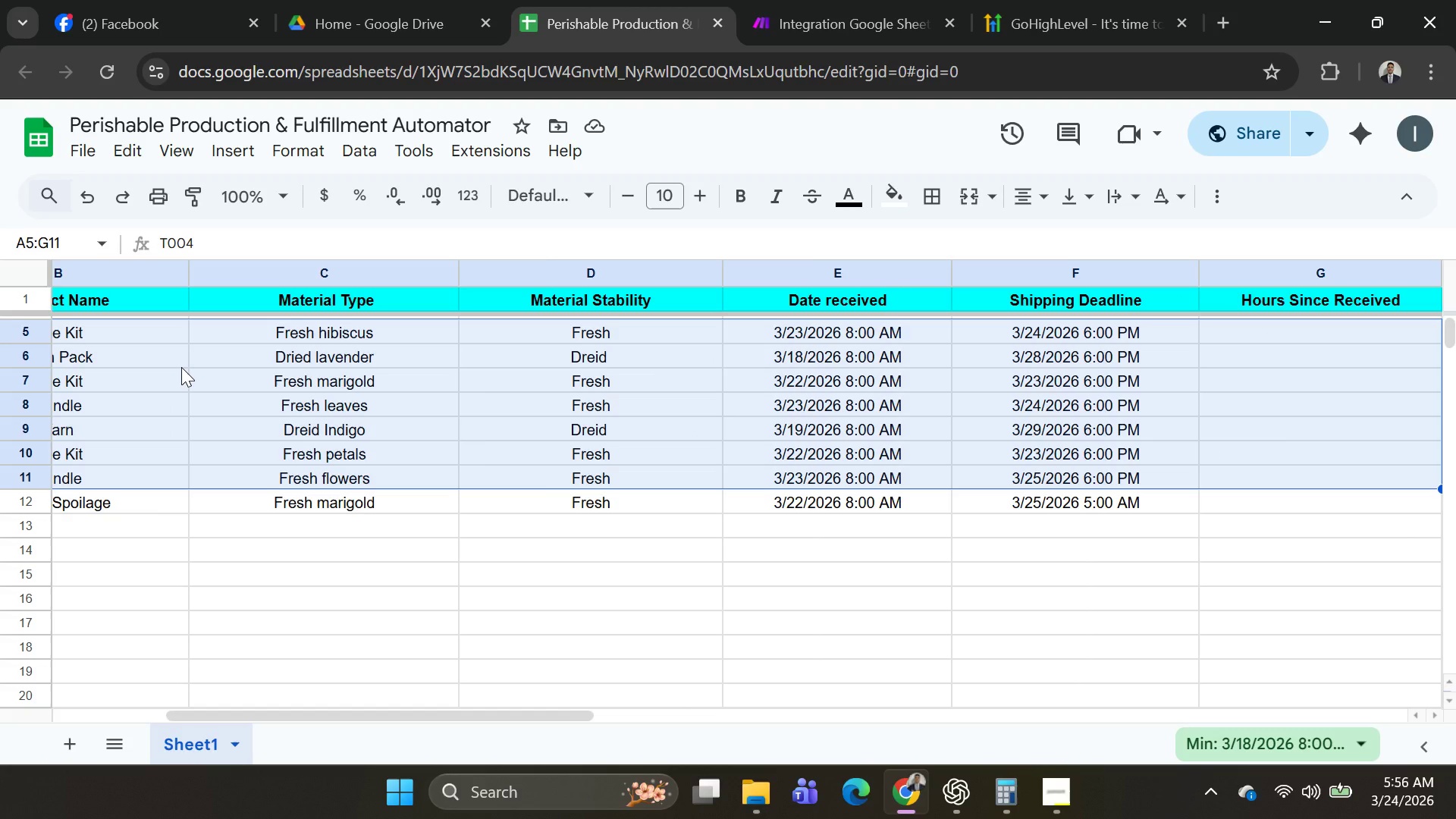 
key(Shift+ArrowLeft)
 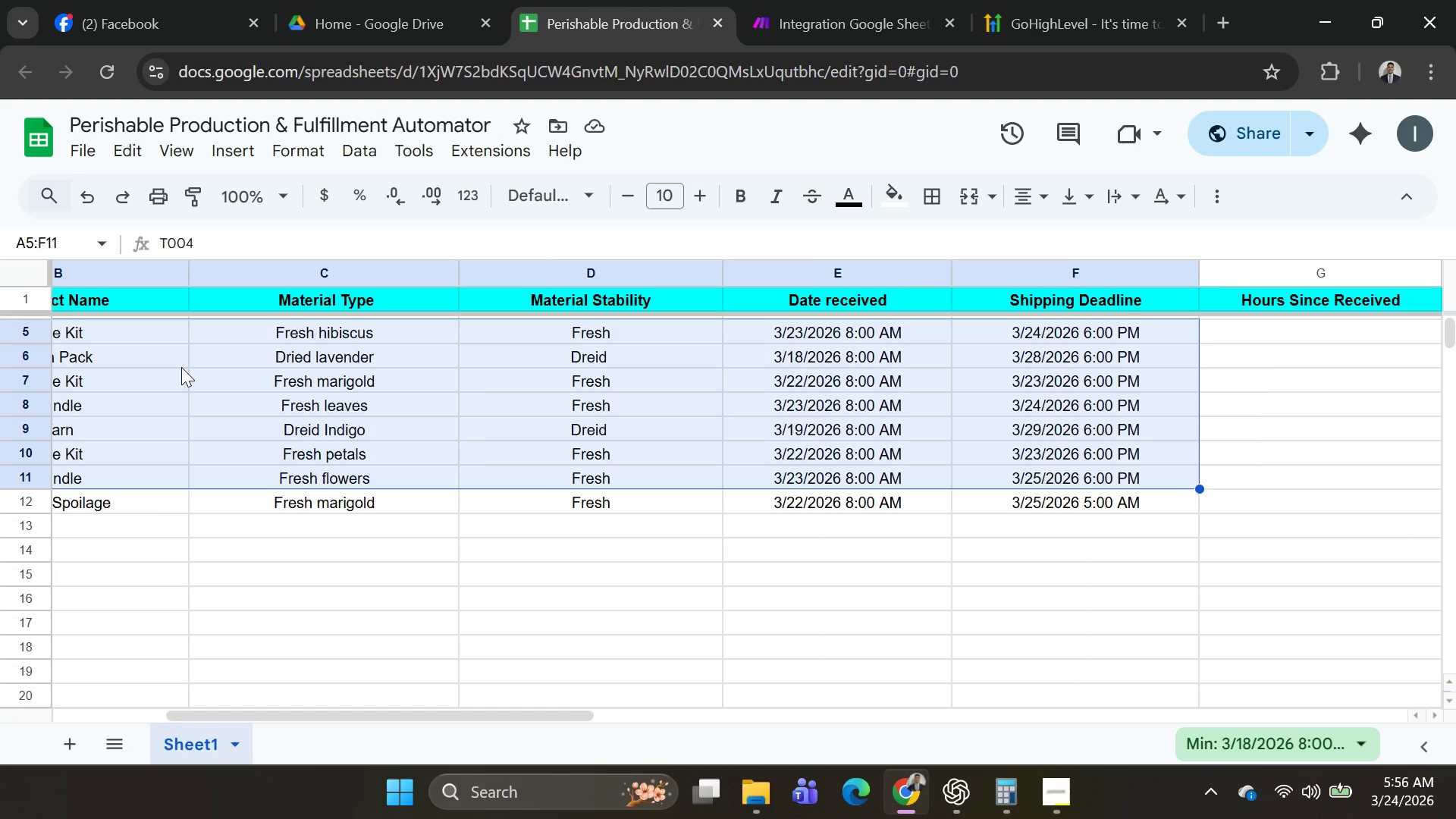 
key(Control+C)
 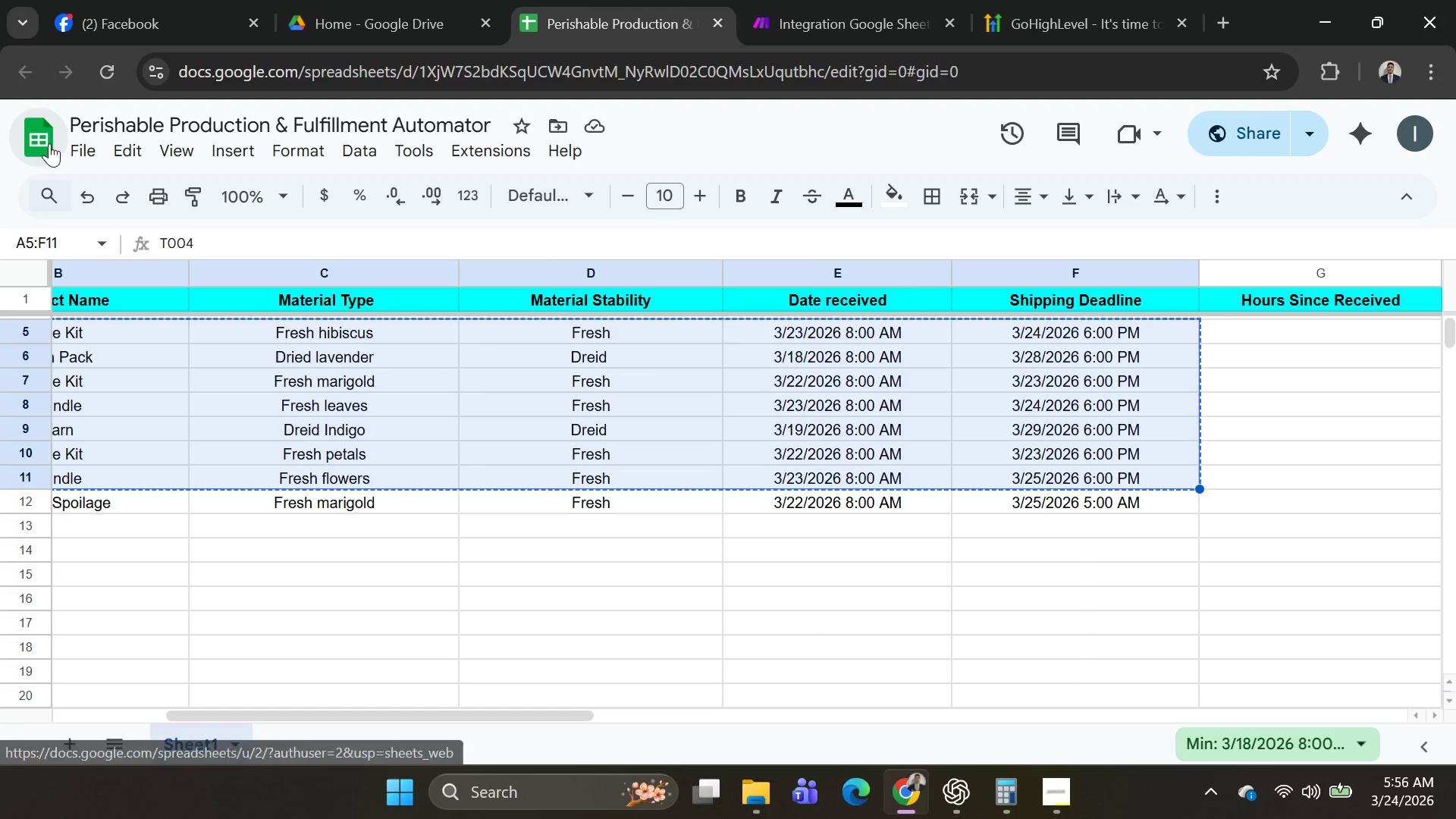 
left_click([49, 143])
 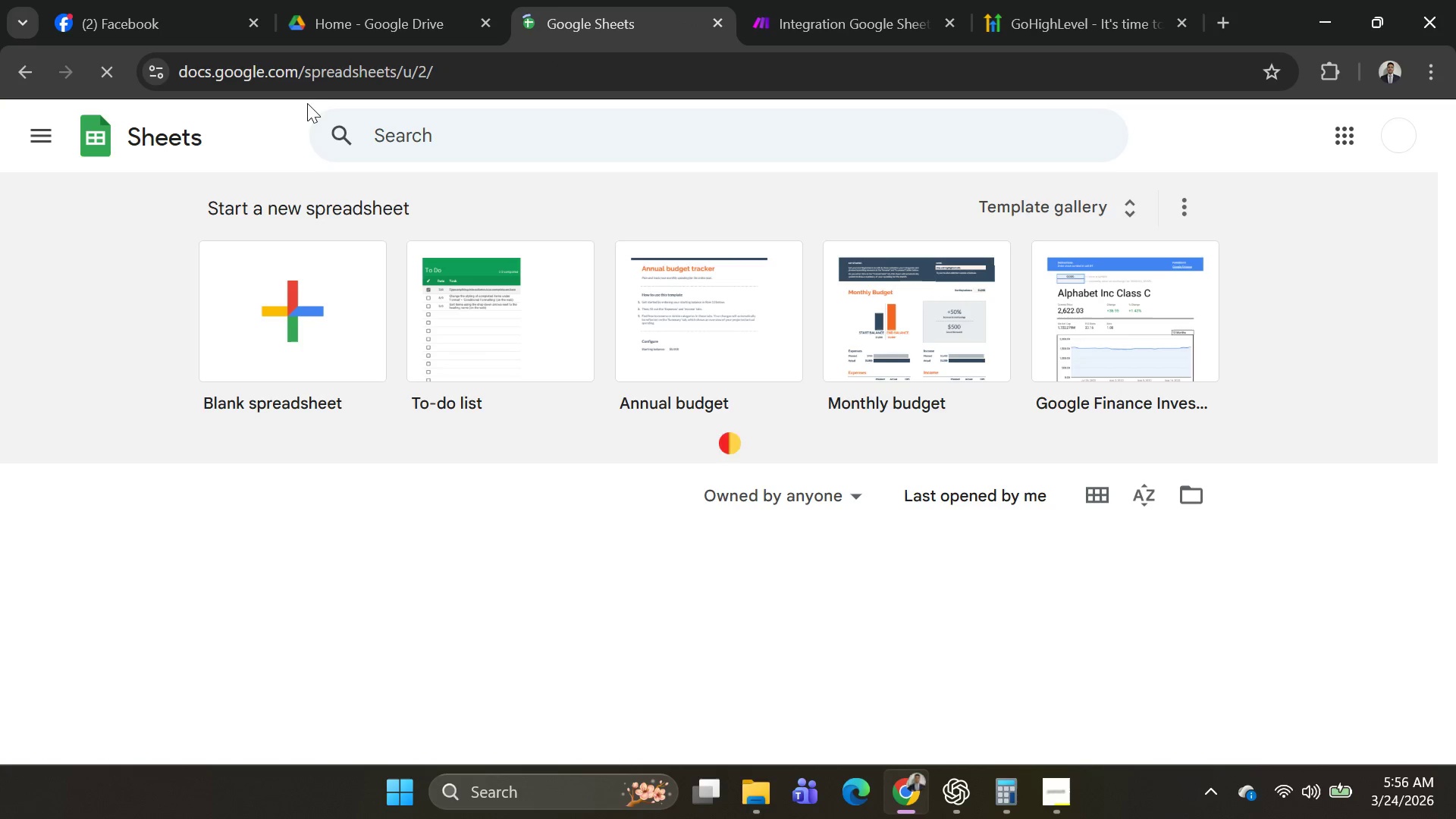 
left_click([36, 75])
 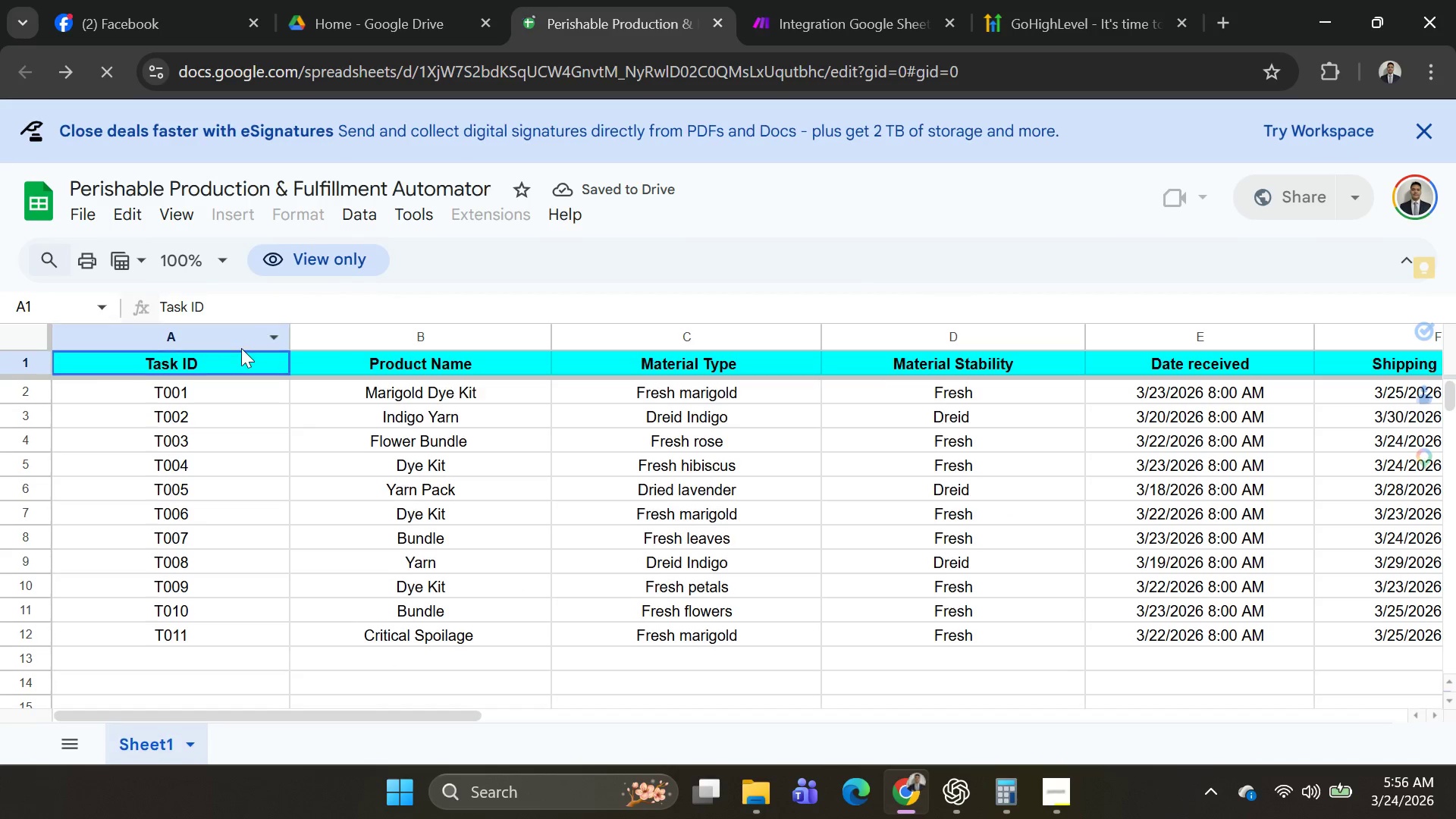 
left_click([206, 395])
 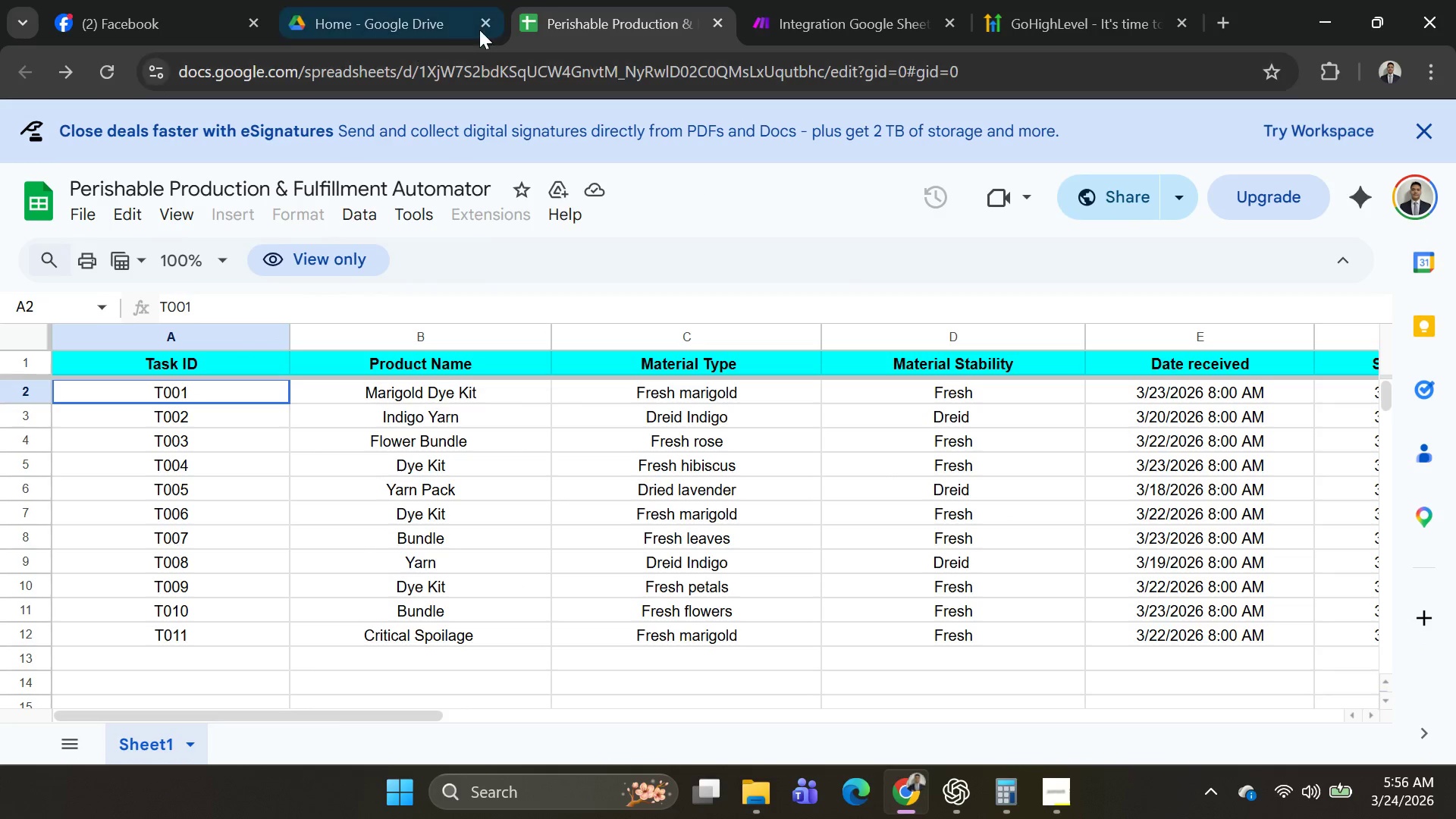 
left_click([347, 20])
 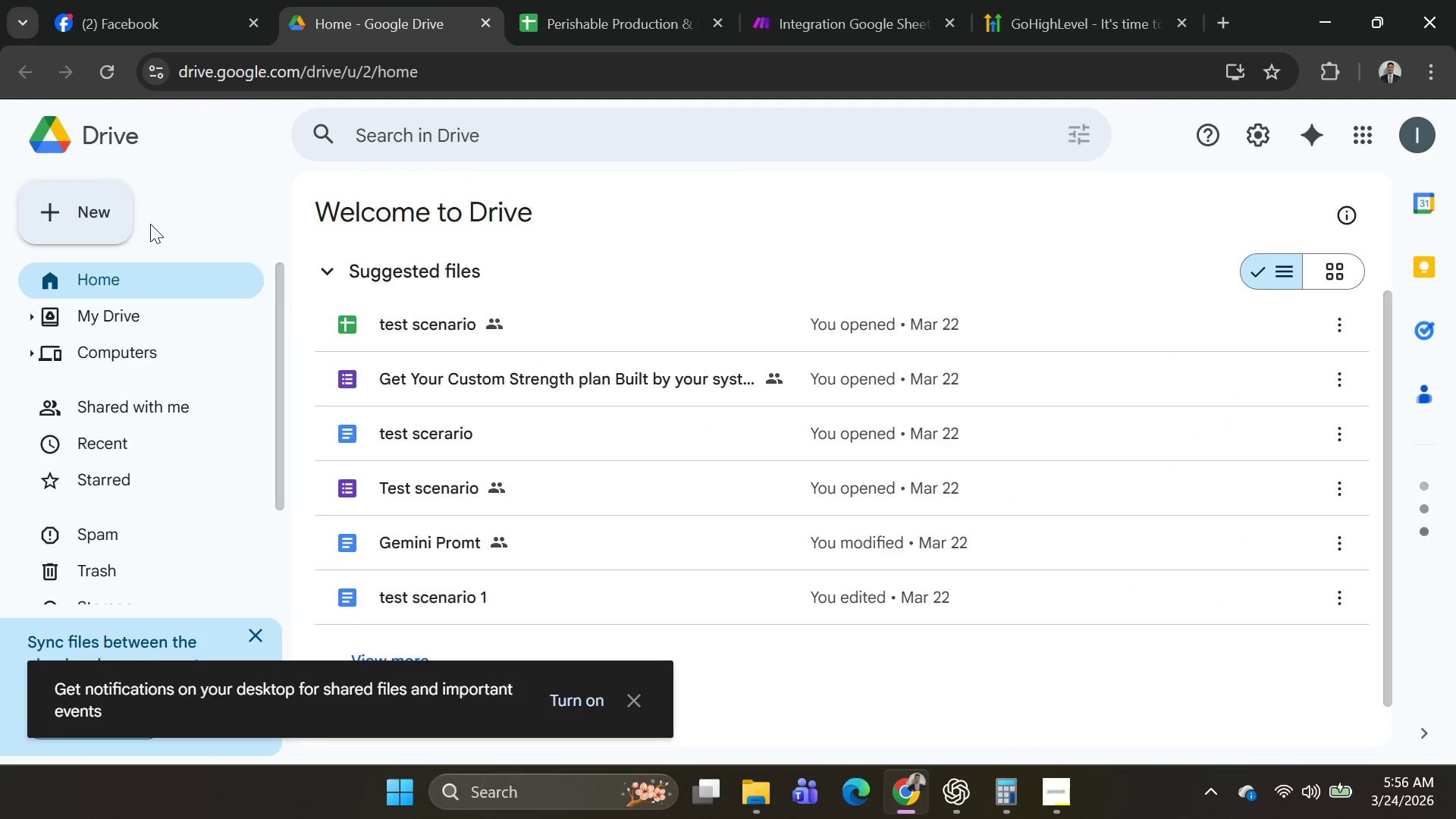 
left_click([93, 206])
 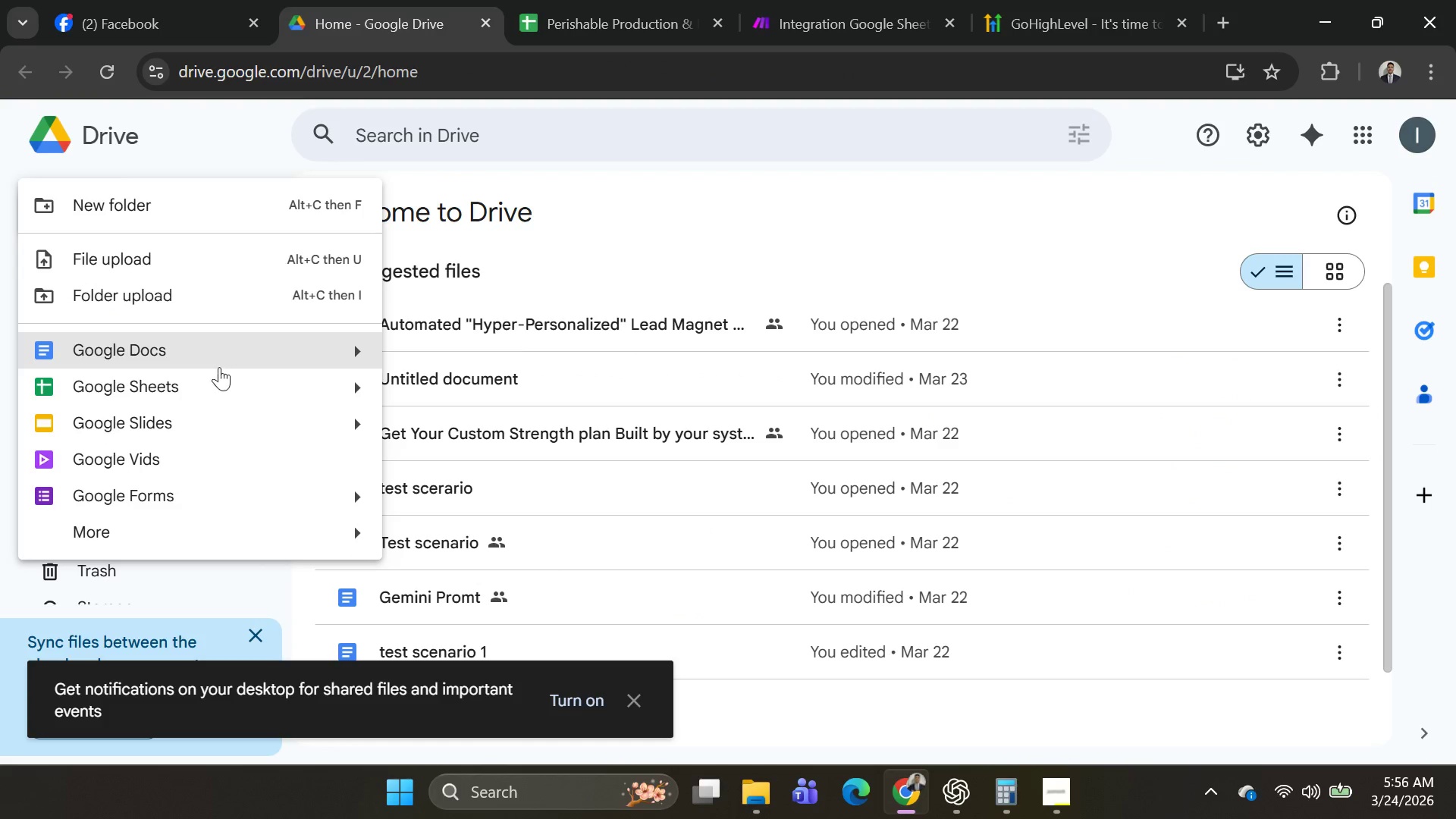 
left_click([212, 393])
 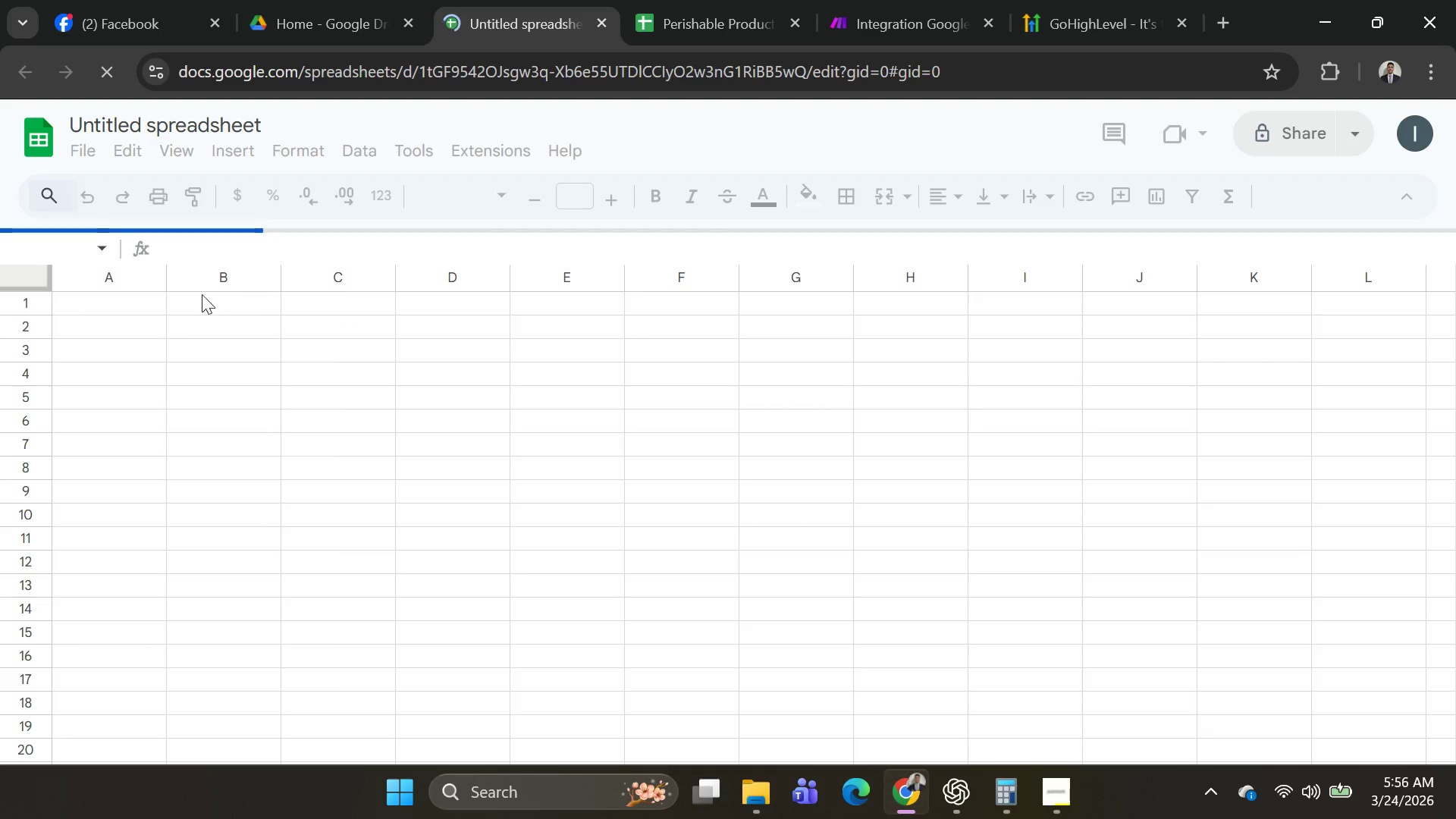 
left_click([108, 330])
 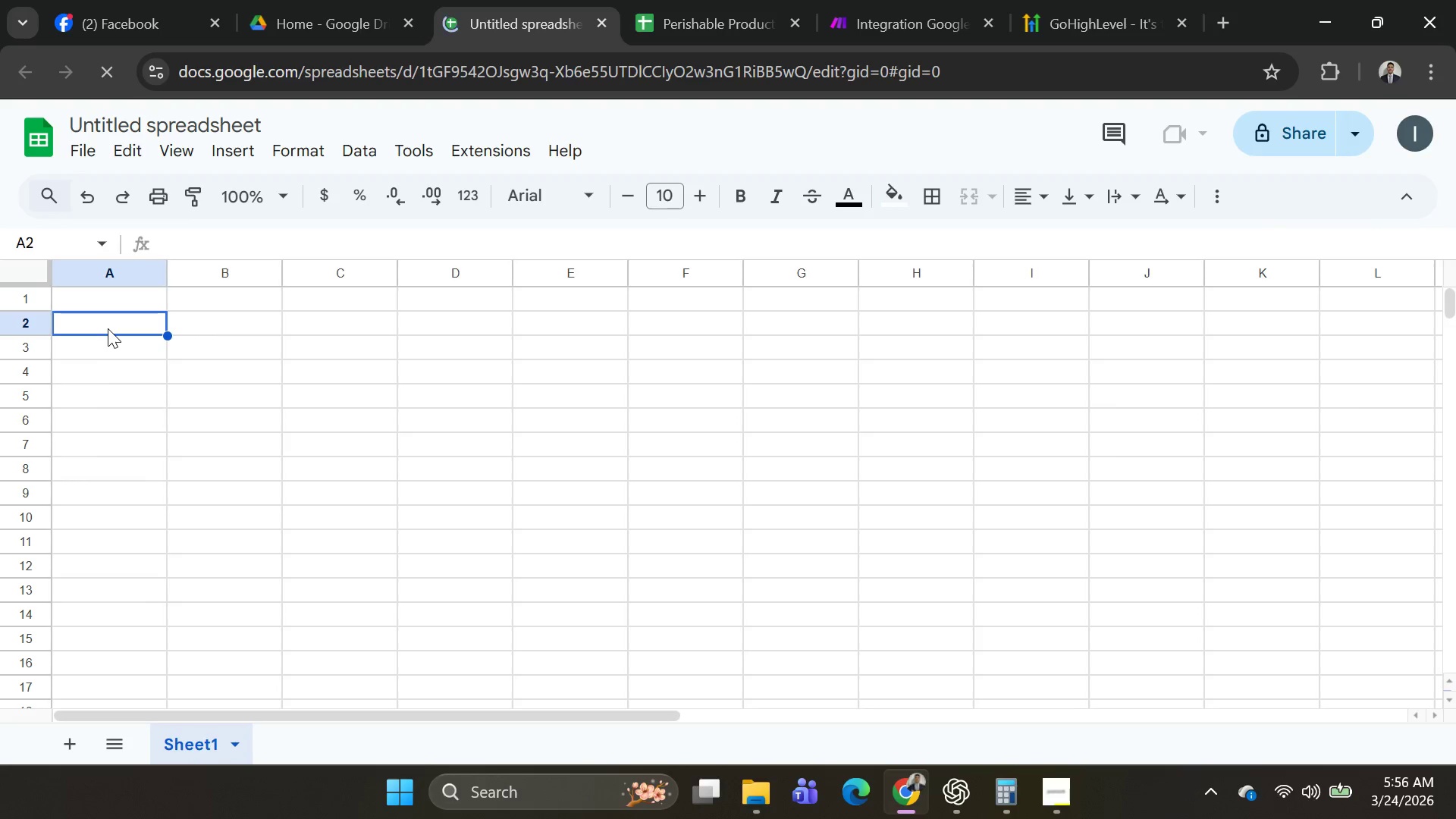 
key(Control+V)
 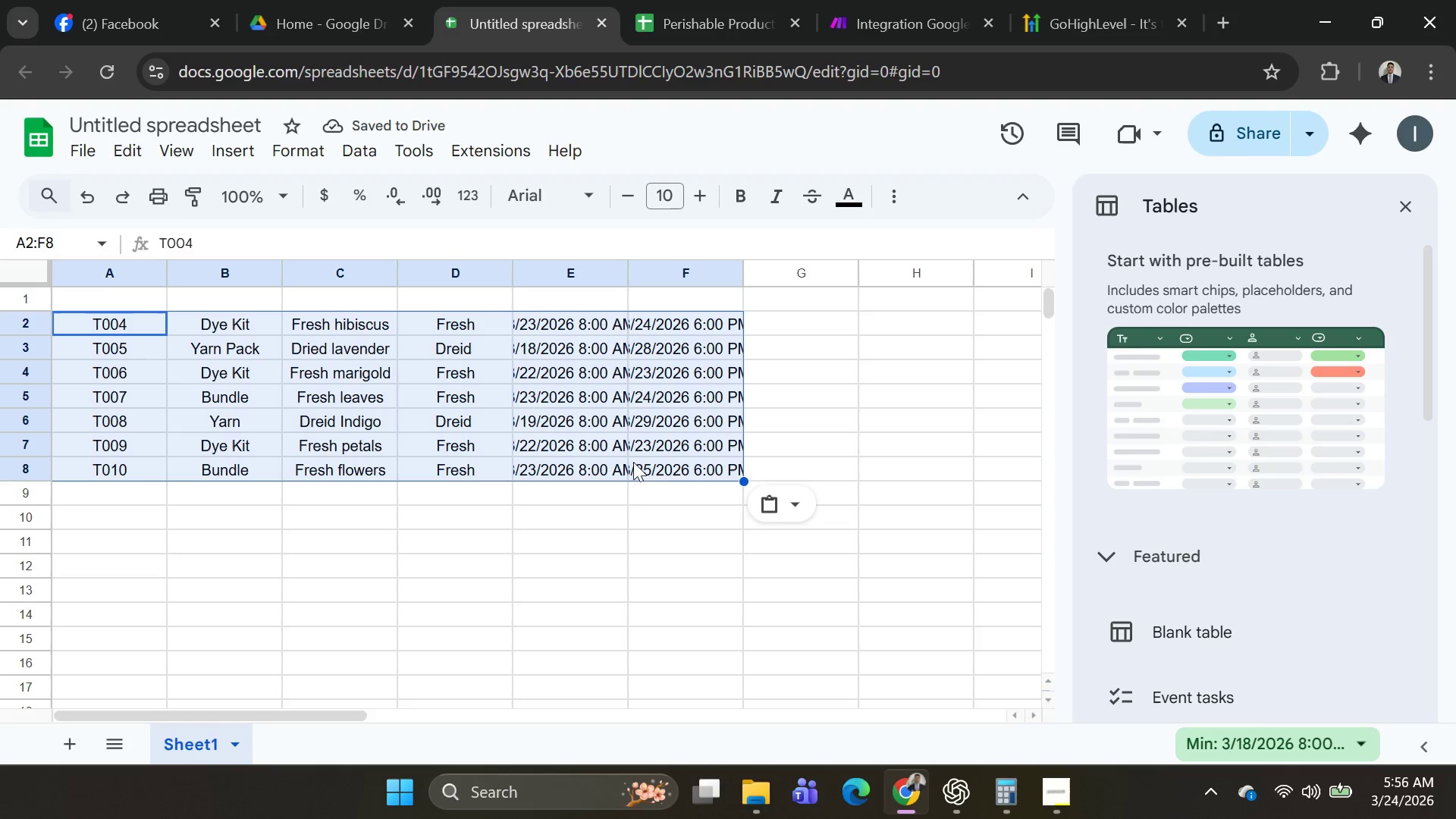 
left_click([808, 377])
 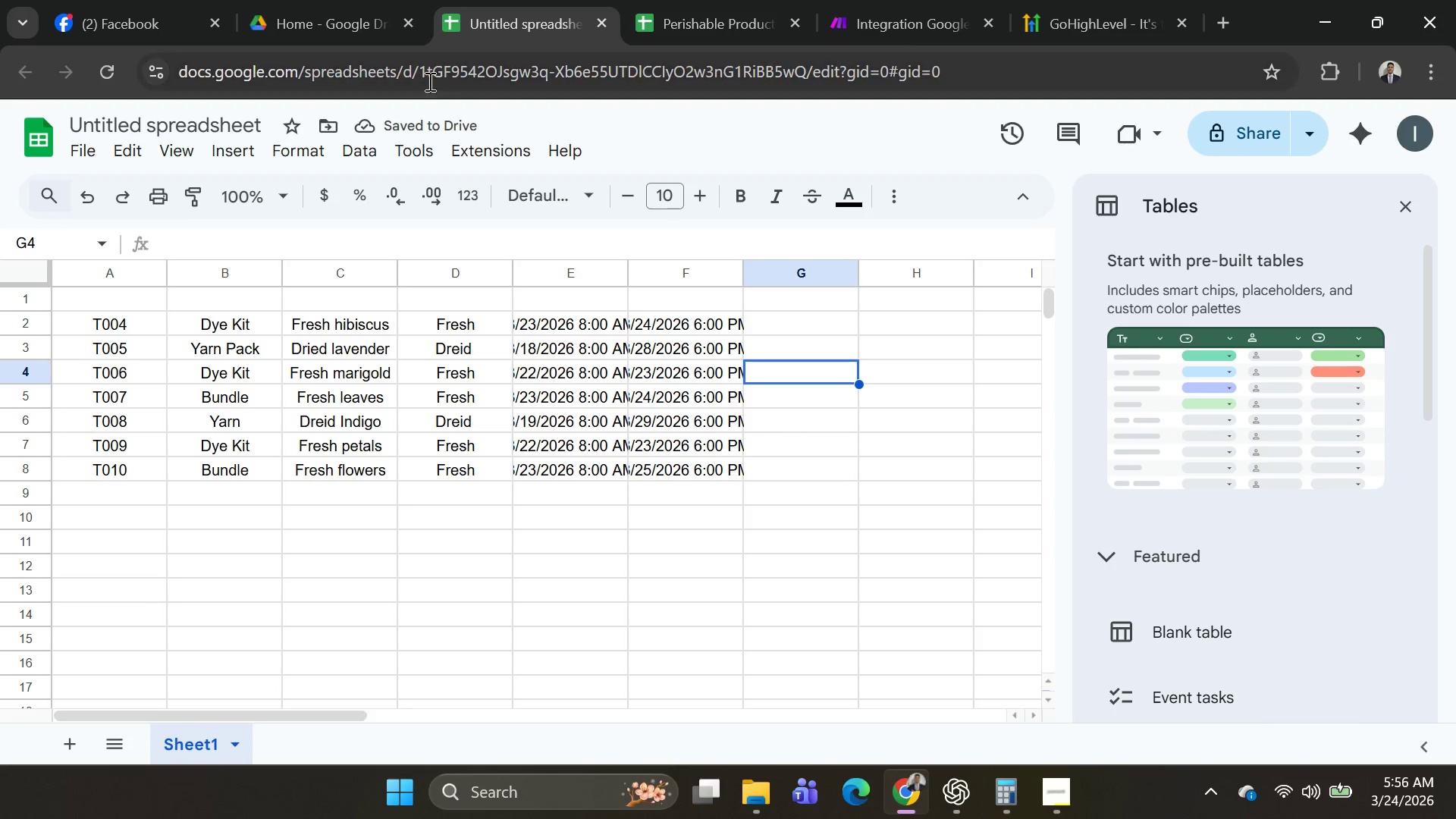 
left_click([344, 22])
 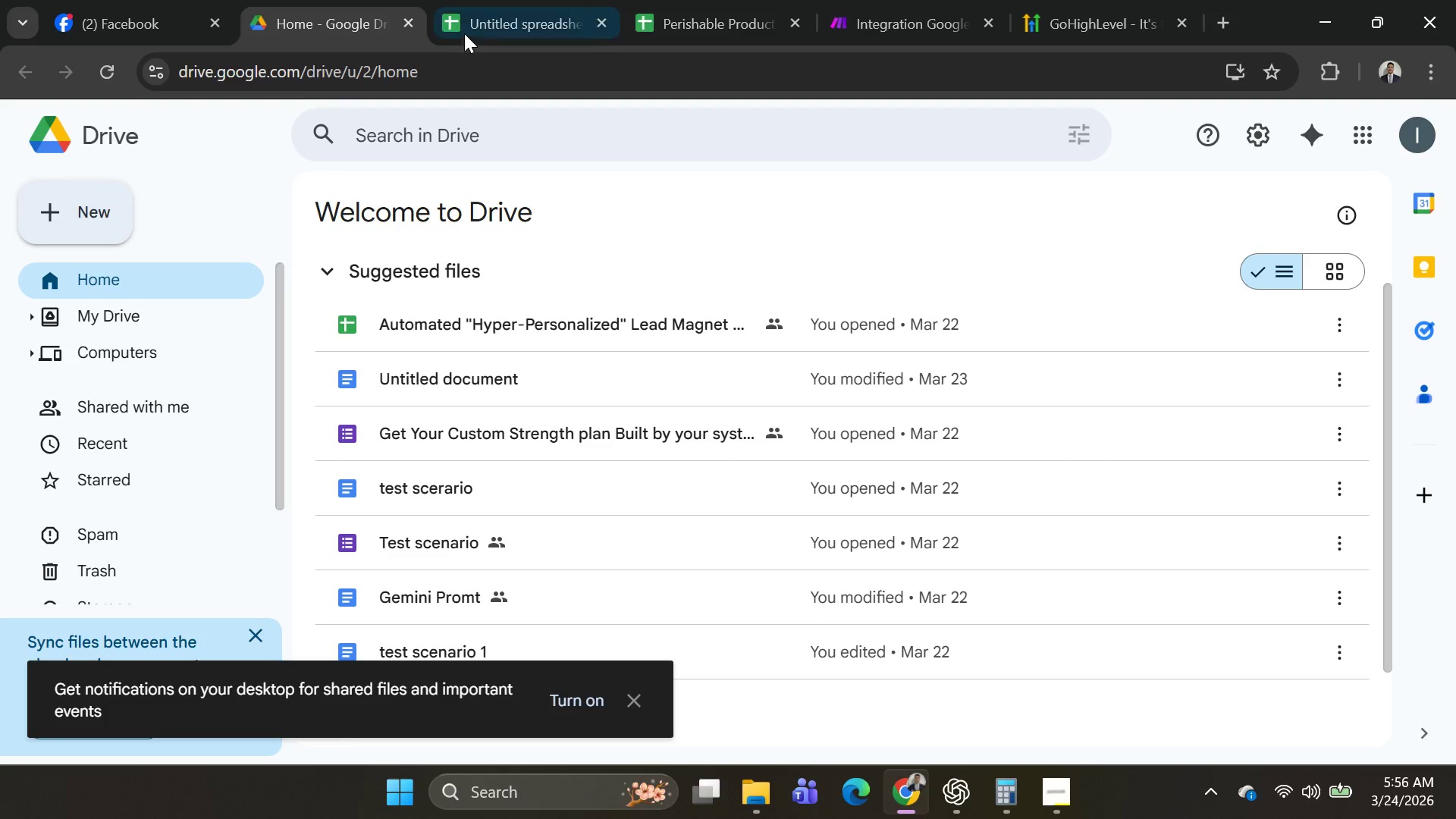 
left_click([479, 28])
 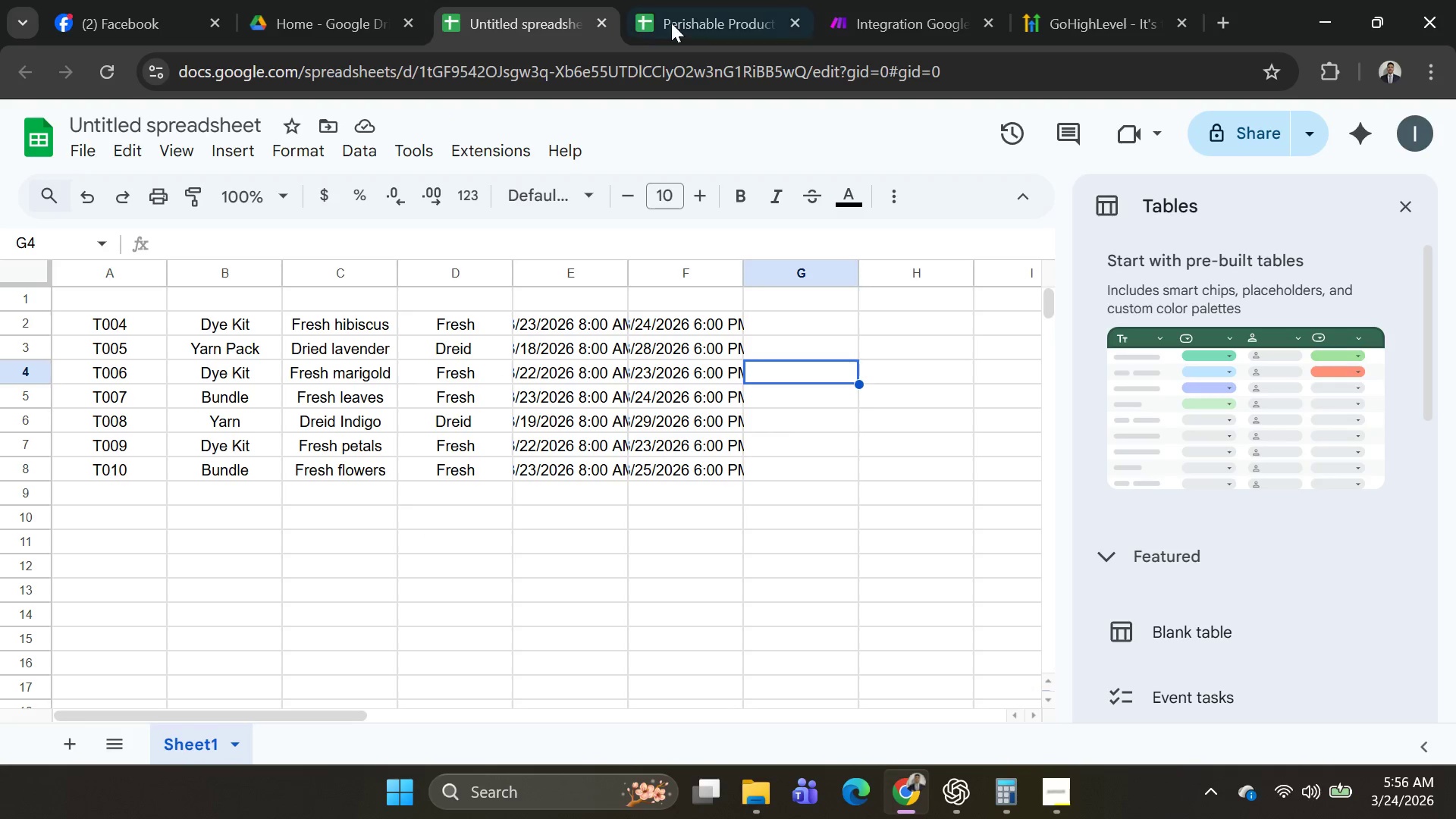 
left_click([674, 23])
 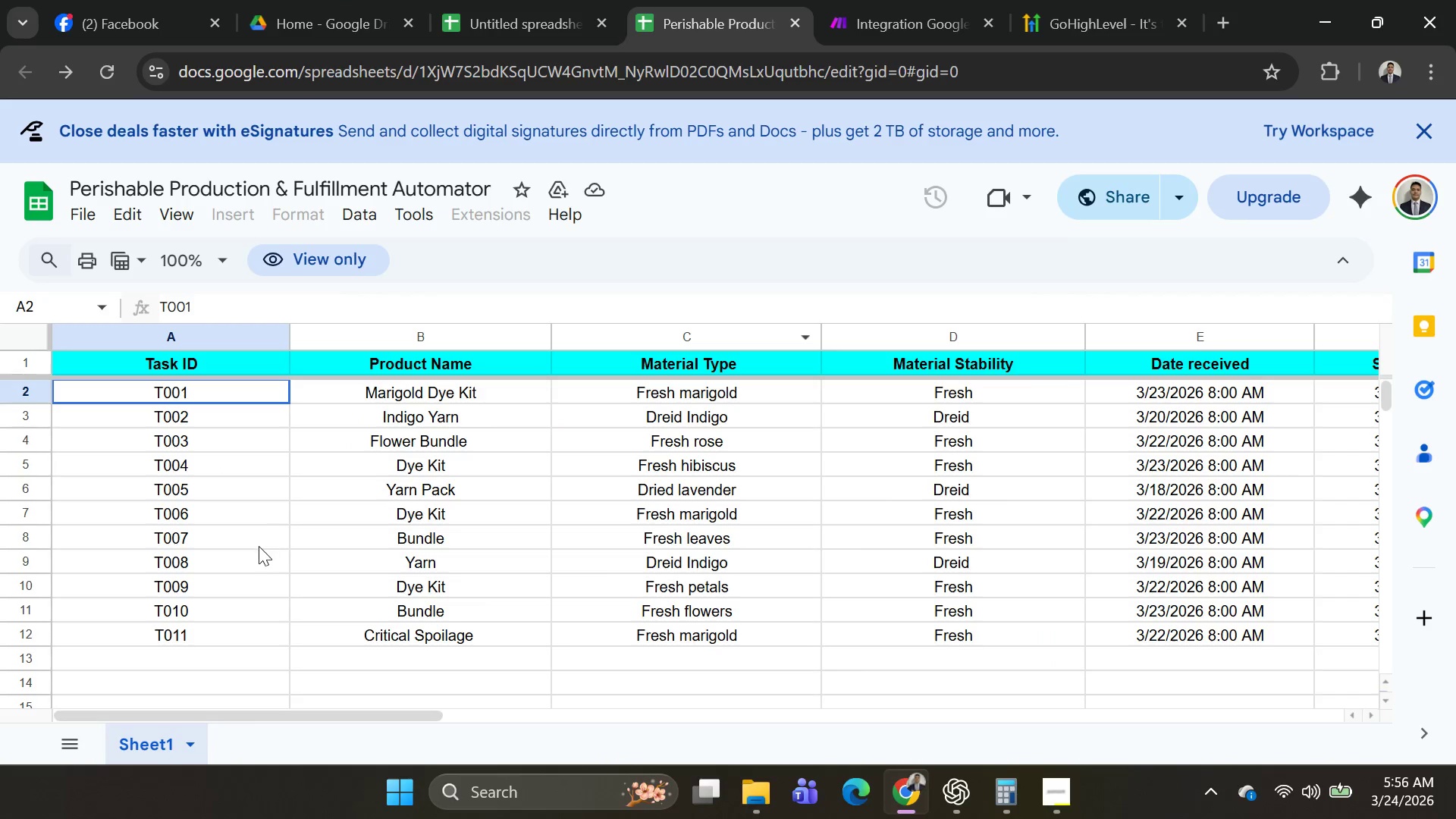 
left_click([152, 380])
 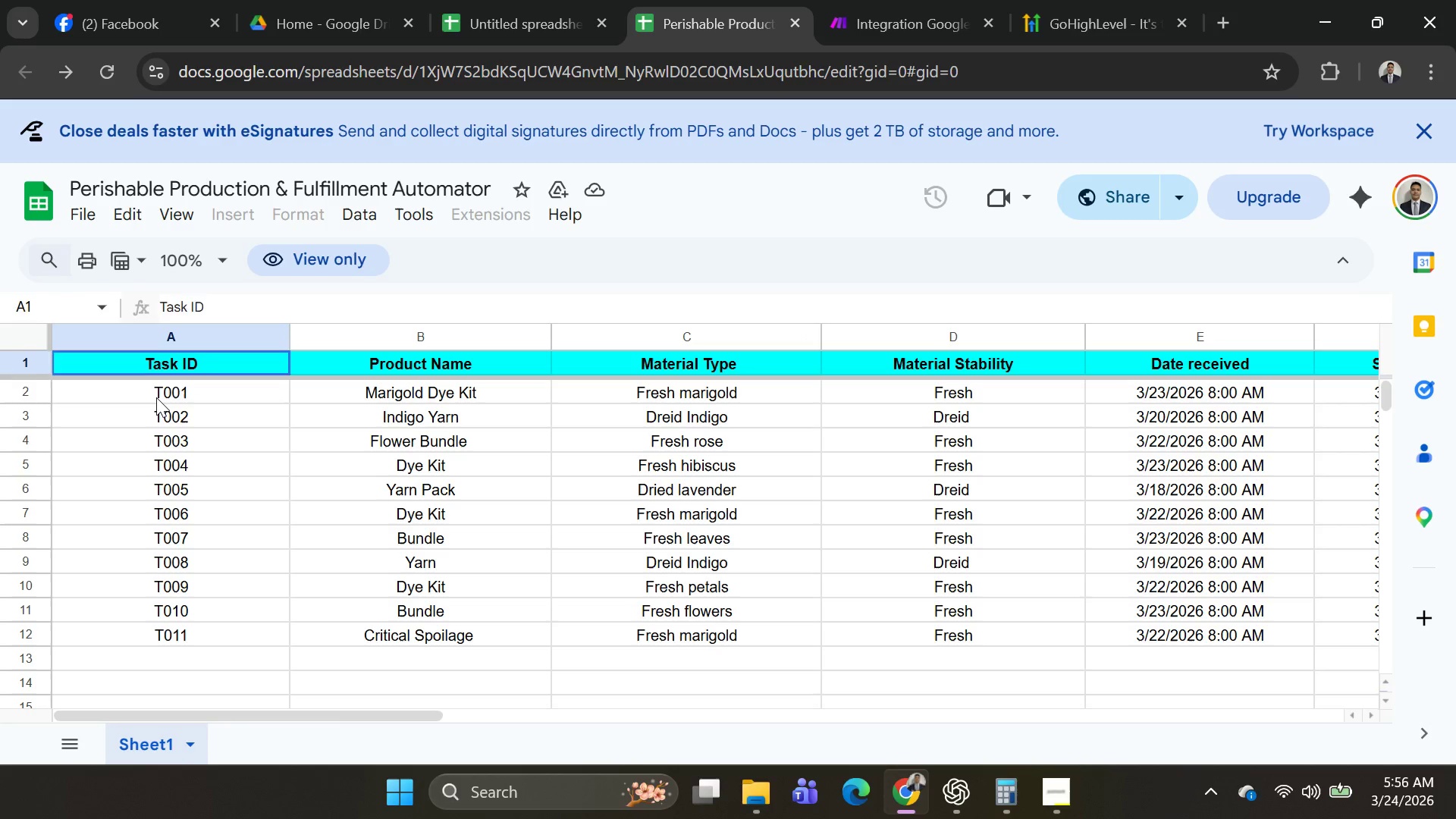 
left_click([156, 397])
 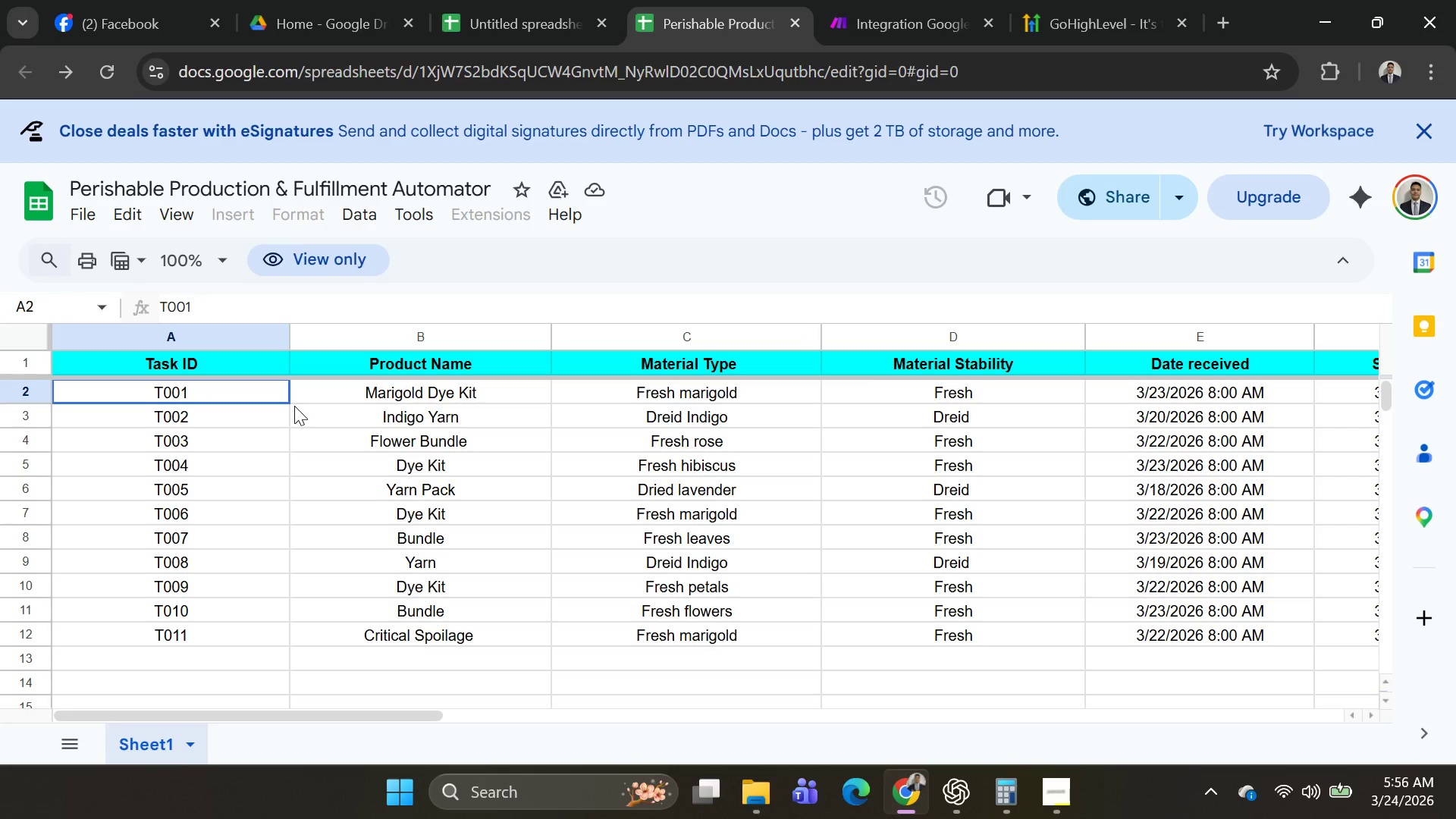 
key(Shift+ArrowDown)
 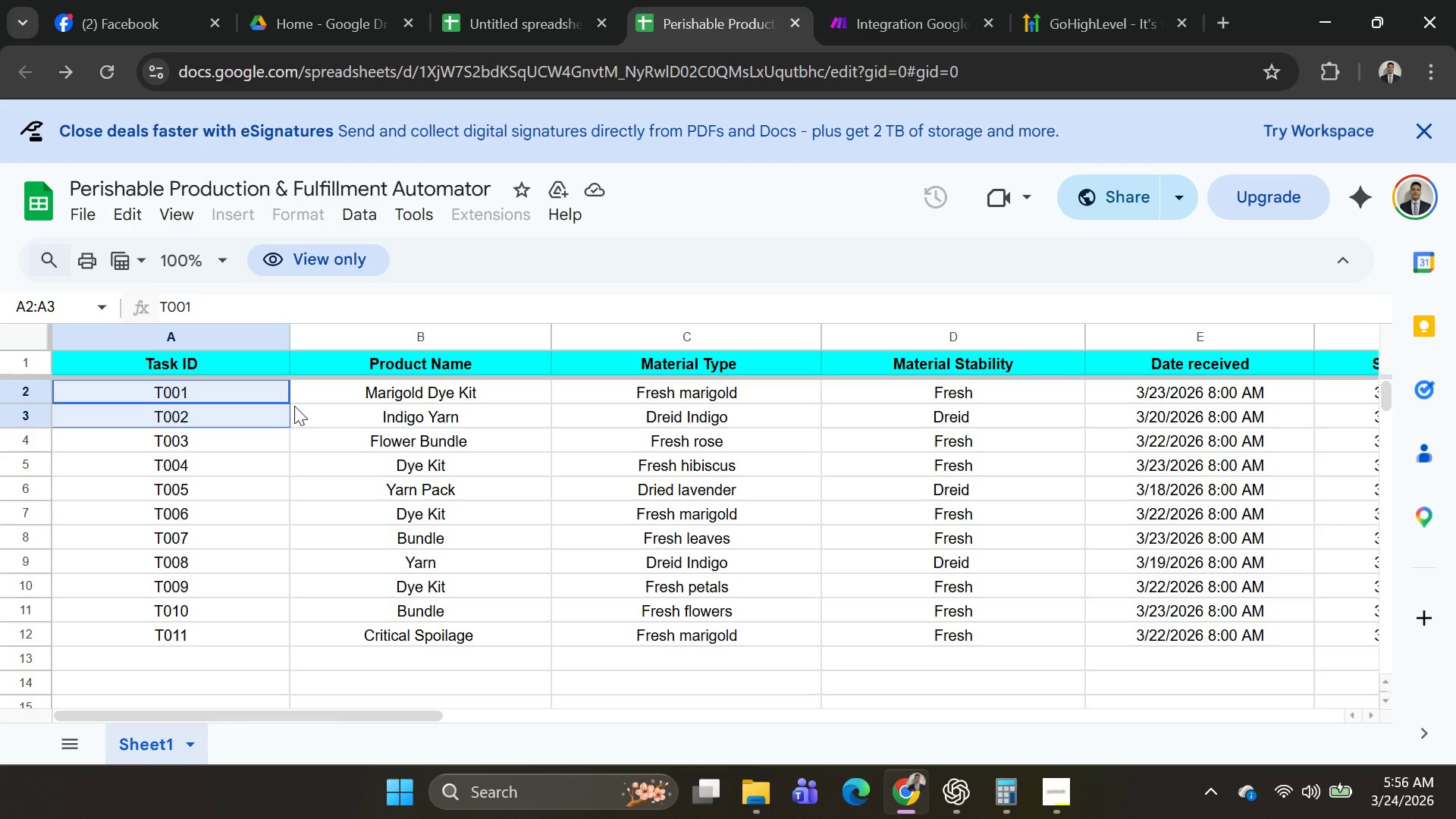 
key(Shift+ArrowDown)
 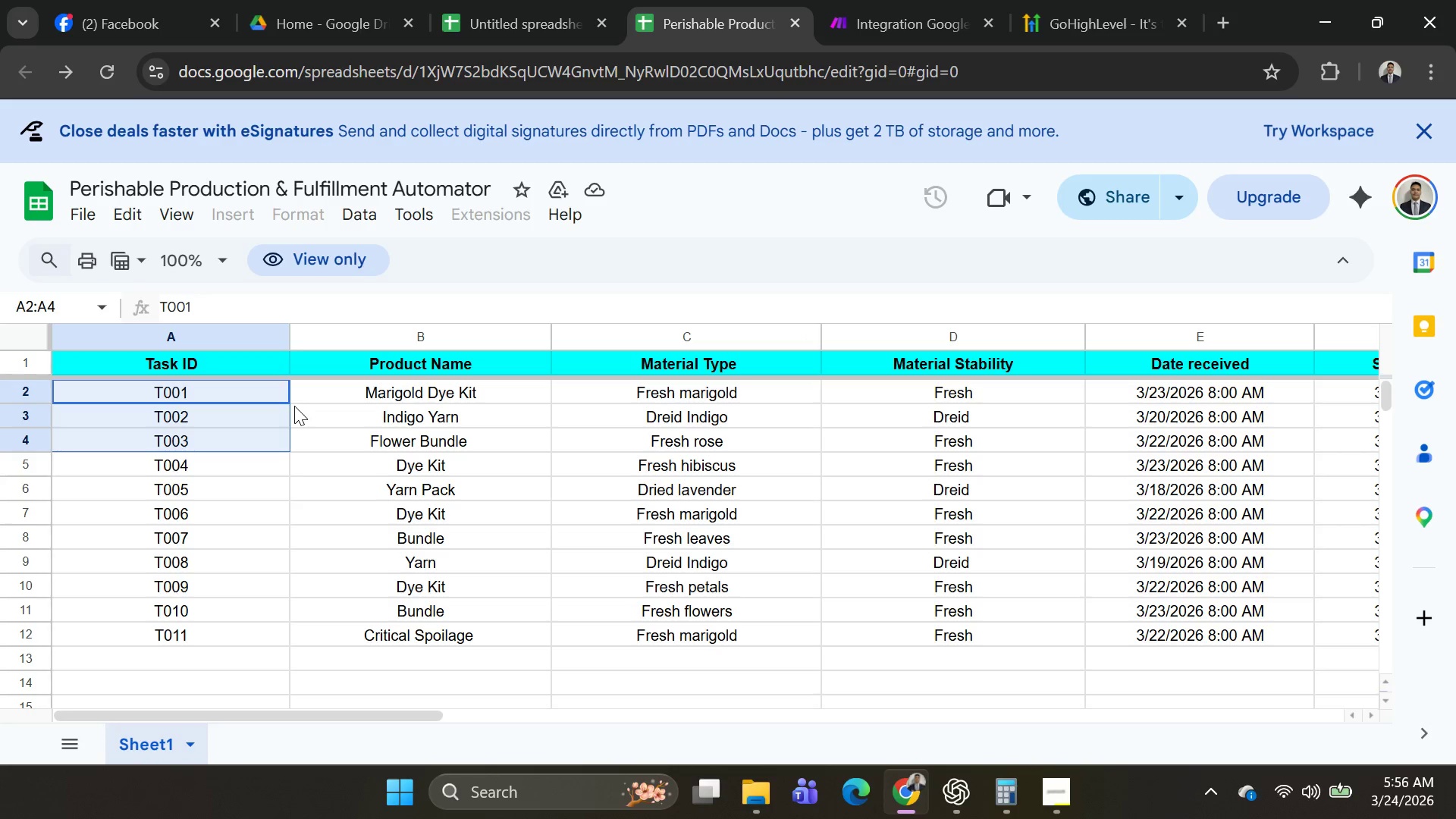 
key(Shift+ArrowDown)
 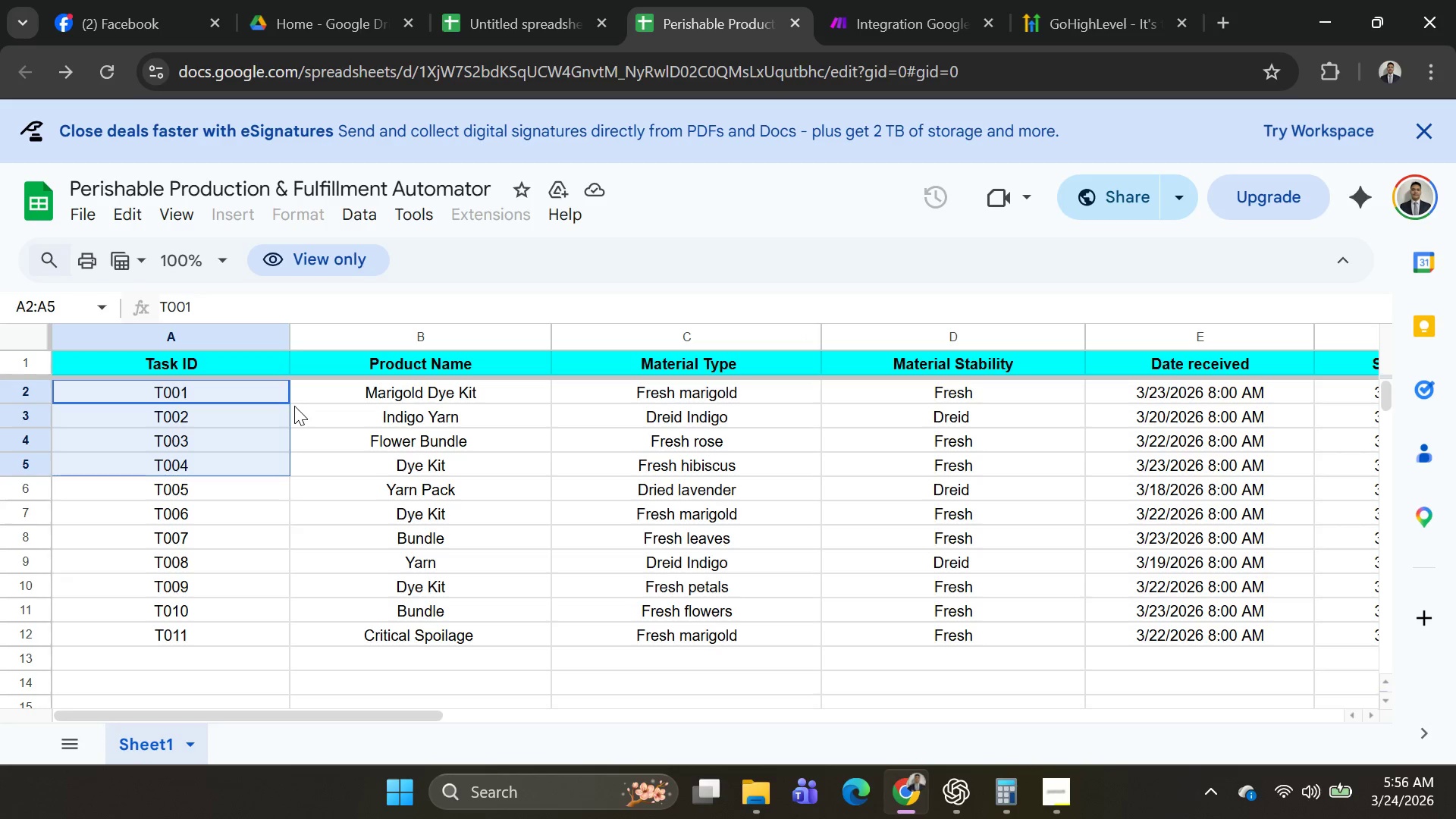 
key(Shift+ArrowDown)
 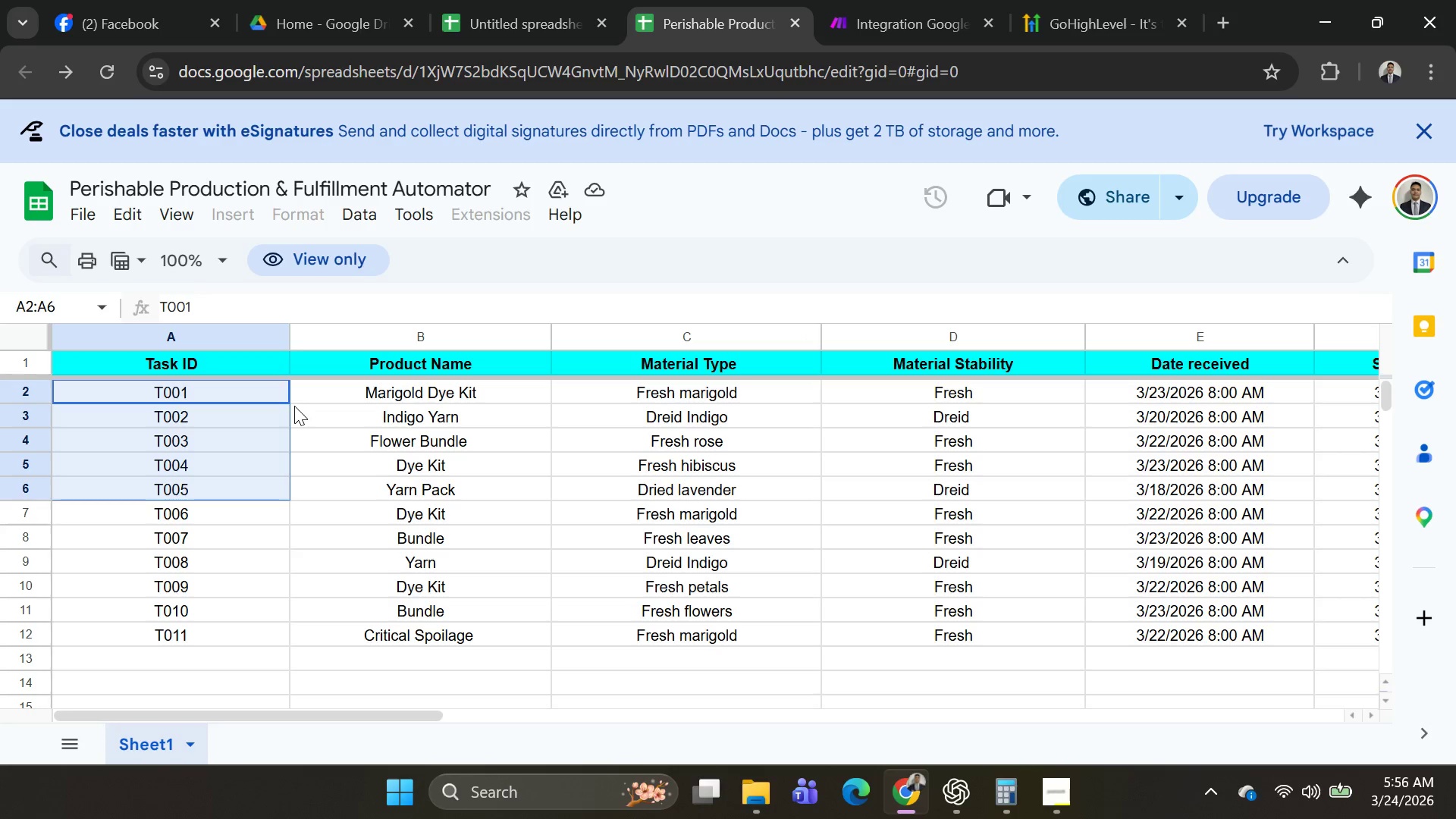 
key(Shift+ArrowDown)
 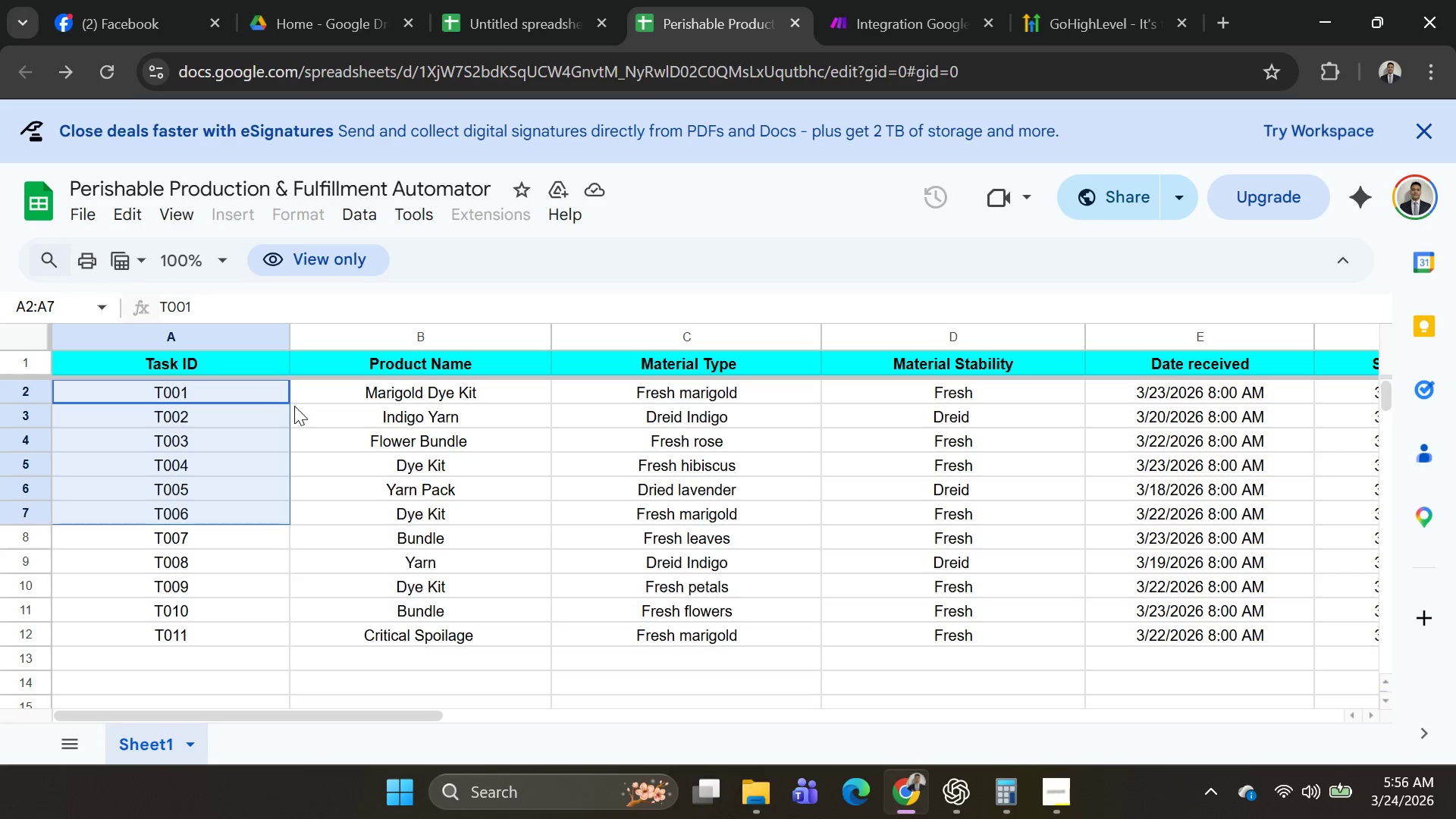 
key(Shift+ArrowDown)
 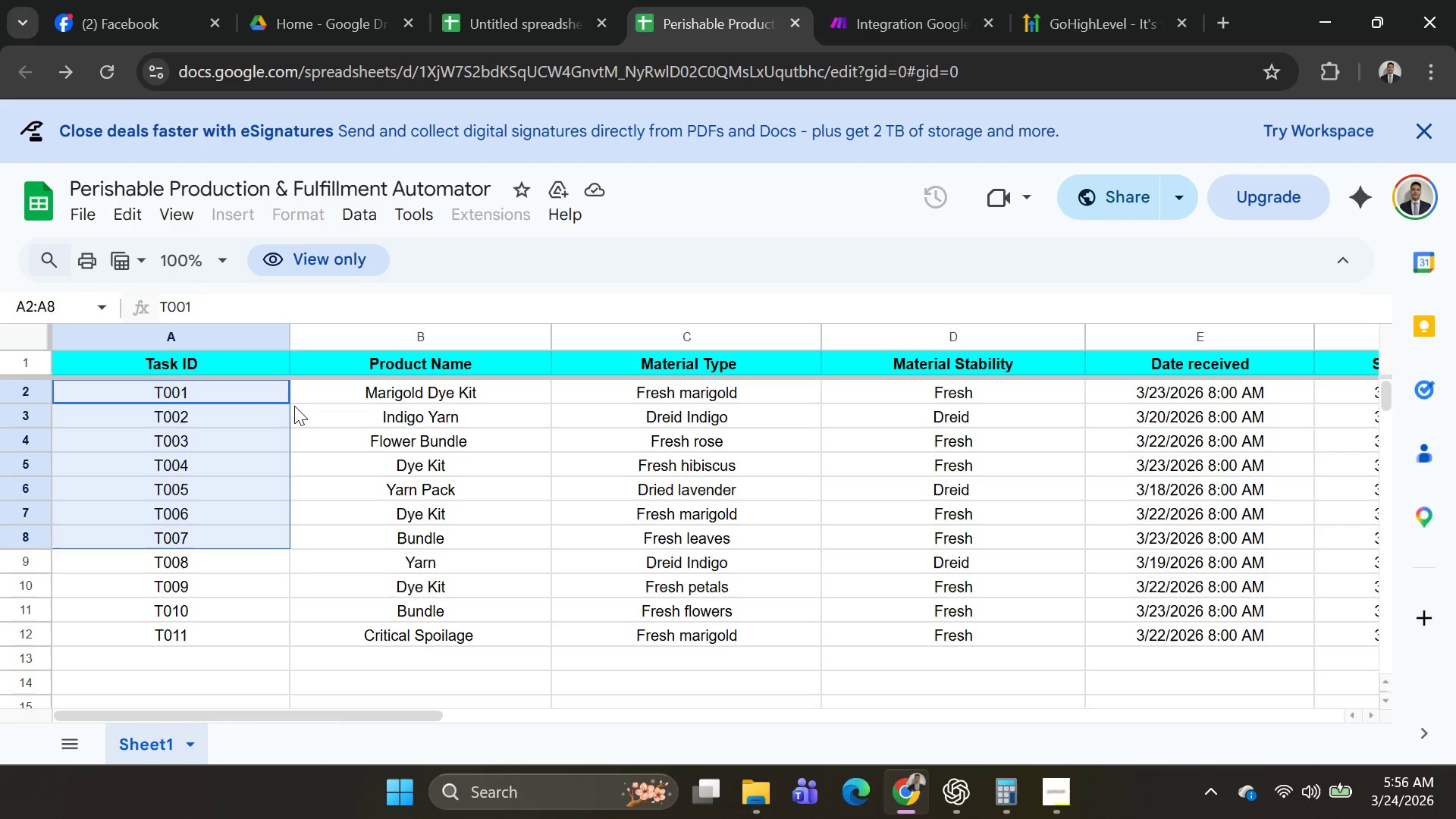 
key(Shift+ArrowDown)
 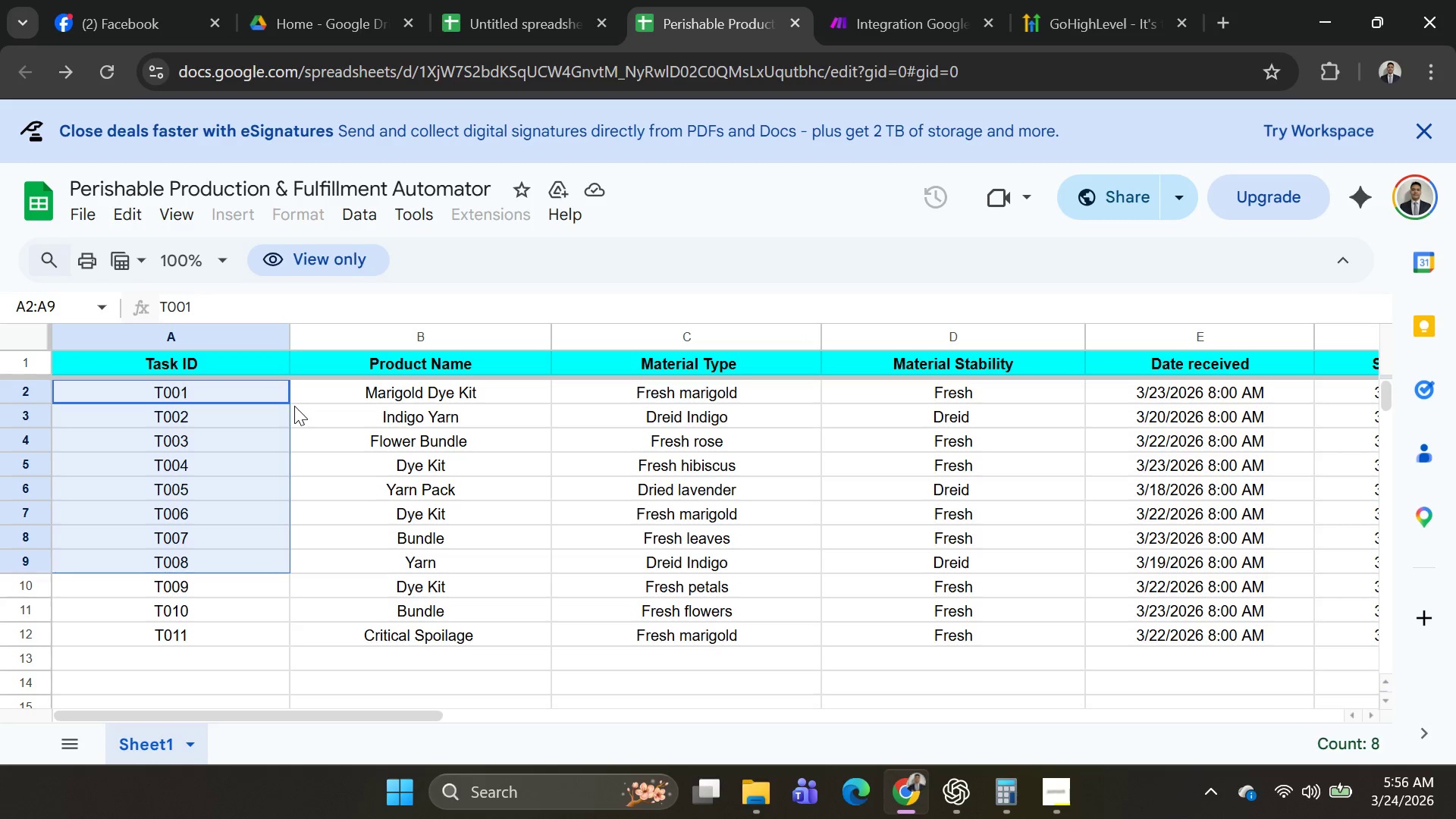 
key(Shift+ArrowDown)
 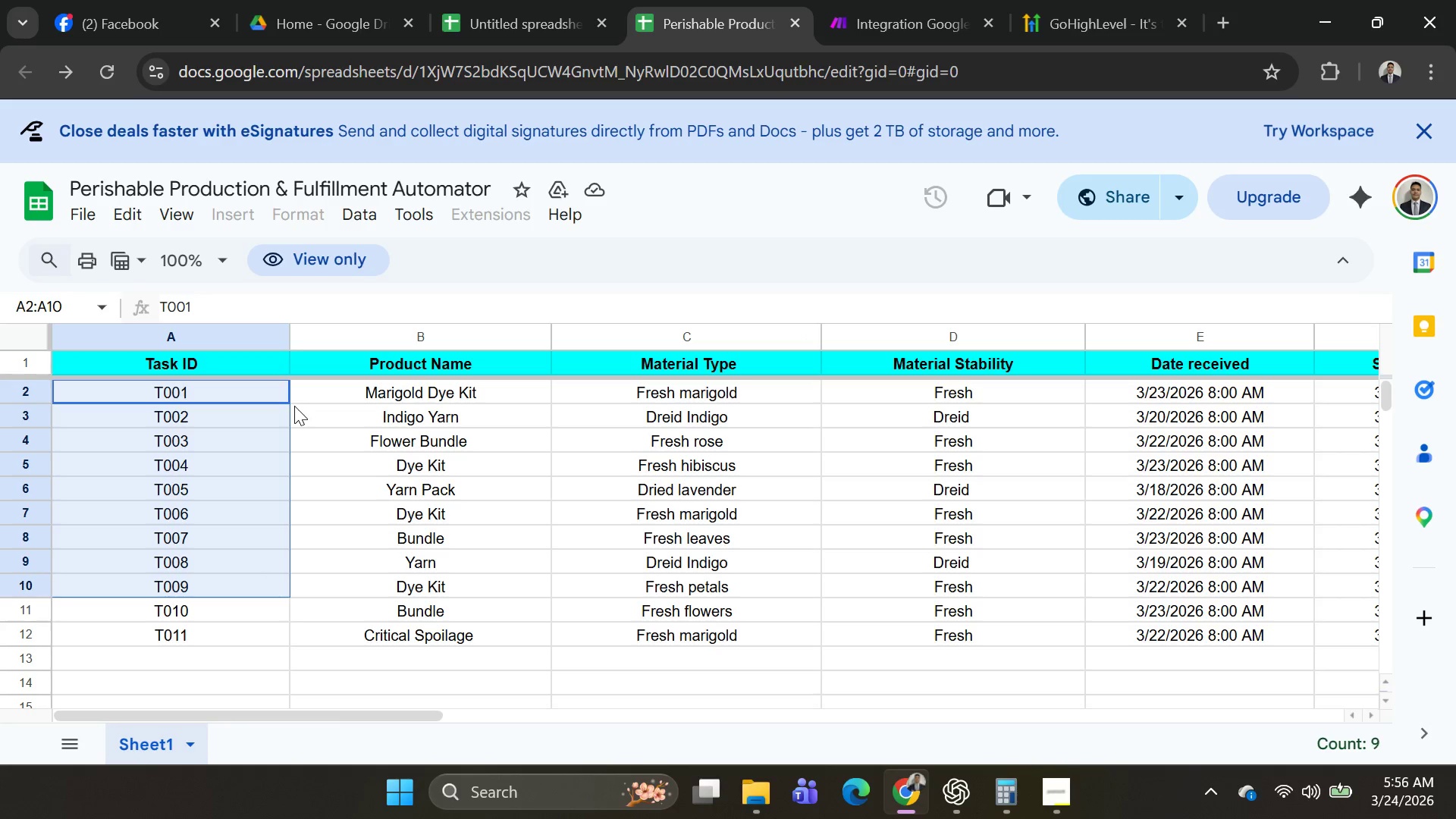 
key(Shift+ArrowDown)
 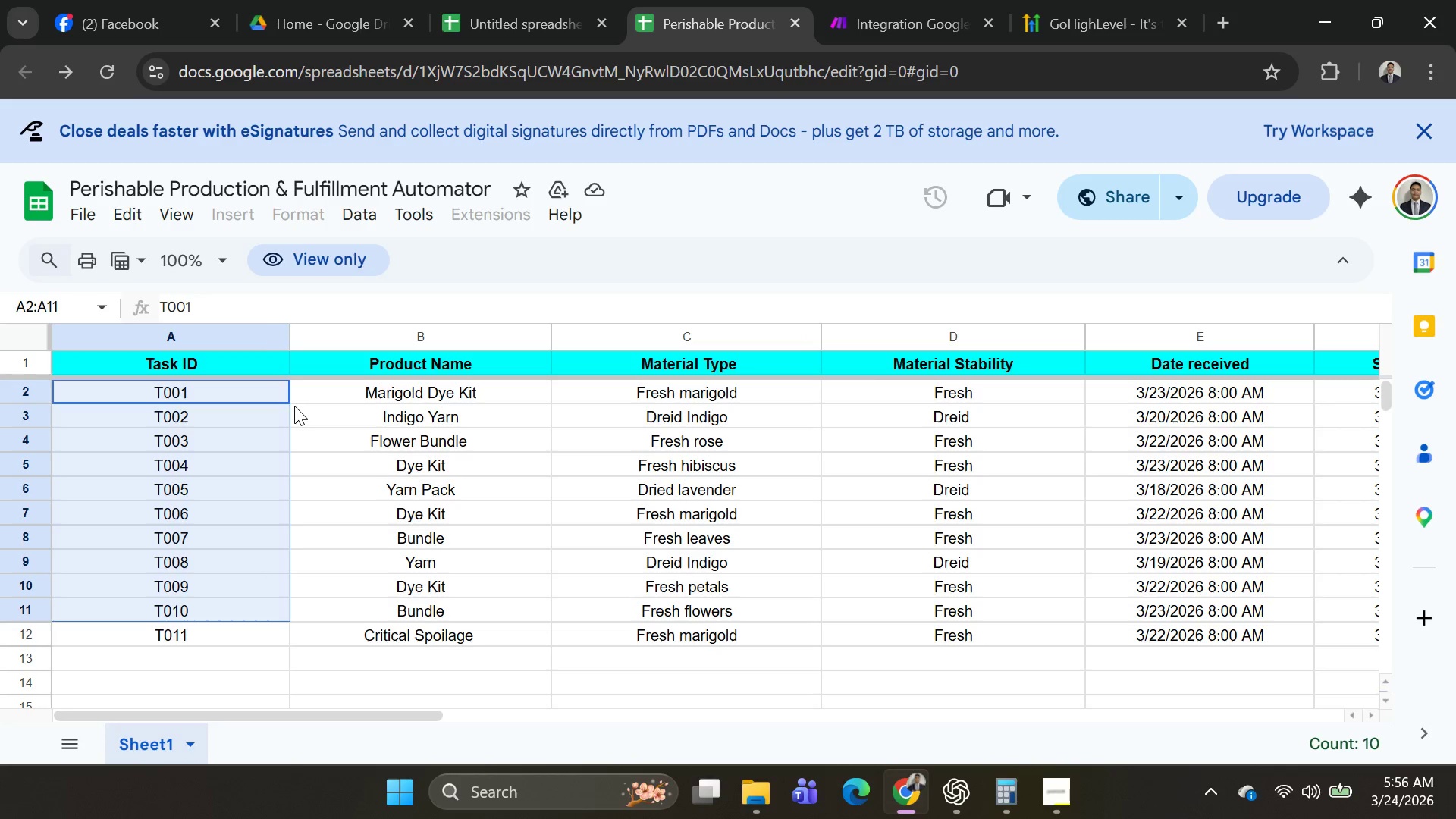 
key(Shift+ArrowRight)
 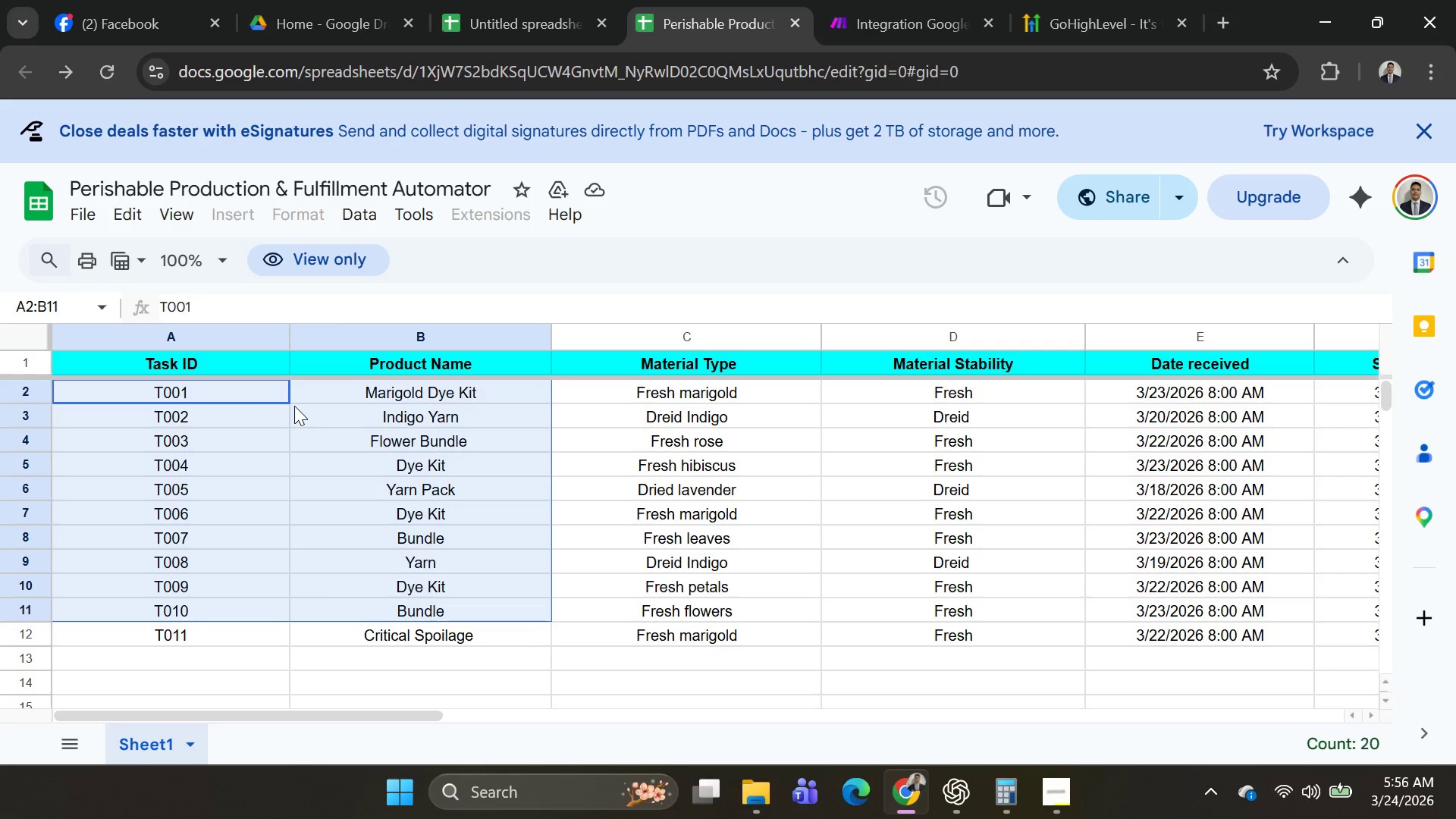 
key(Shift+ArrowRight)
 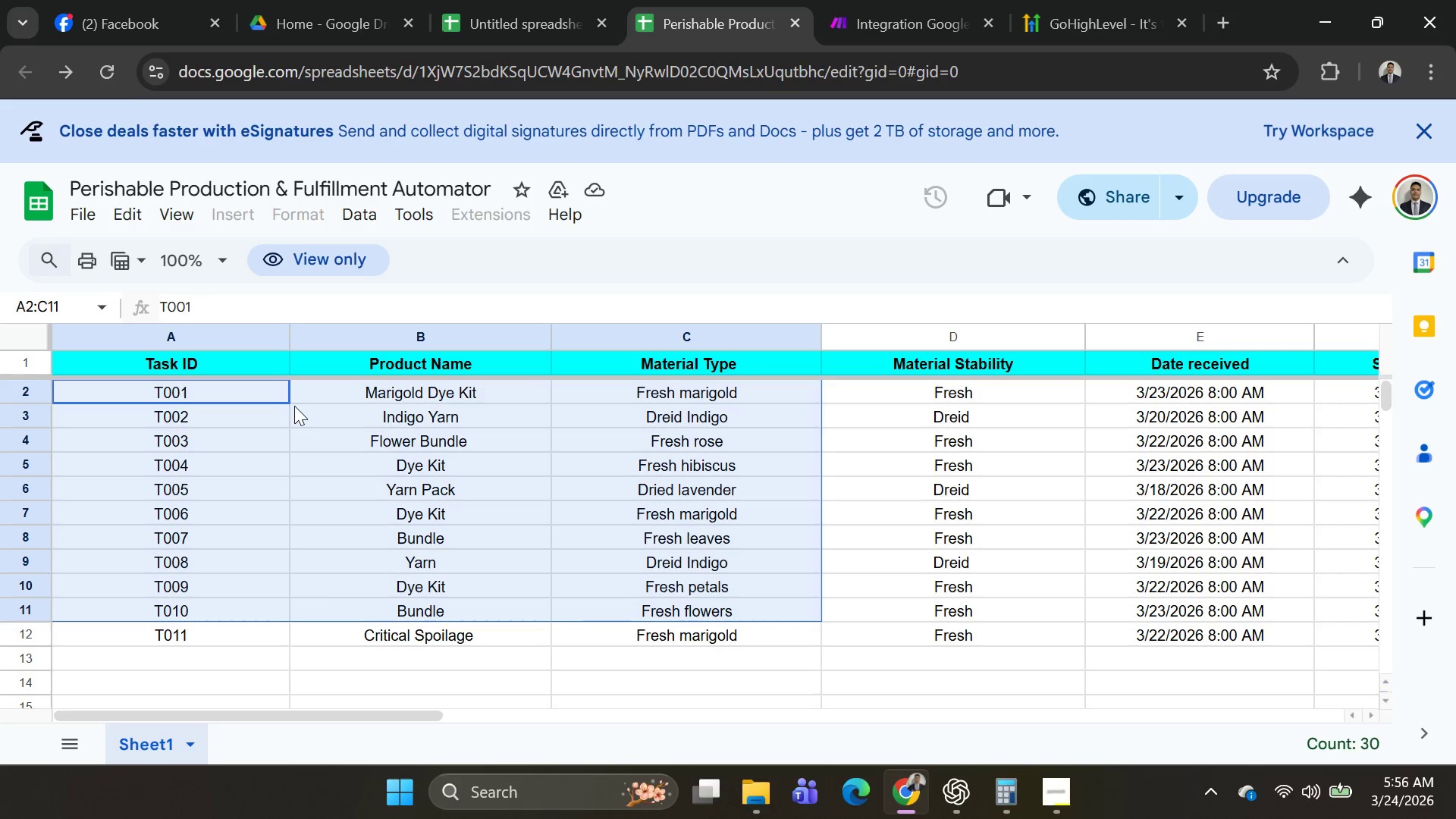 
key(Shift+ArrowRight)
 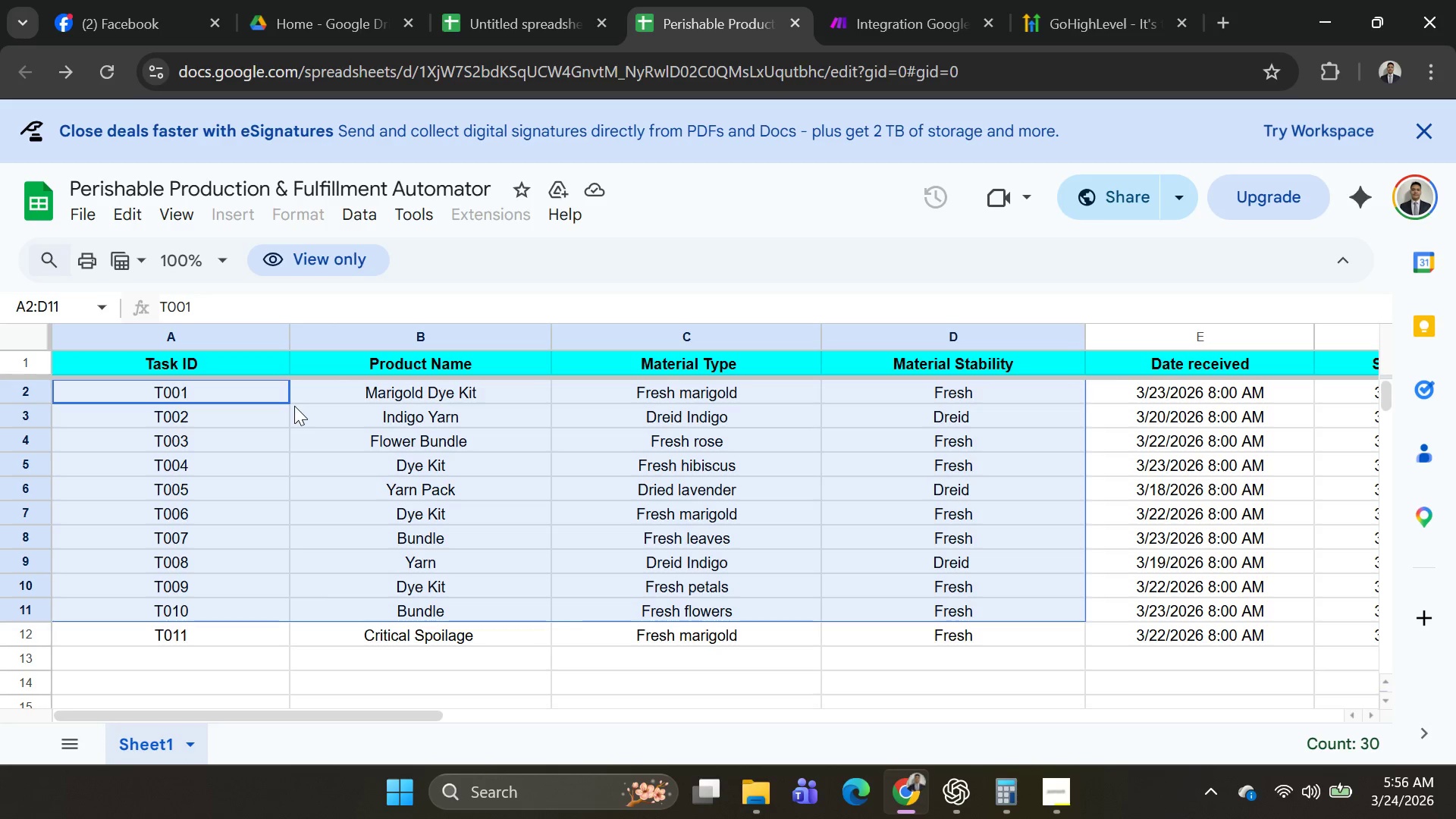 
key(Shift+ArrowRight)
 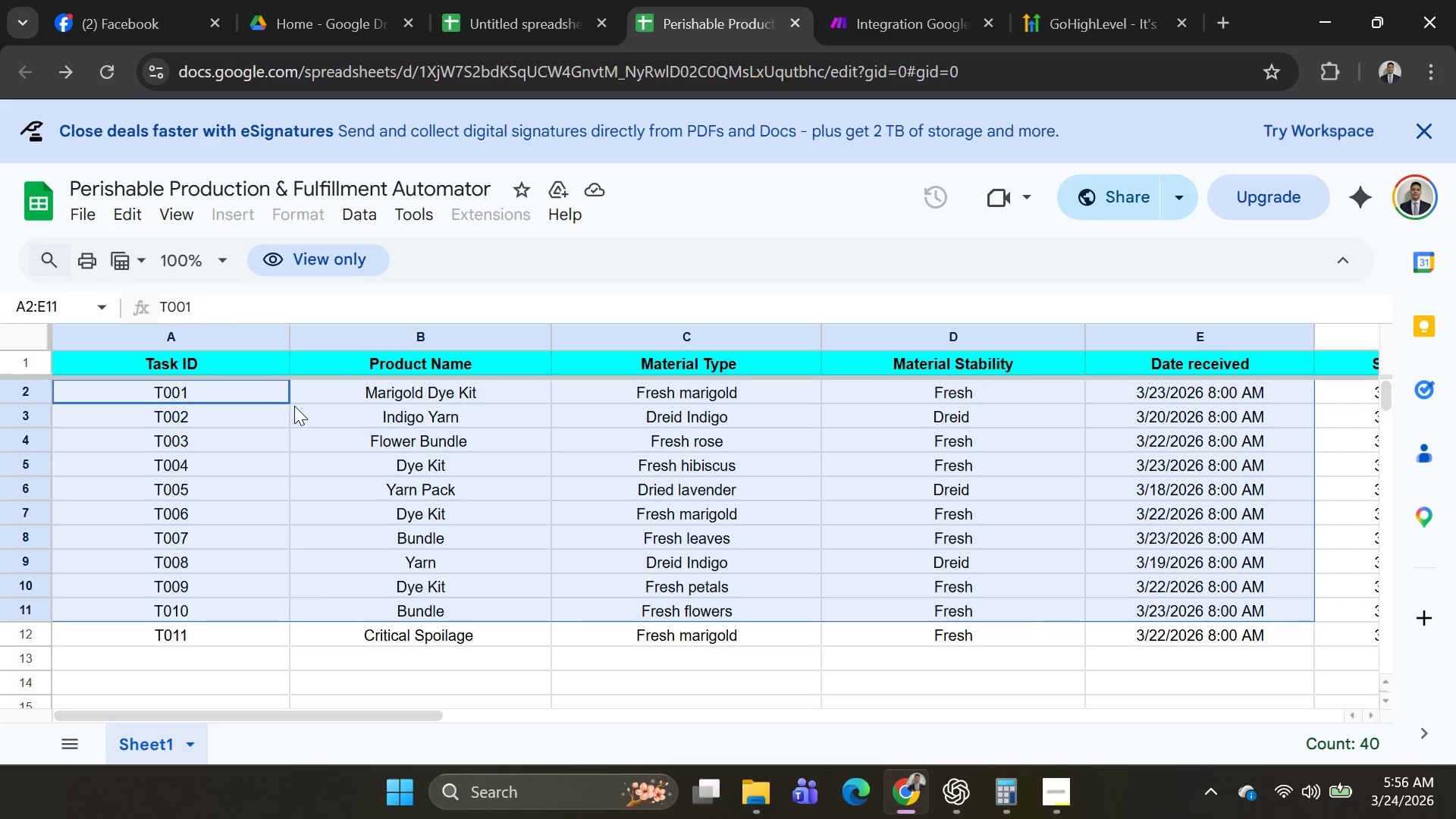 
key(Shift+ArrowRight)
 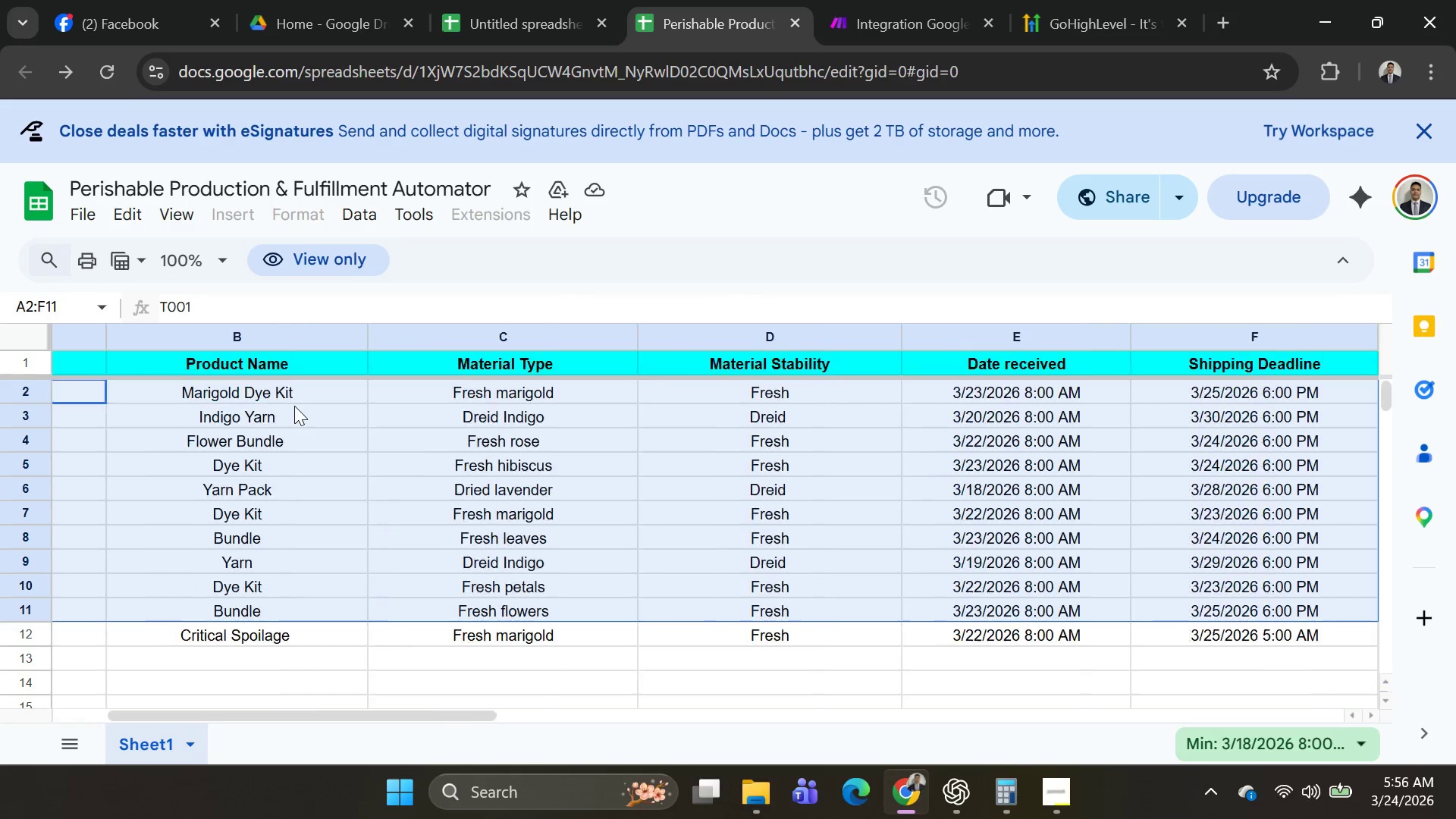 
key(Shift+ArrowRight)
 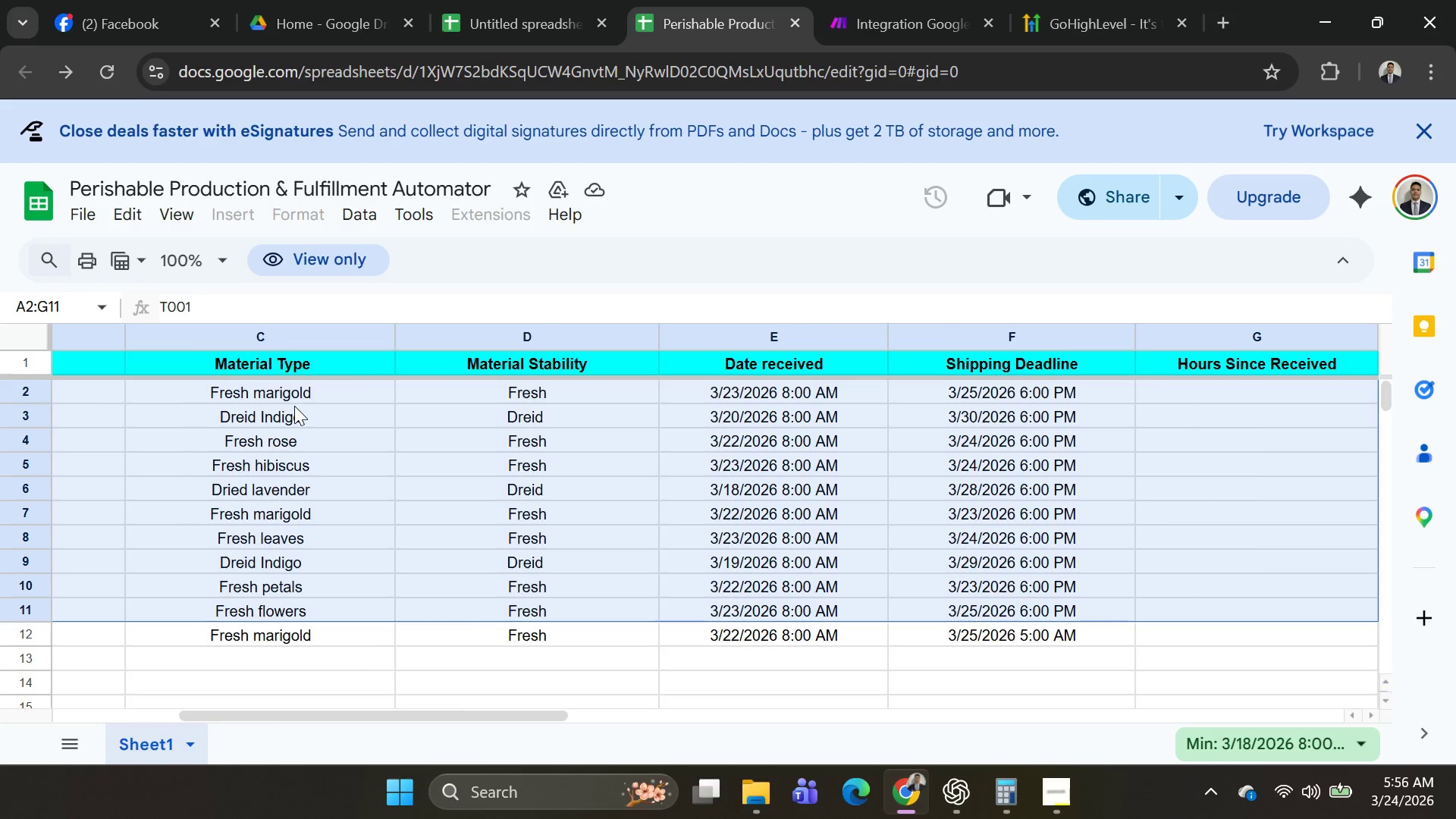 
key(Shift+ArrowRight)
 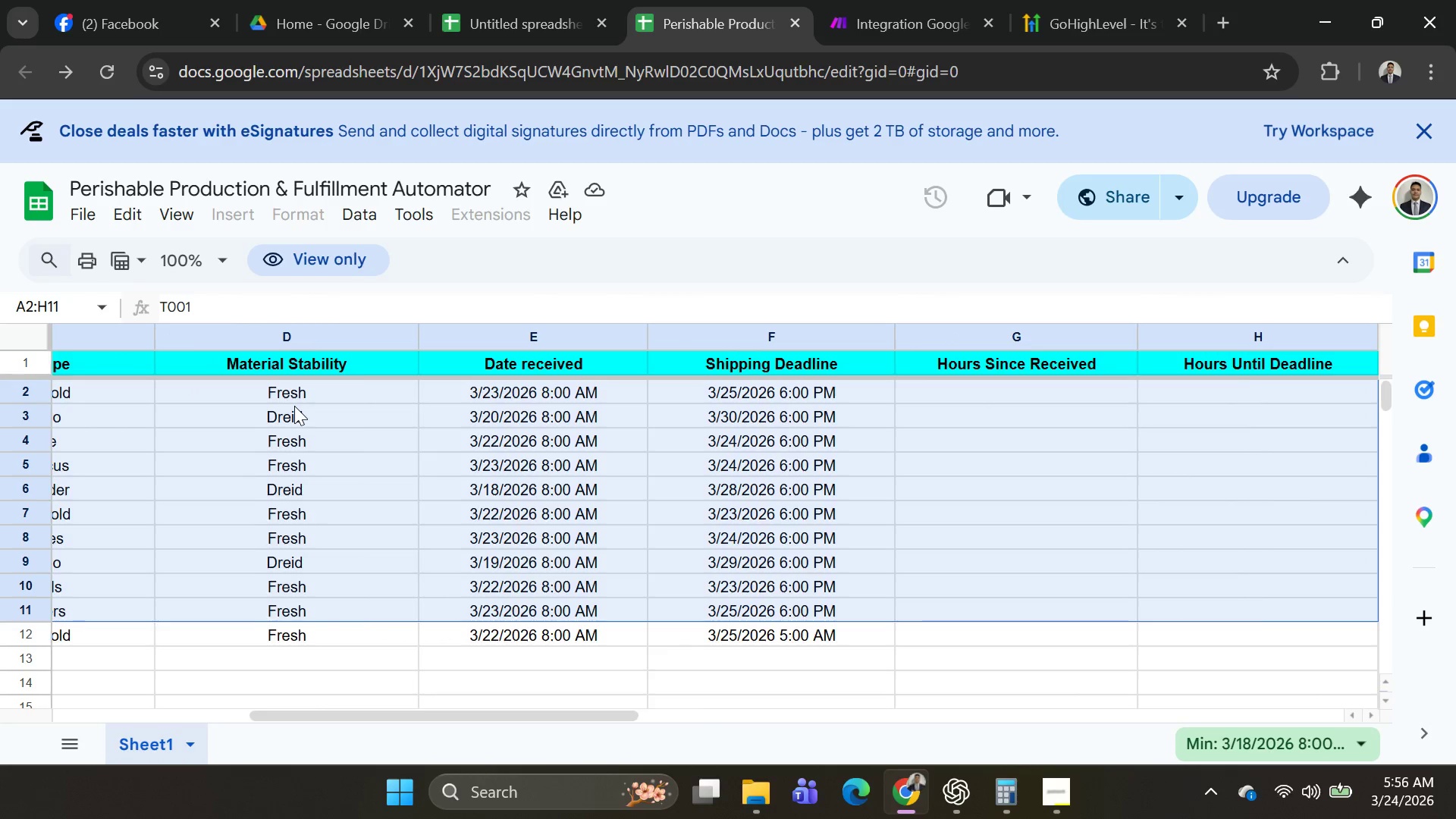 
key(Shift+ArrowRight)
 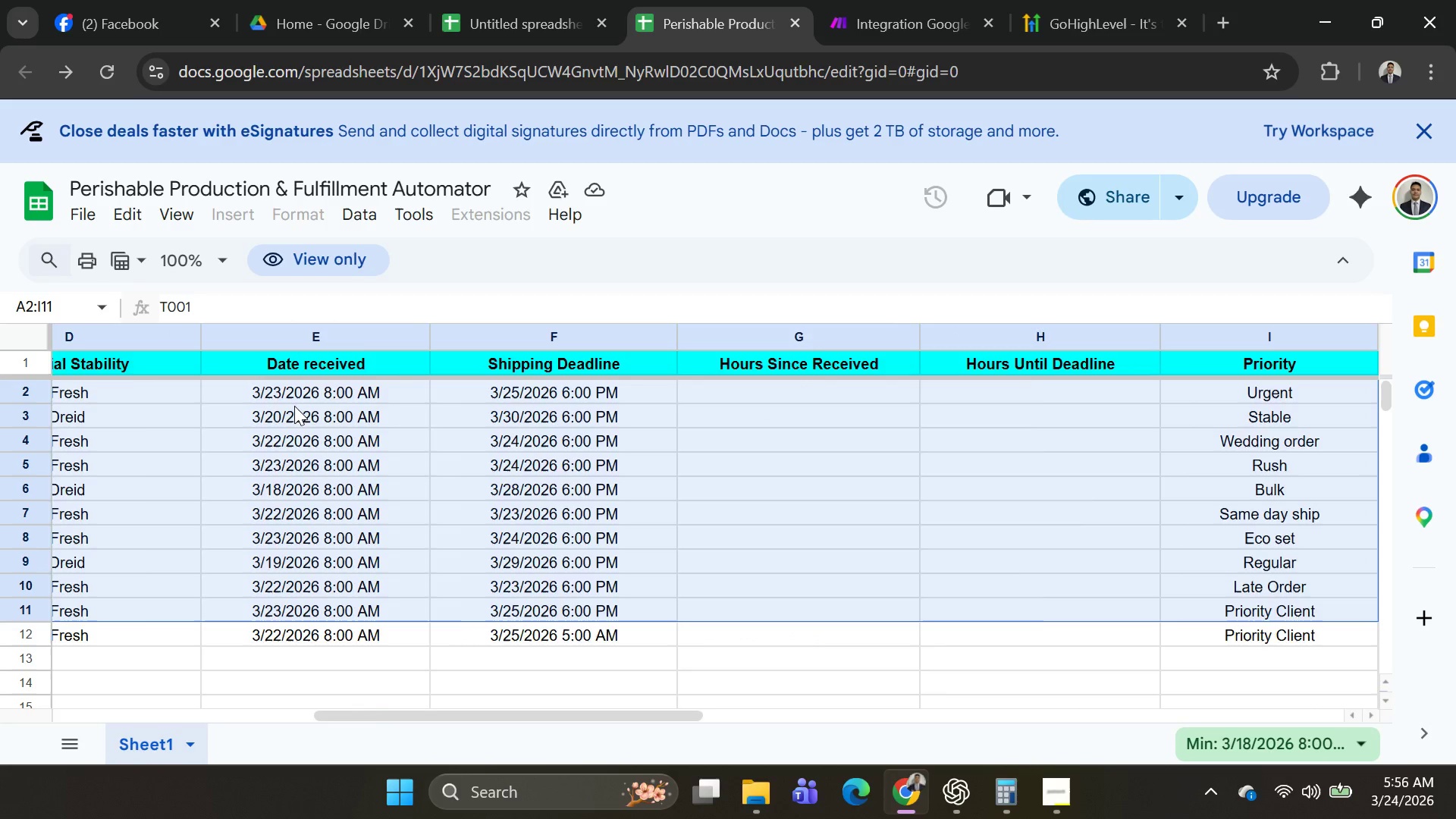 
key(Shift+ArrowRight)
 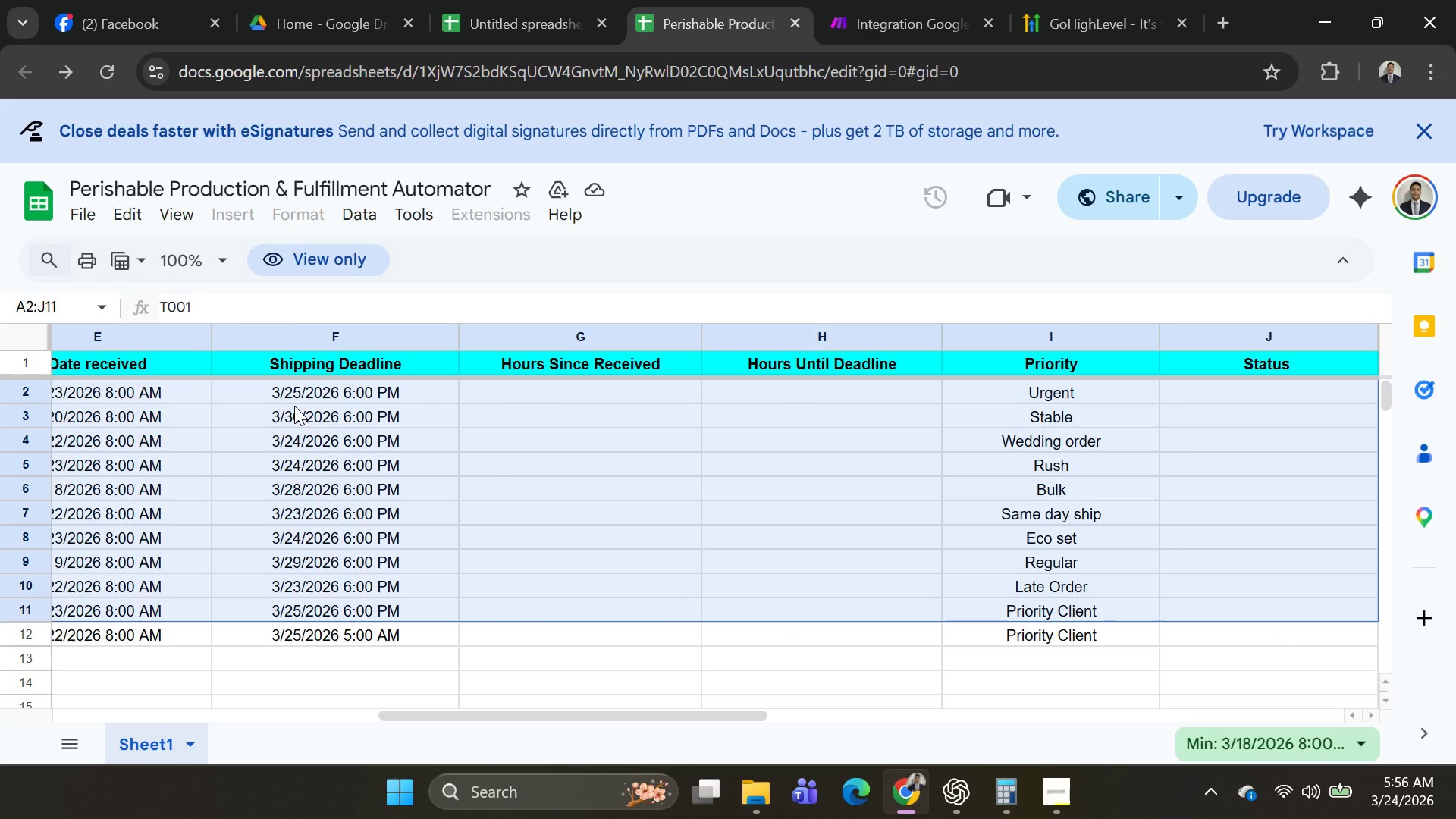 
key(Shift+ArrowLeft)
 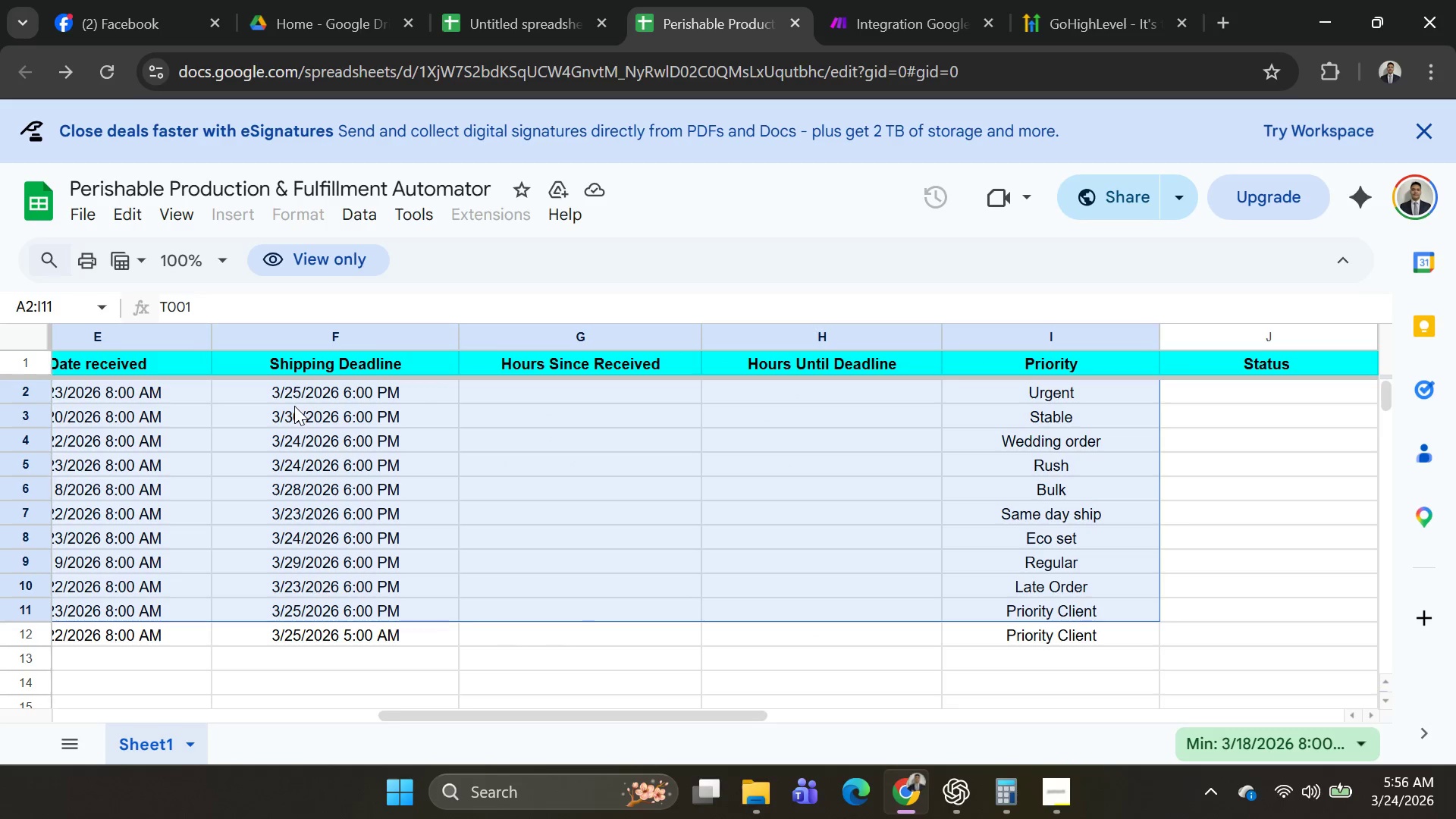 
key(Backspace)
 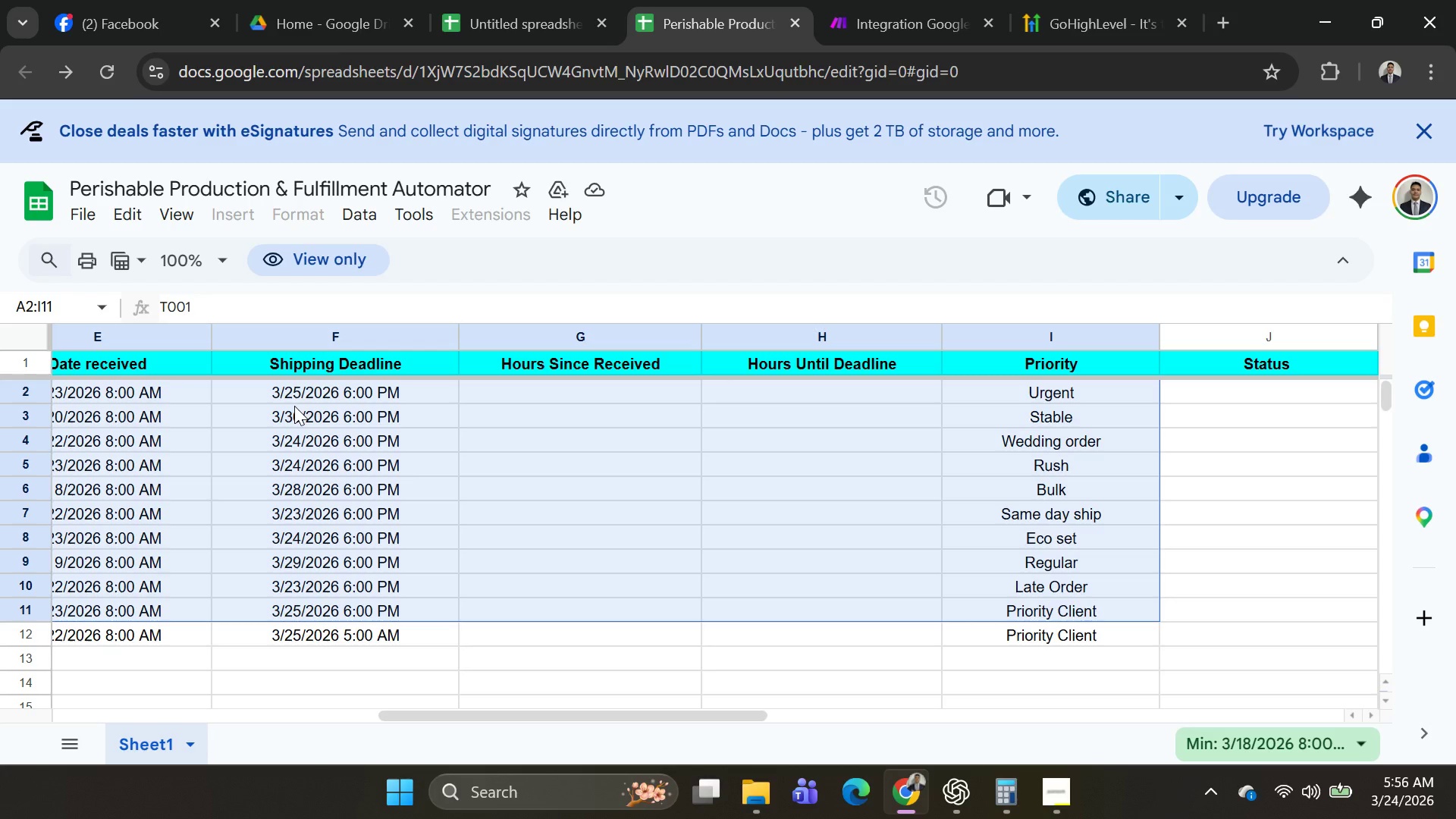 
key(Backspace)
 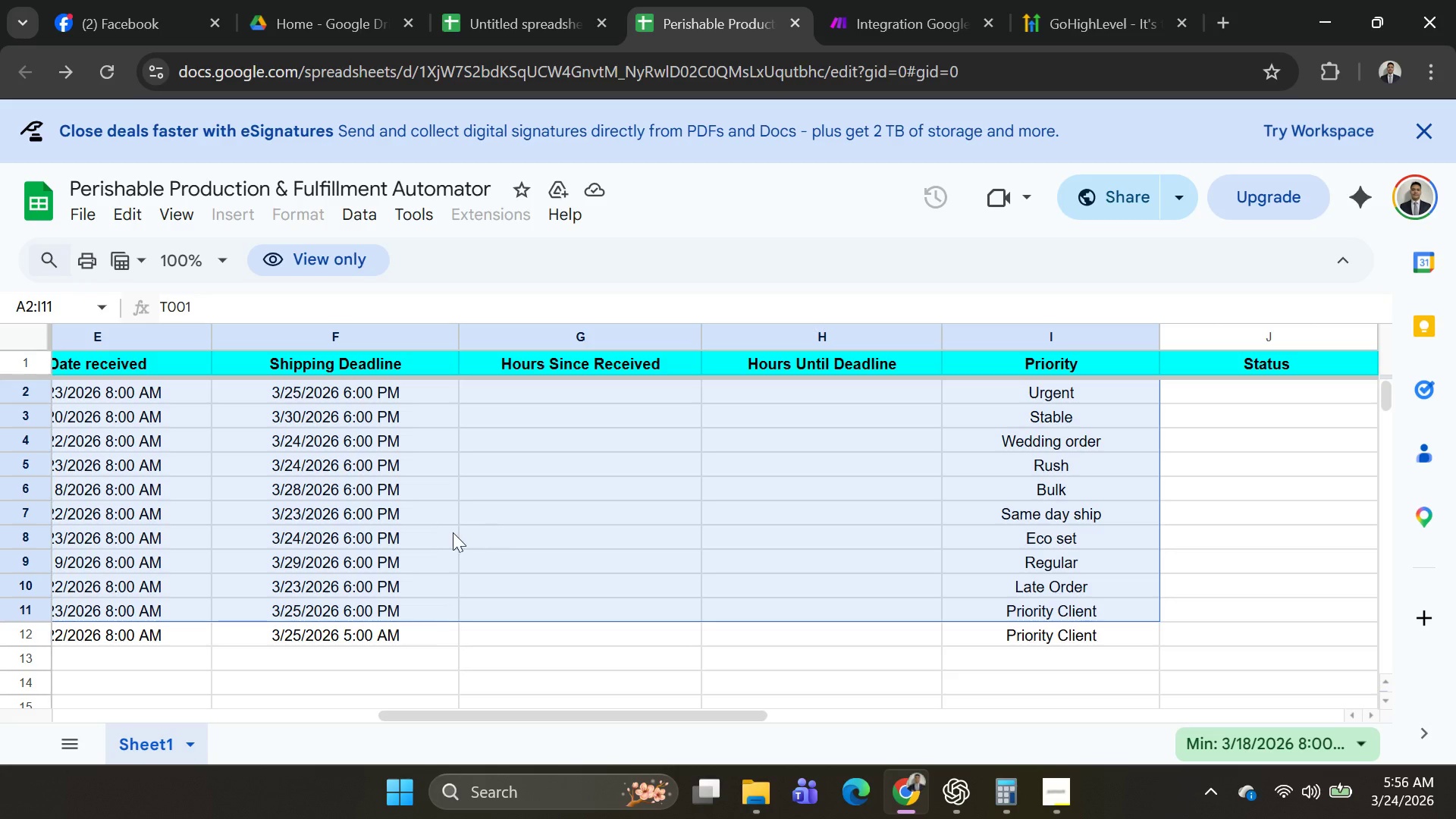 
left_click([455, 532])
 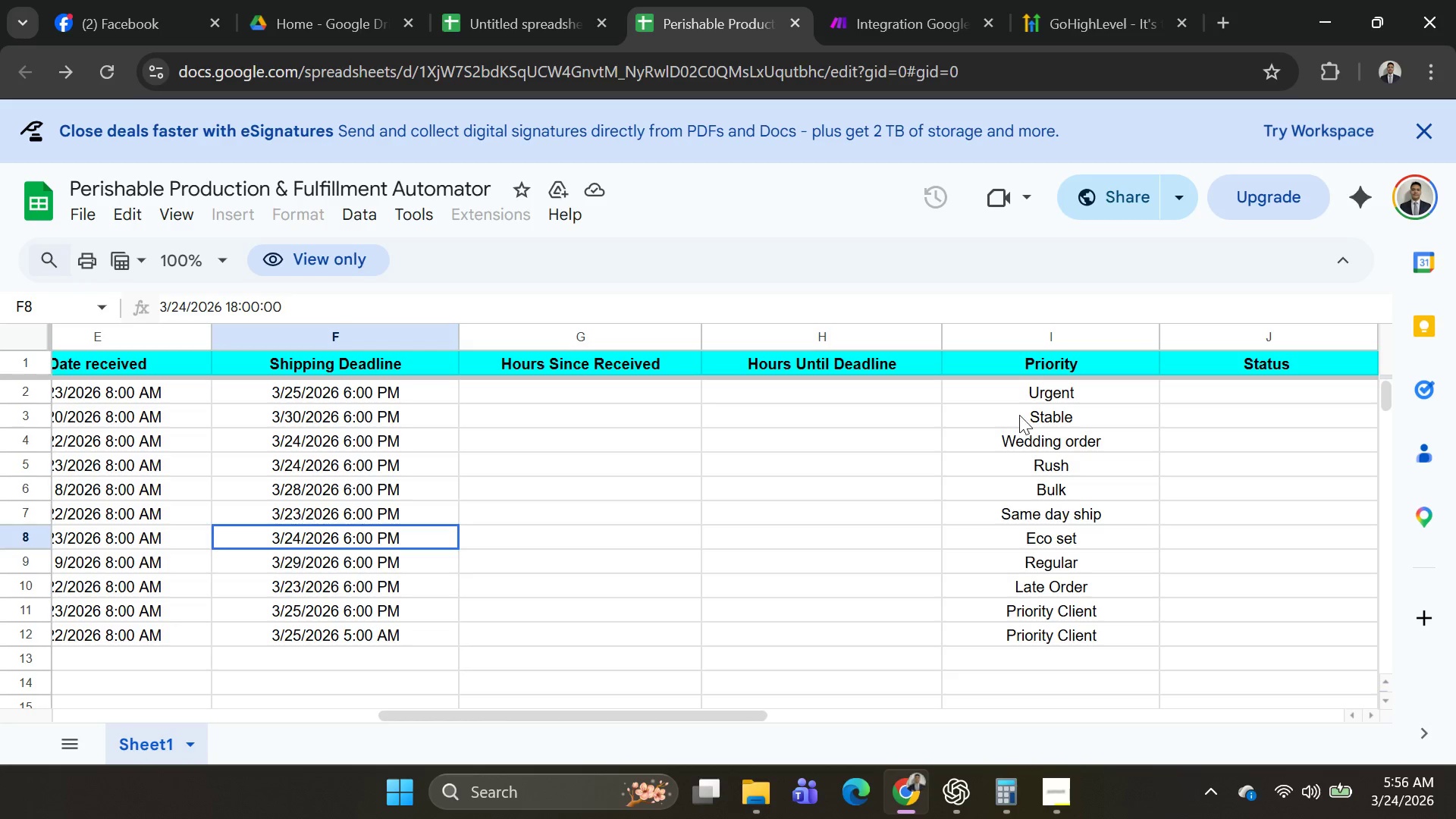 
left_click([1040, 399])
 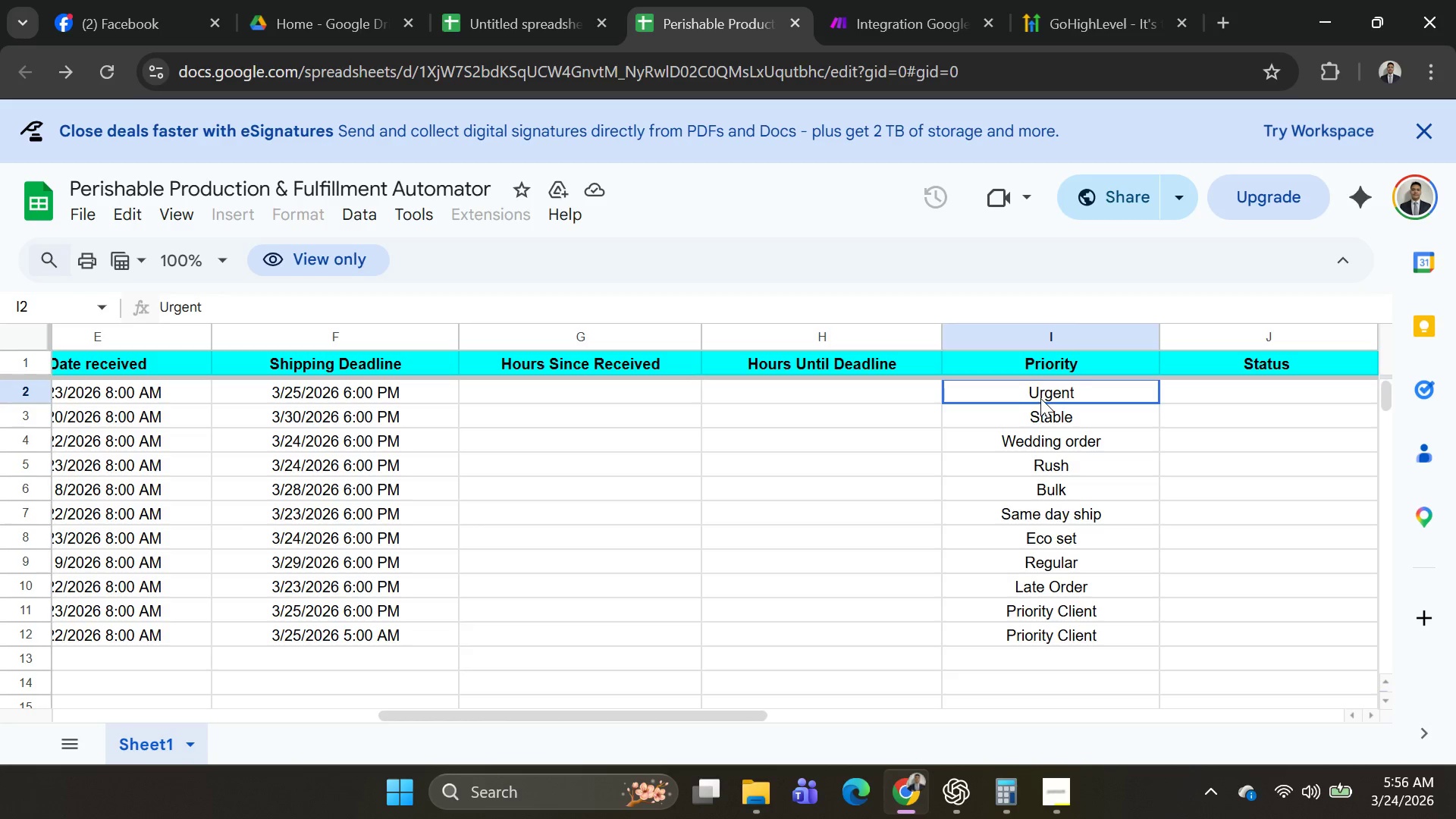 
key(Shift+ArrowDown)
 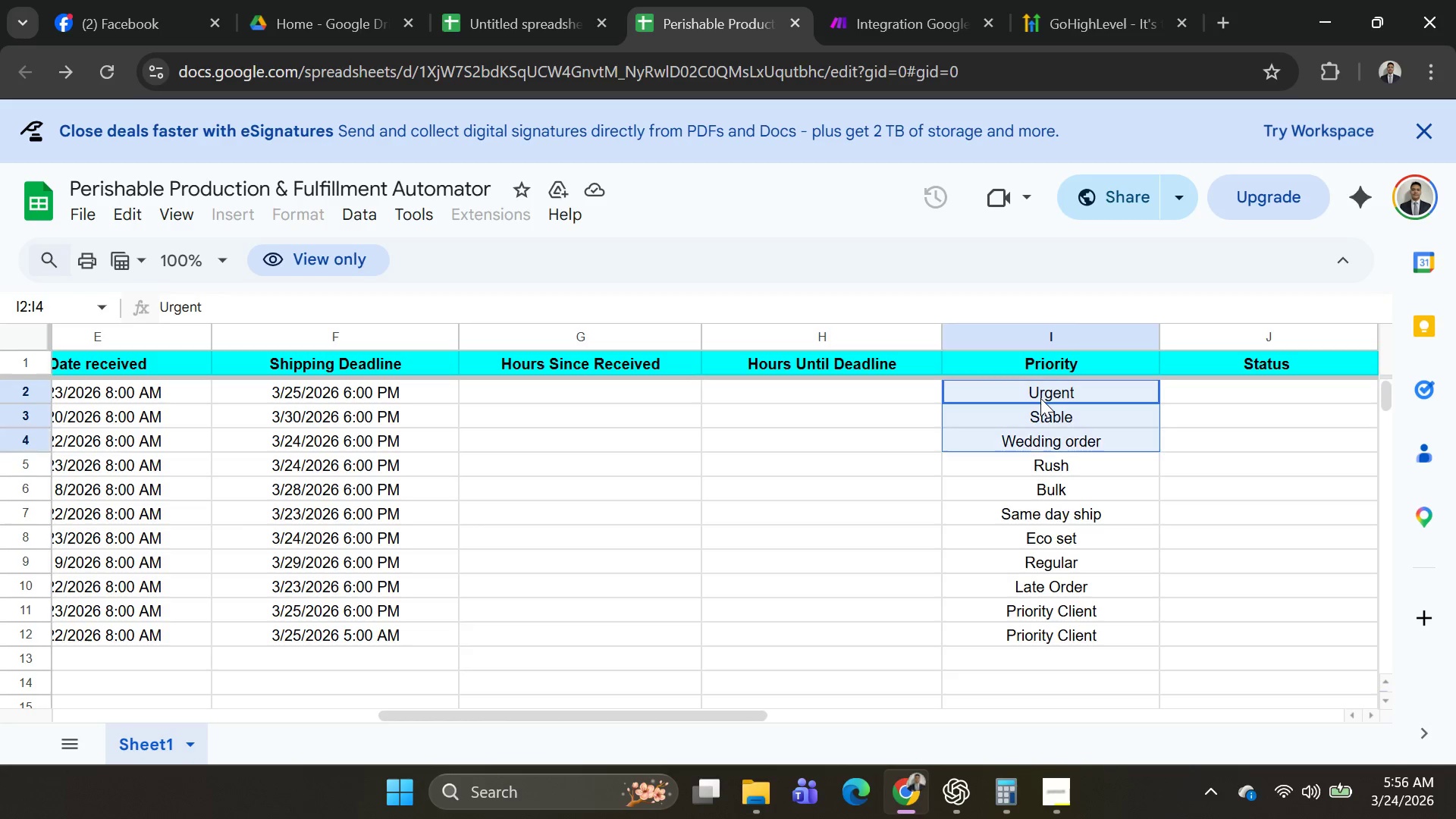 
key(Shift+ArrowDown)
 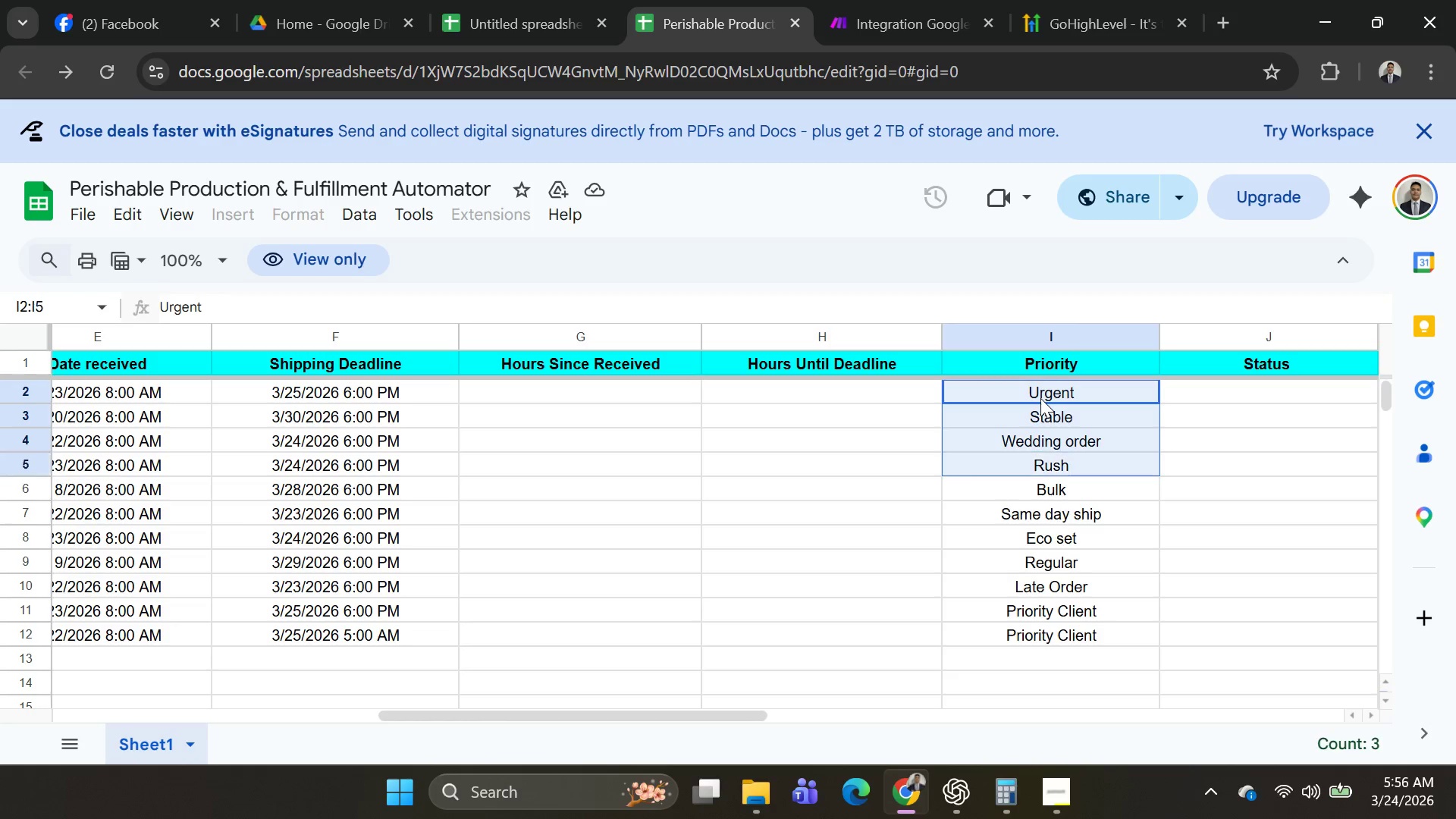 
key(Shift+ArrowDown)
 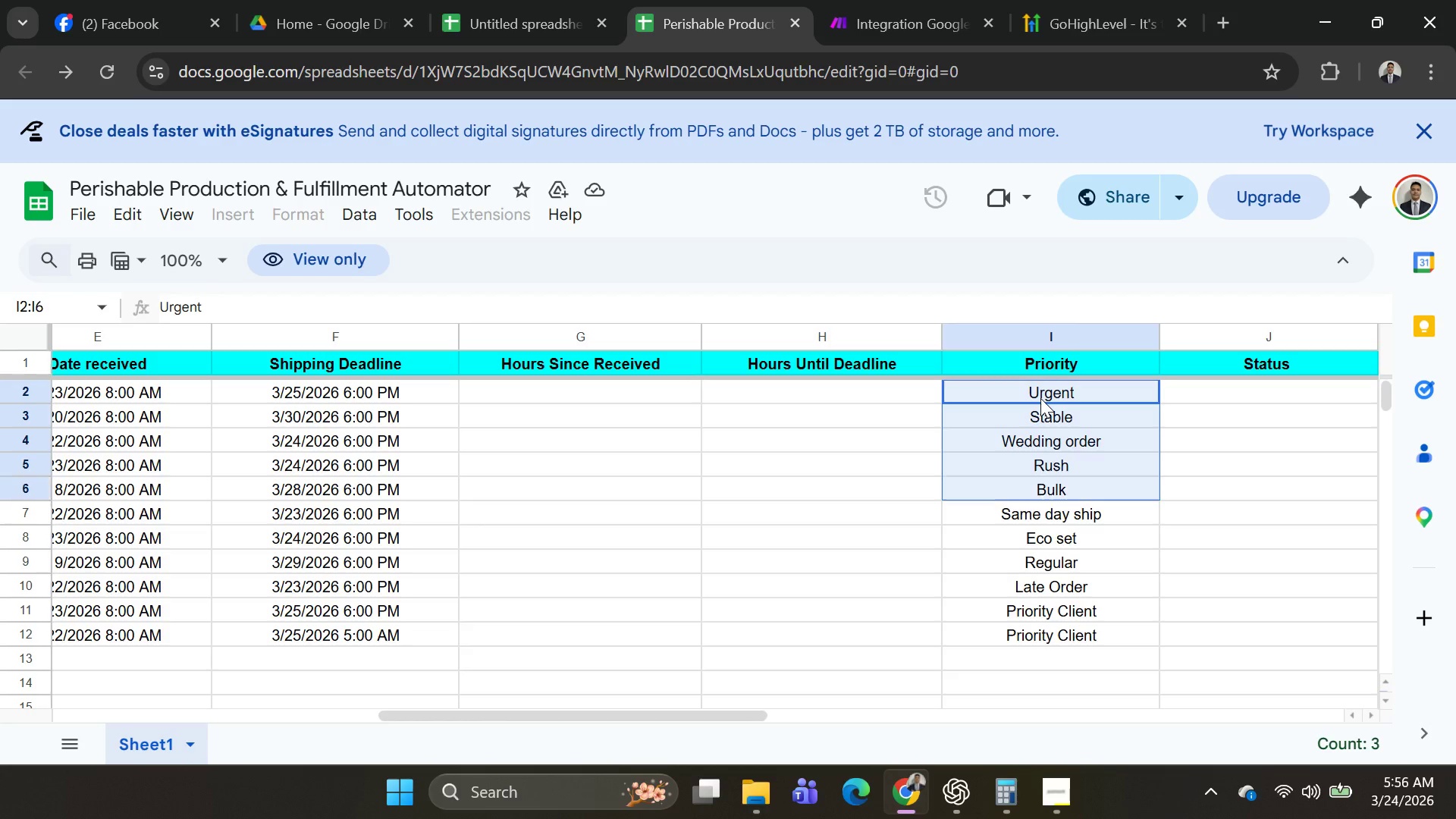 
key(Shift+ArrowDown)
 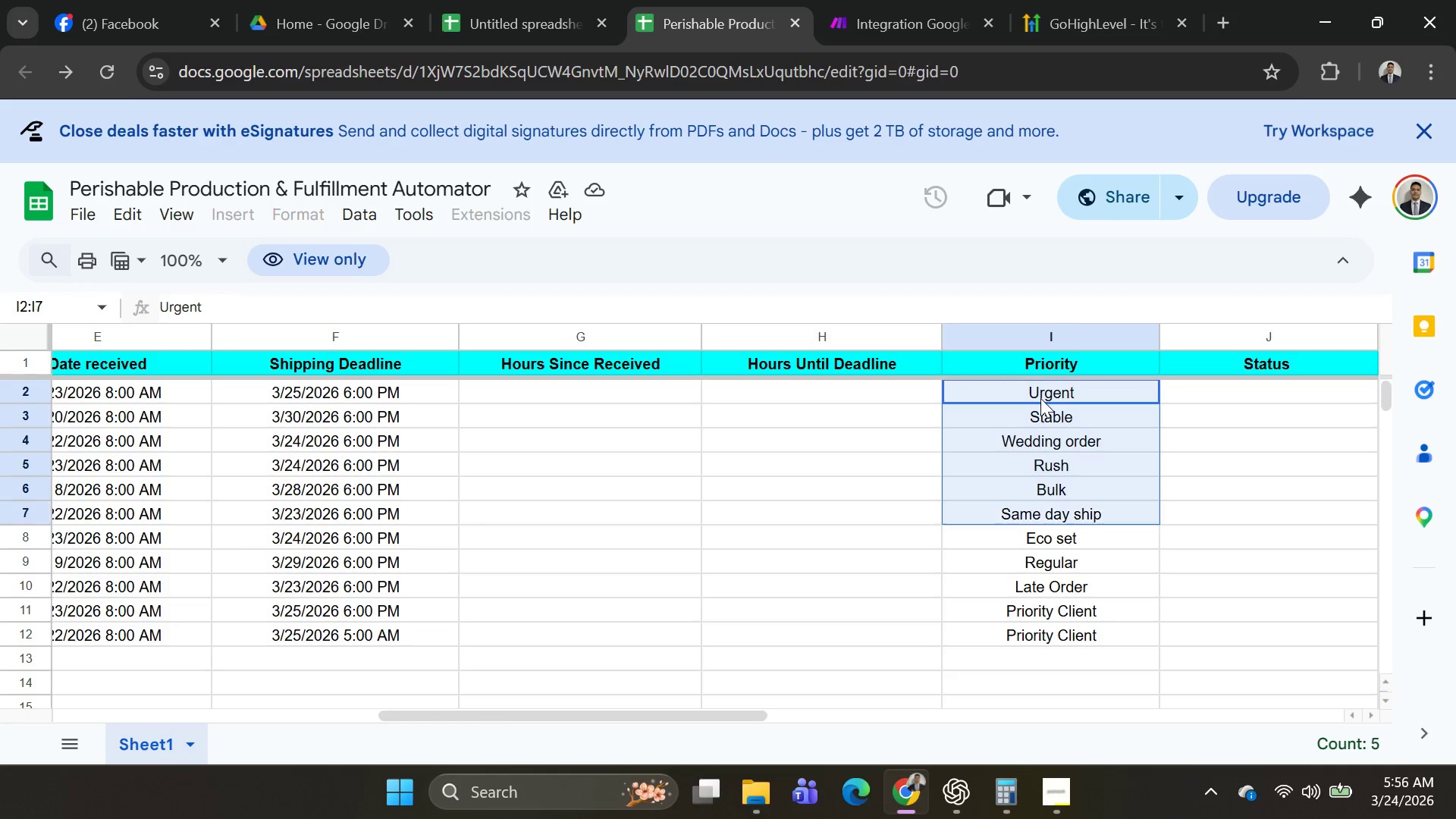 
key(Shift+ArrowDown)
 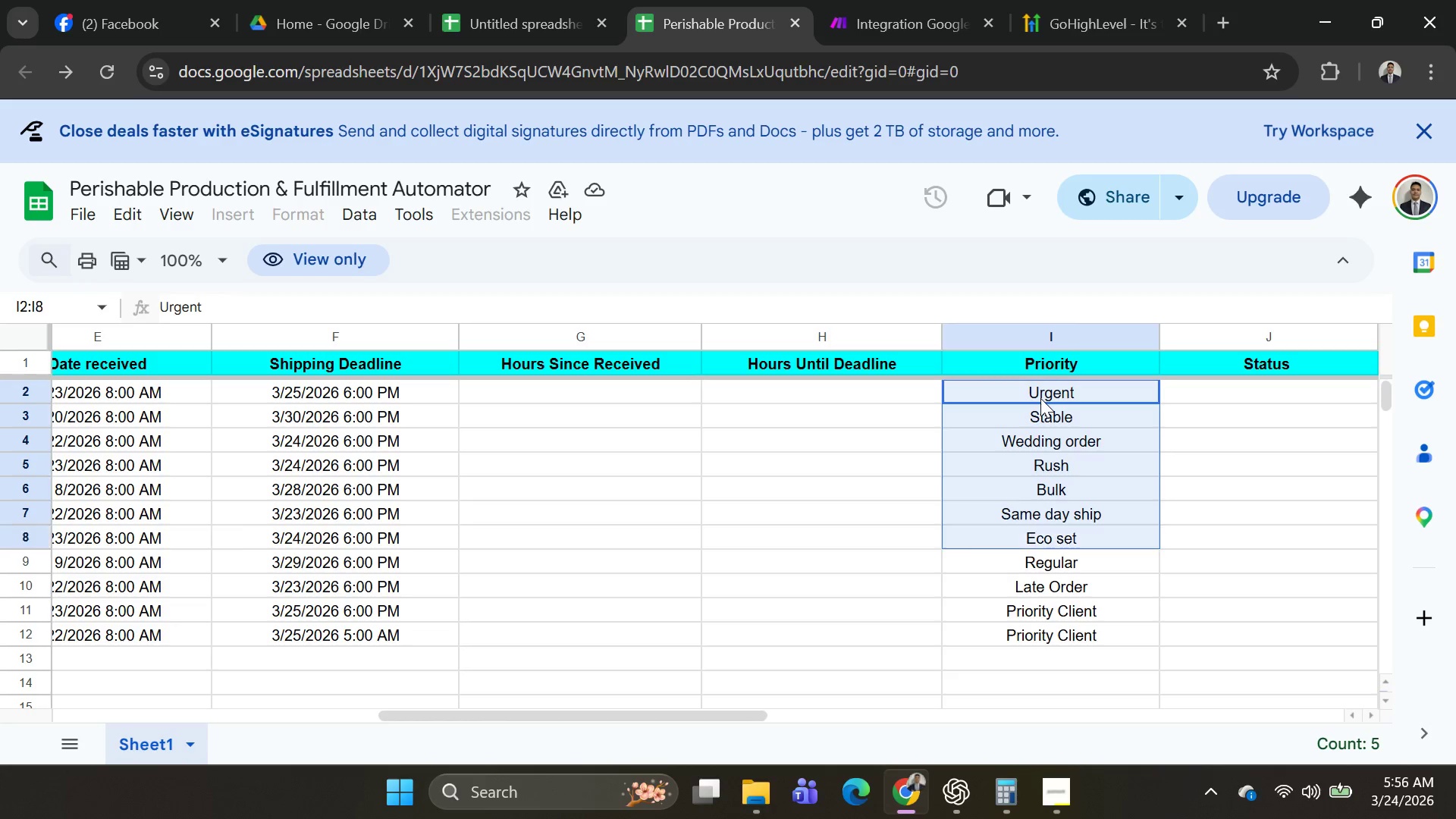 
key(Shift+ArrowDown)
 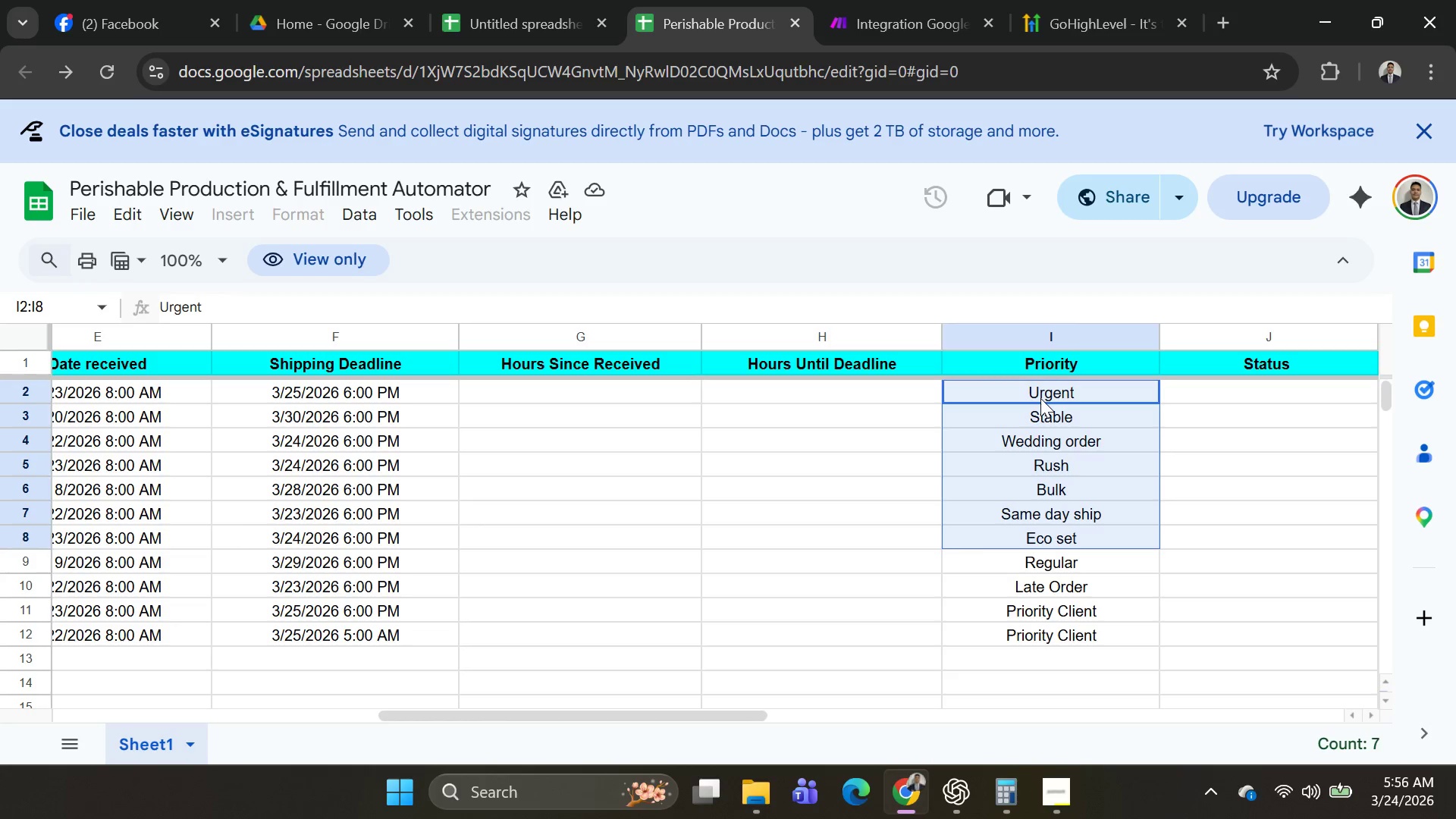 
key(Shift+ArrowDown)
 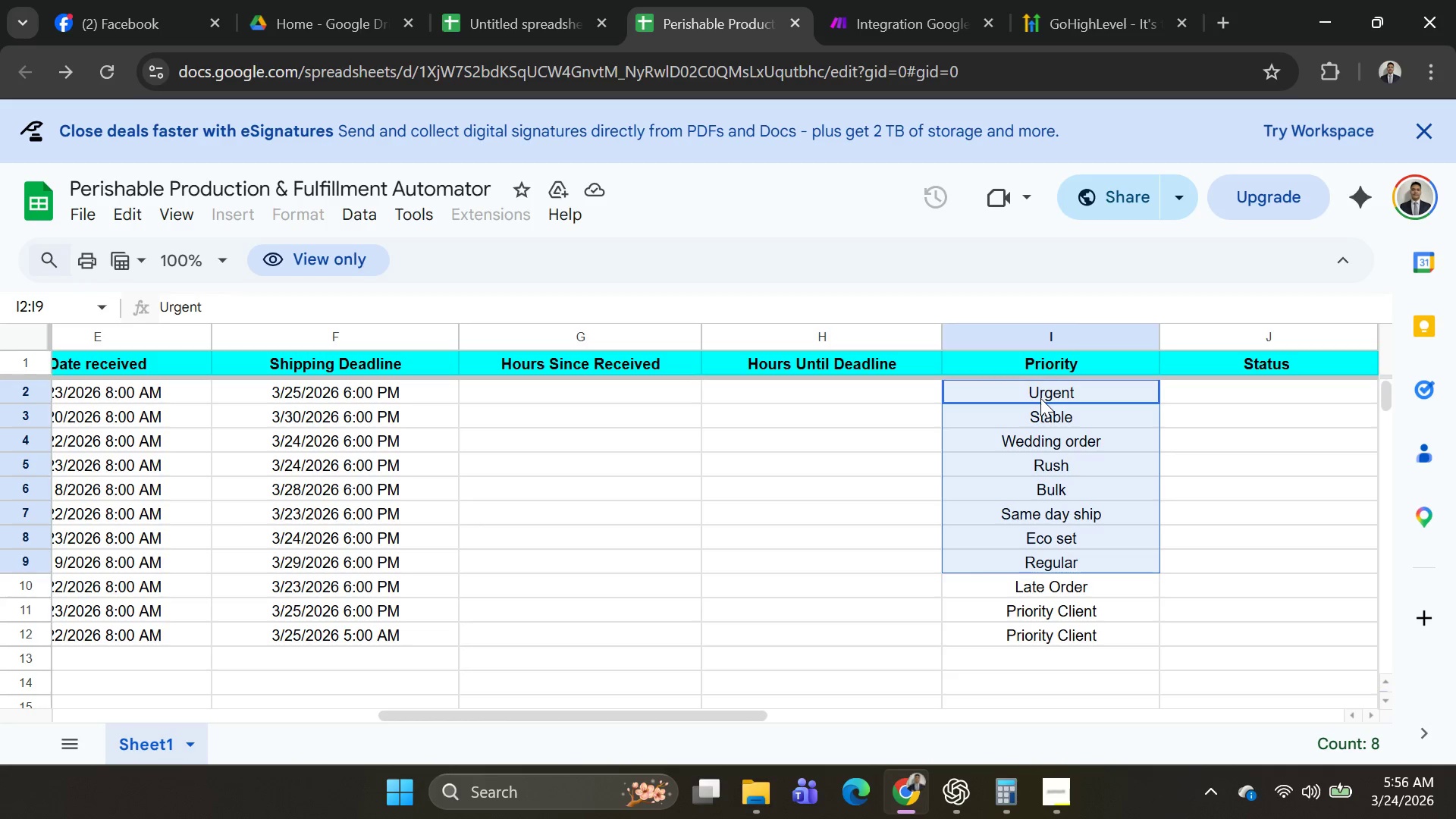 
key(Shift+ArrowDown)
 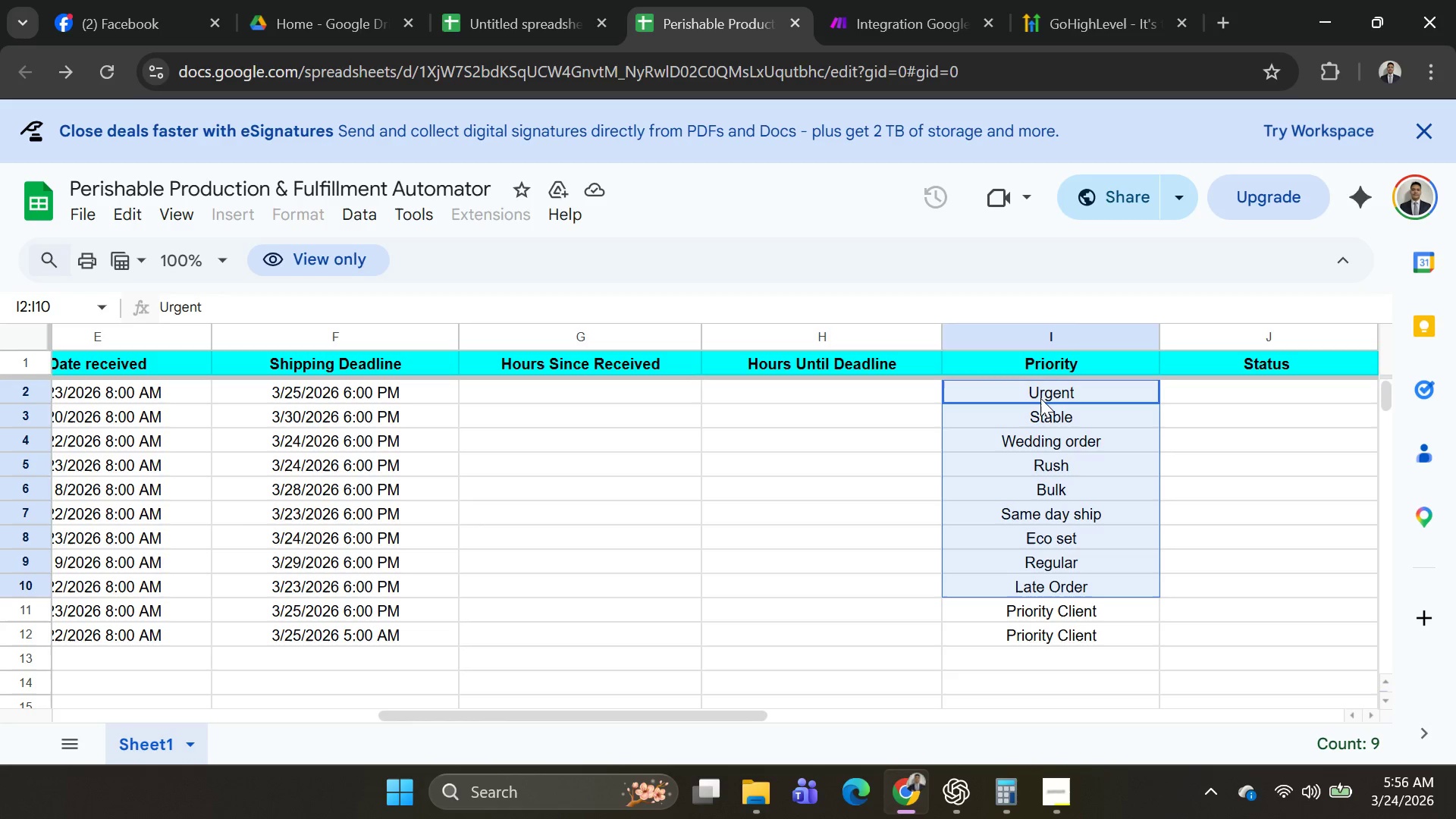 
key(Shift+ArrowDown)
 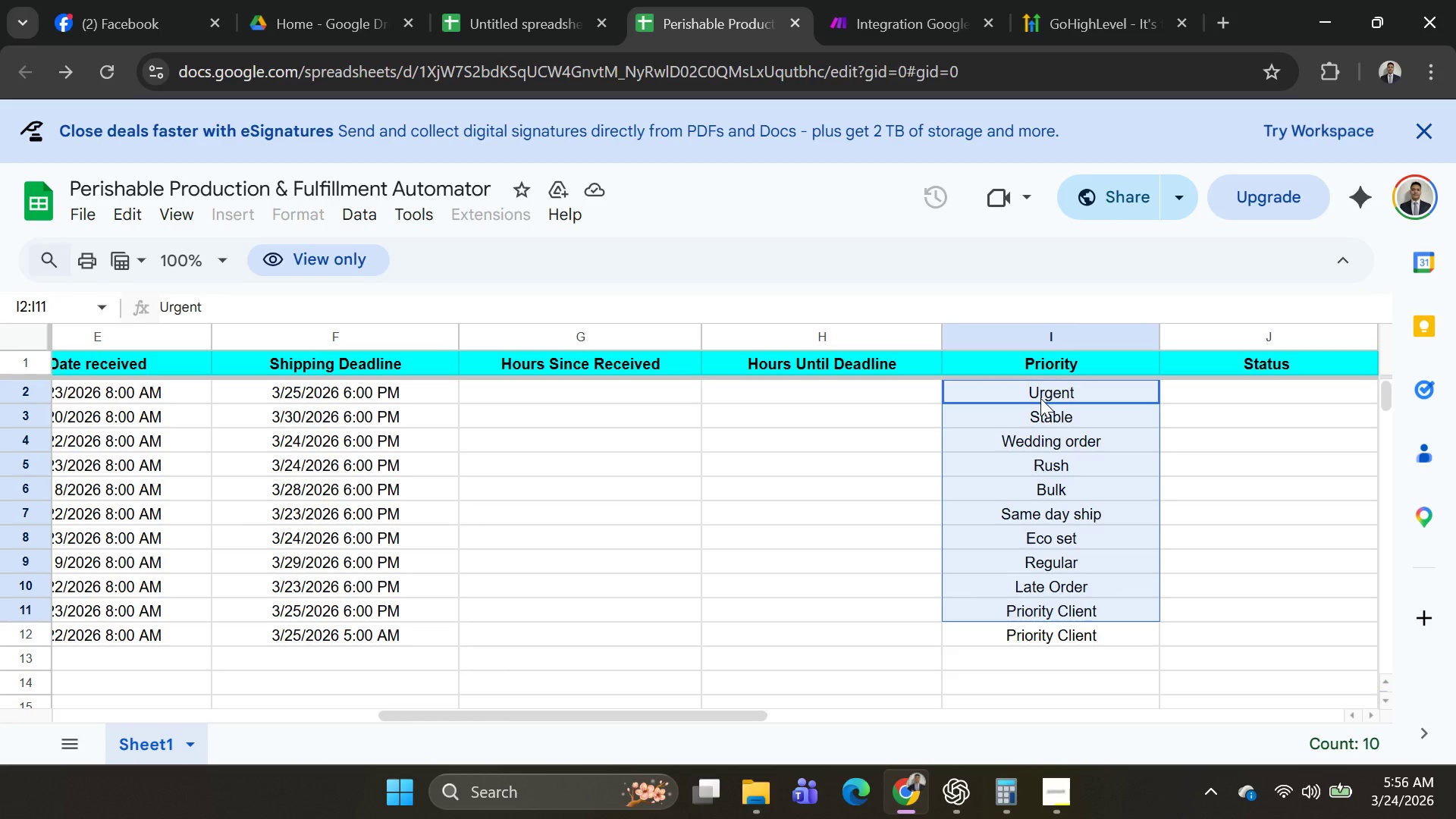 
key(Backspace)
 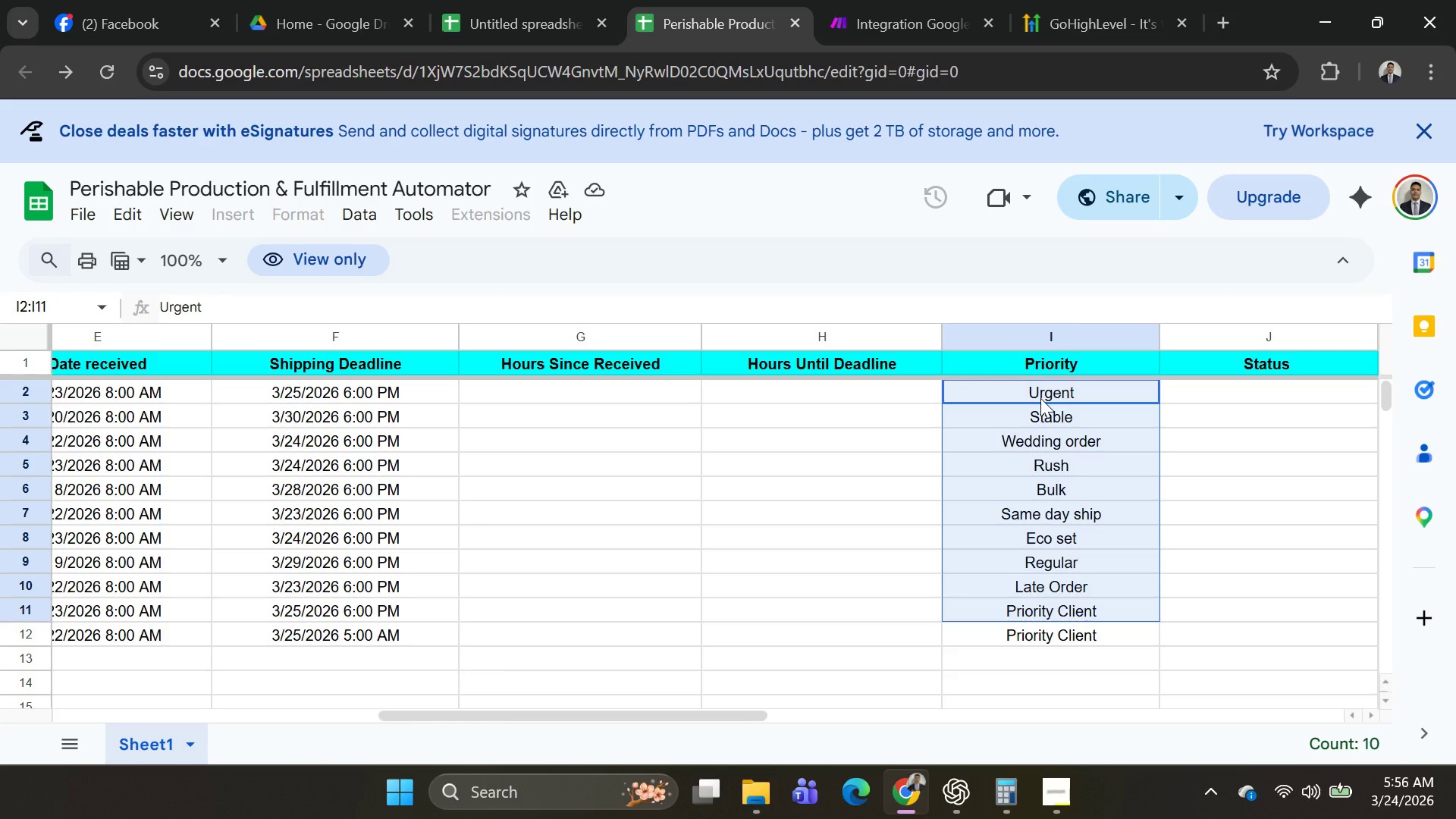 
left_click([1041, 398])
 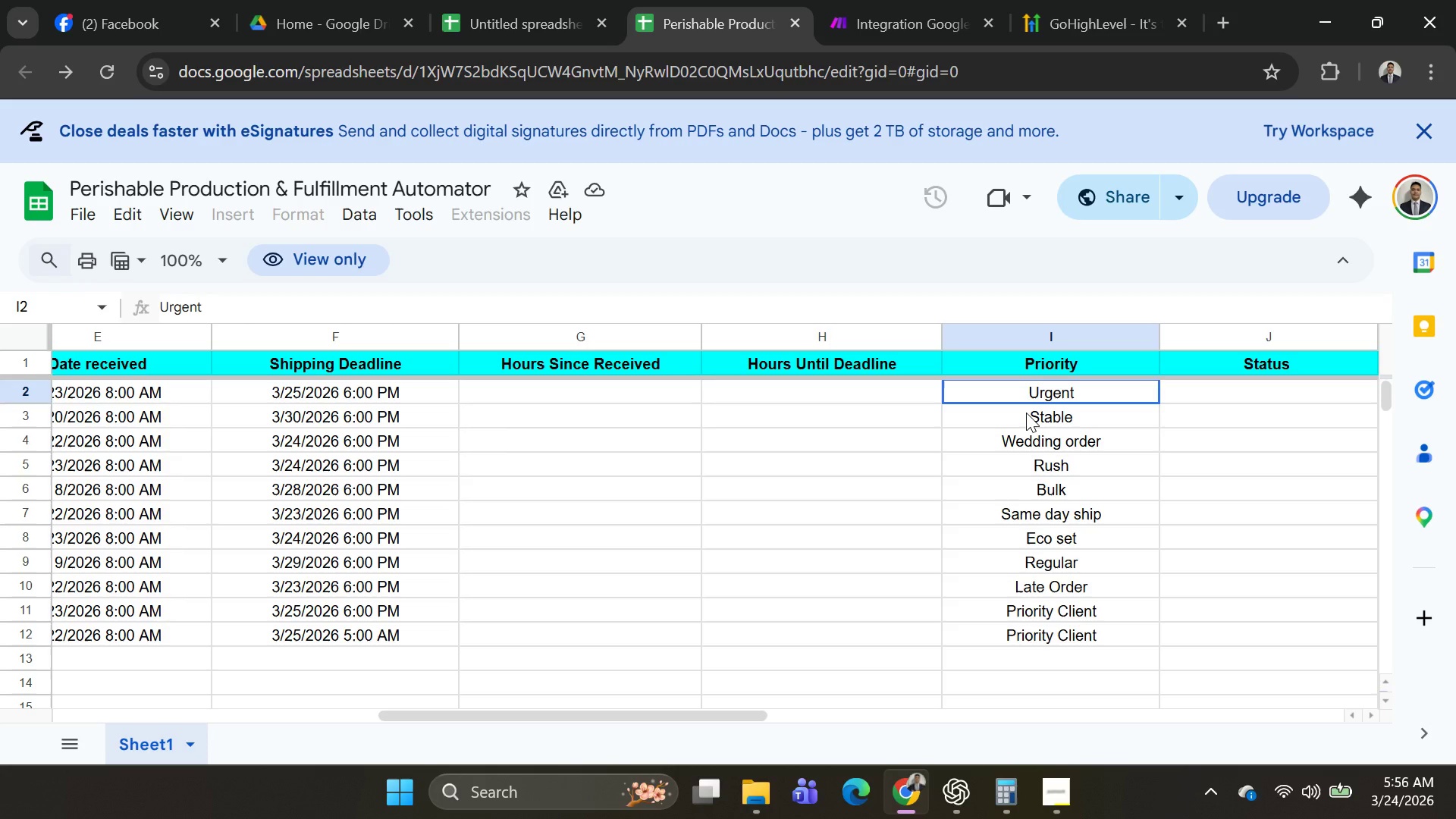 
key(Backspace)
 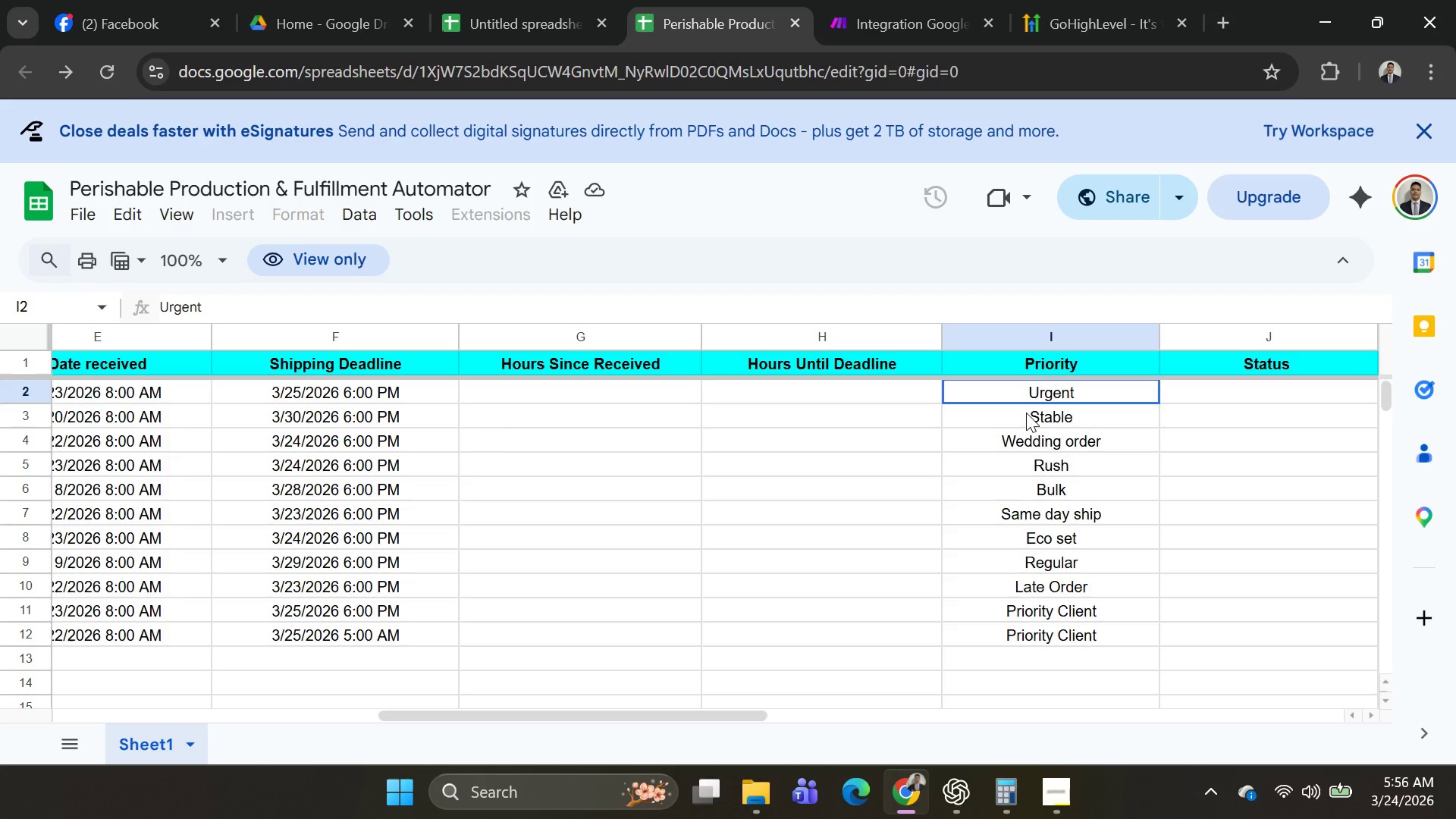 
key(Backspace)
 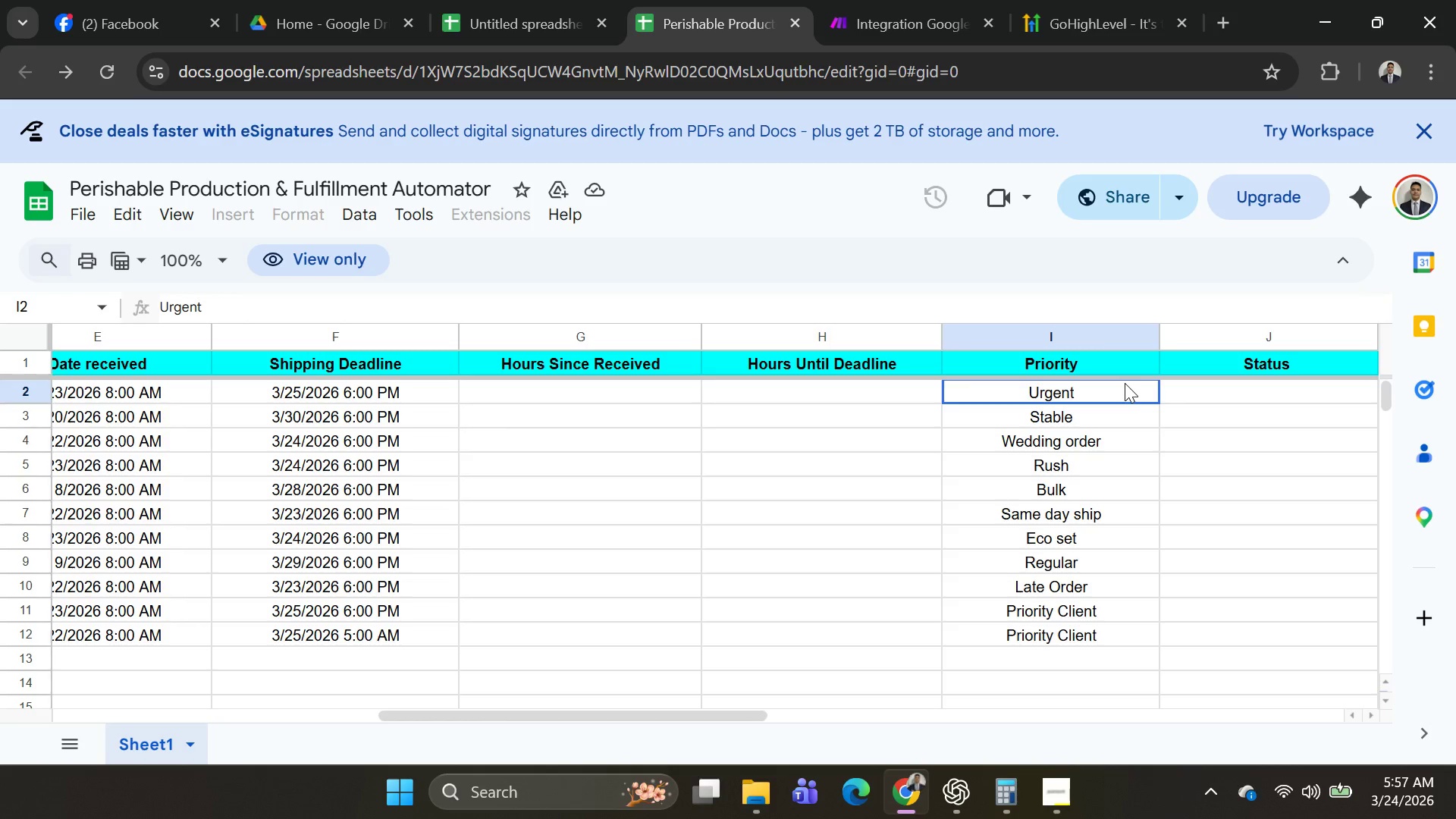 
double_click([1104, 390])
 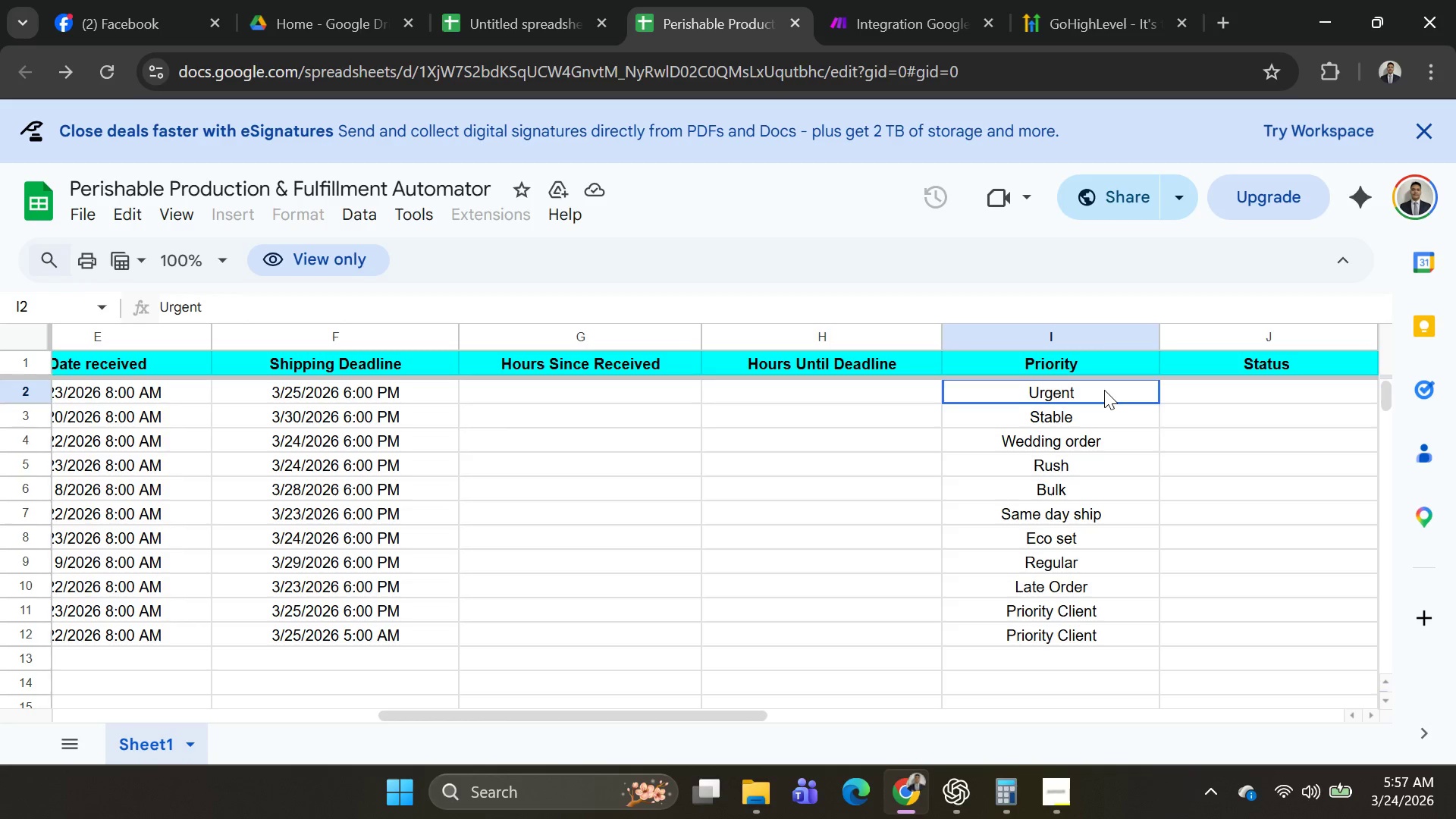 
triple_click([1104, 390])
 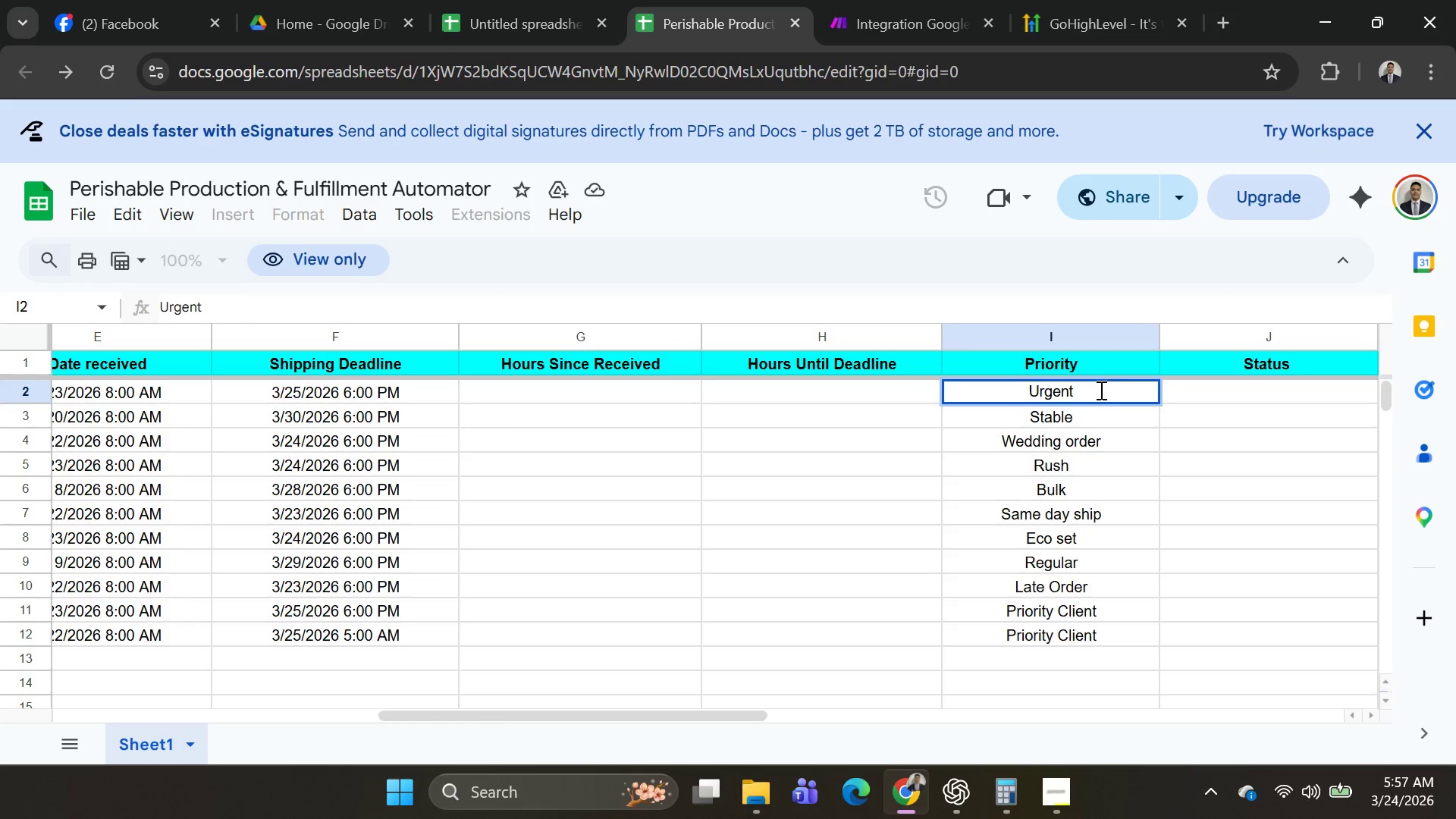 
triple_click([1098, 391])
 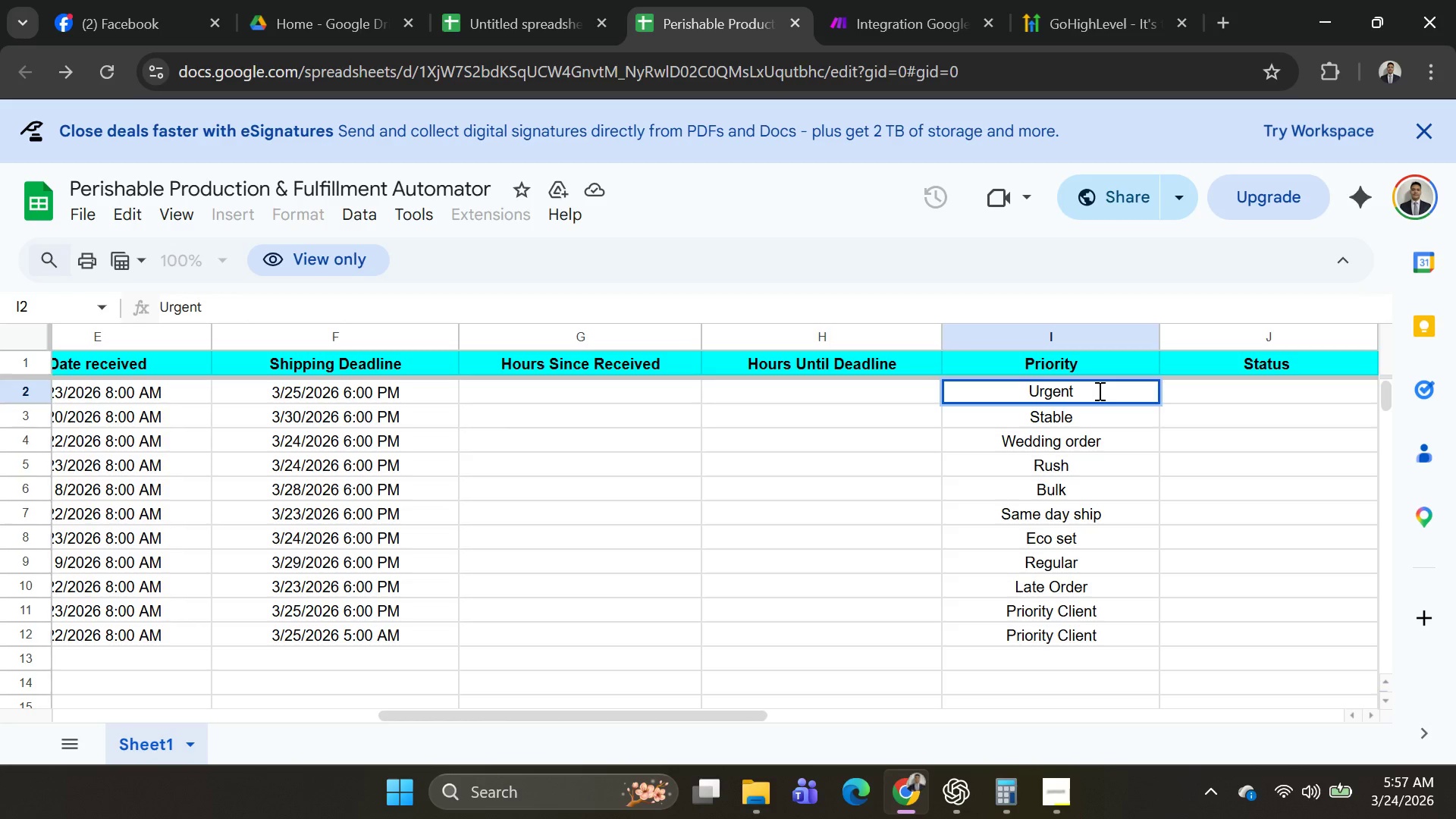 
triple_click([1098, 391])
 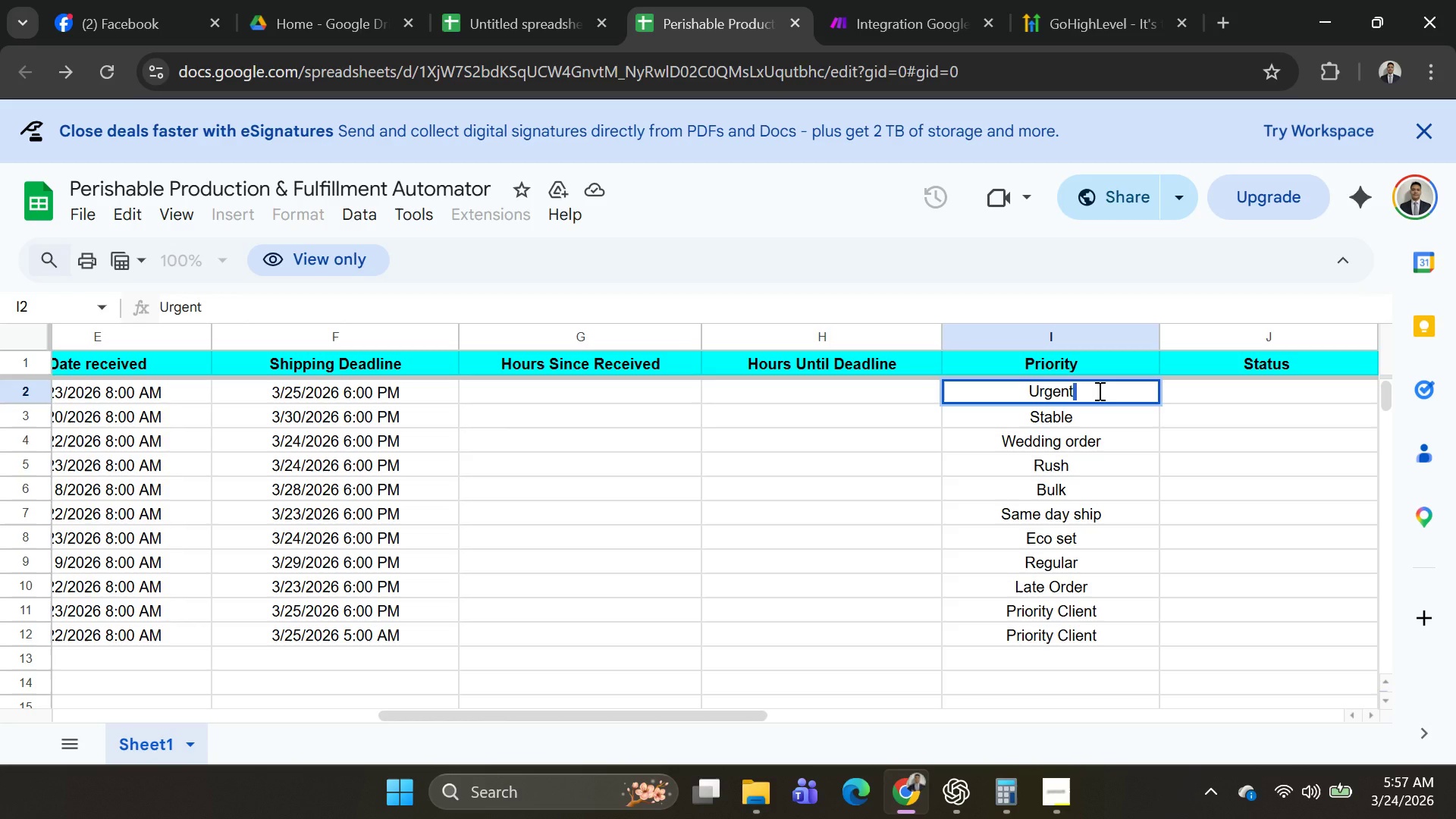 
key(Backspace)
 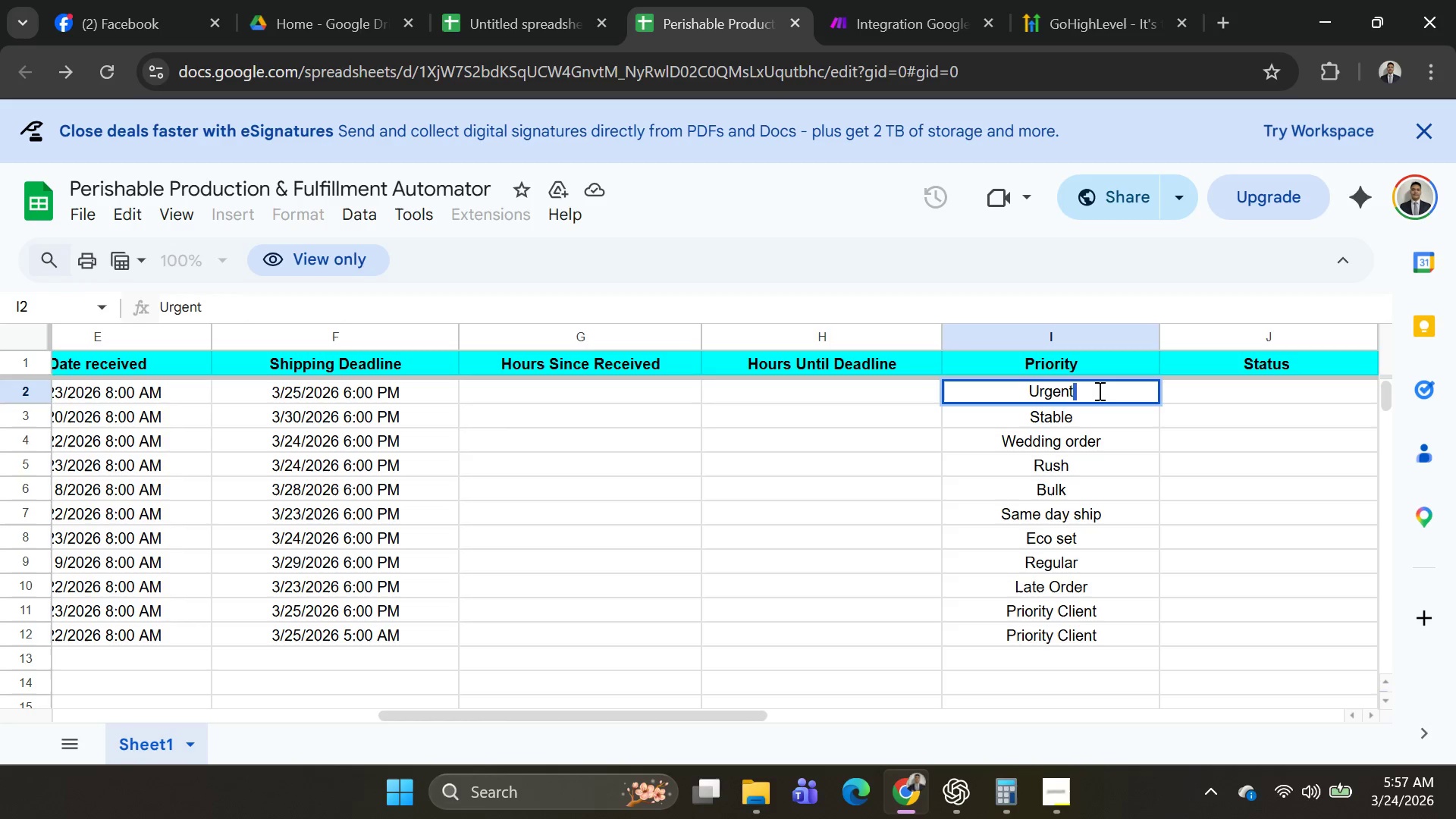 
key(Backspace)
 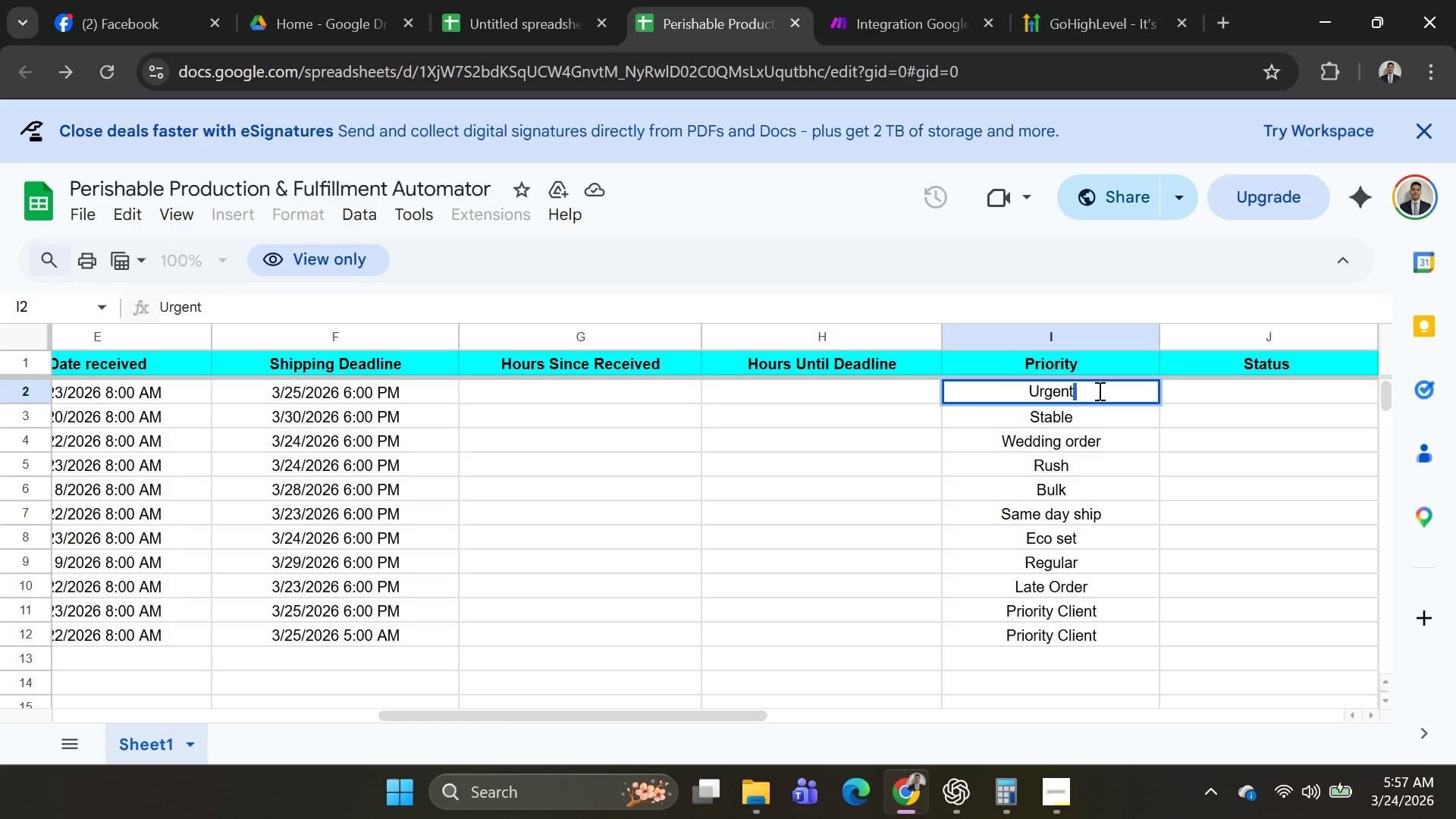 
key(Backspace)
 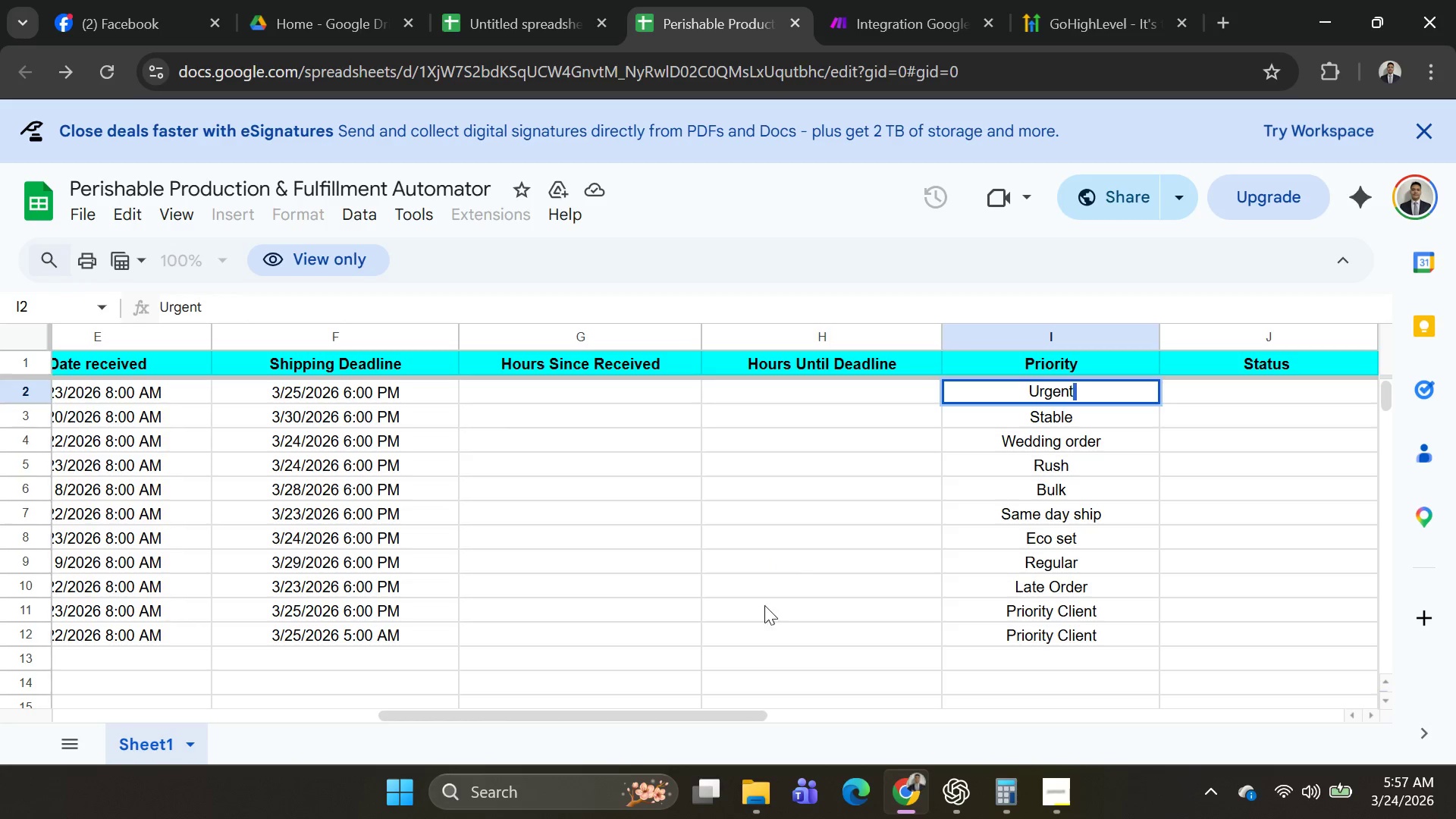 
scroll: coordinate [735, 566], scroll_direction: up, amount: 2.0
 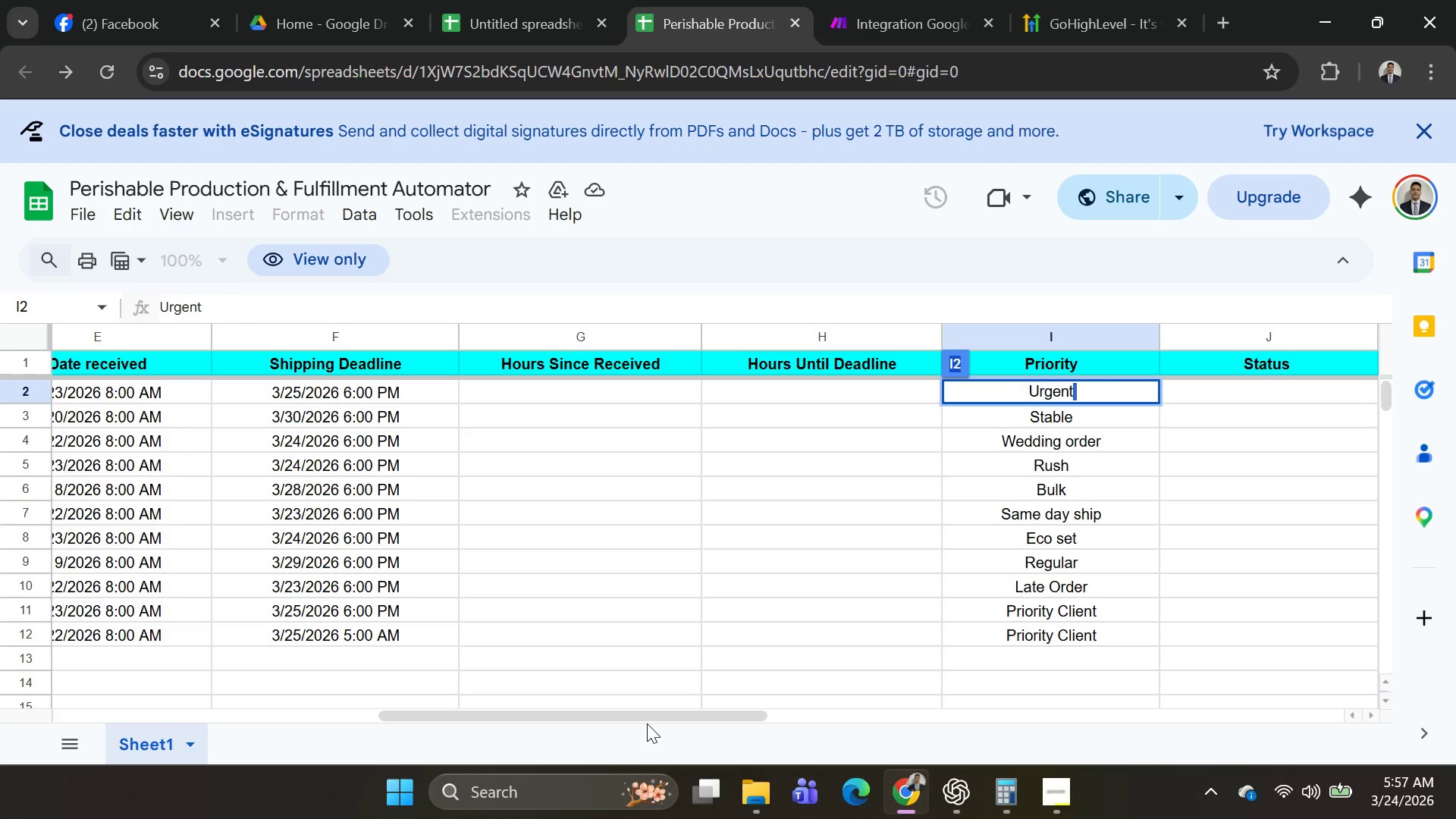 
left_click_drag(start_coordinate=[647, 713], to_coordinate=[0, 732])
 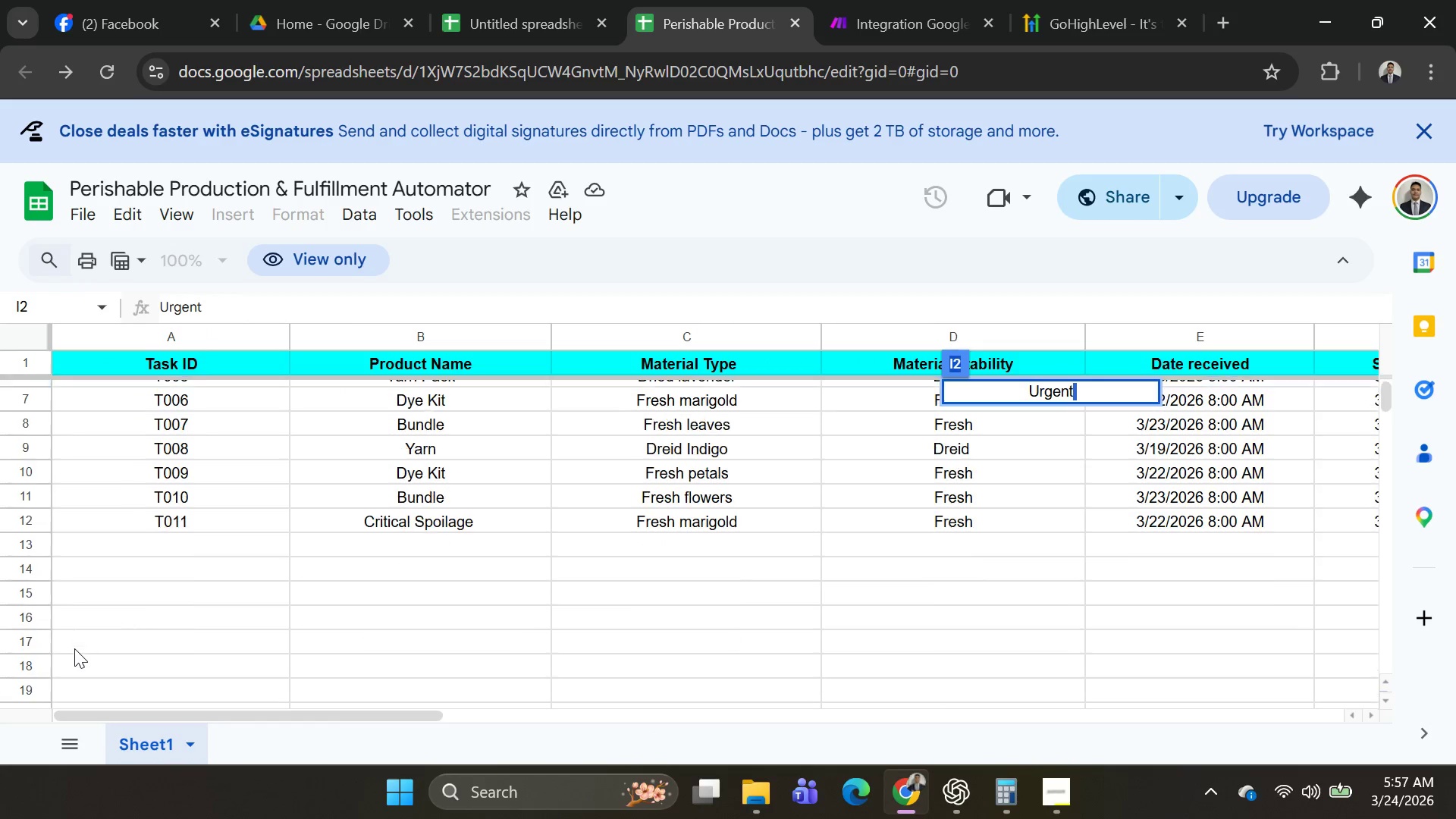 
scroll: coordinate [74, 648], scroll_direction: down, amount: 1.0
 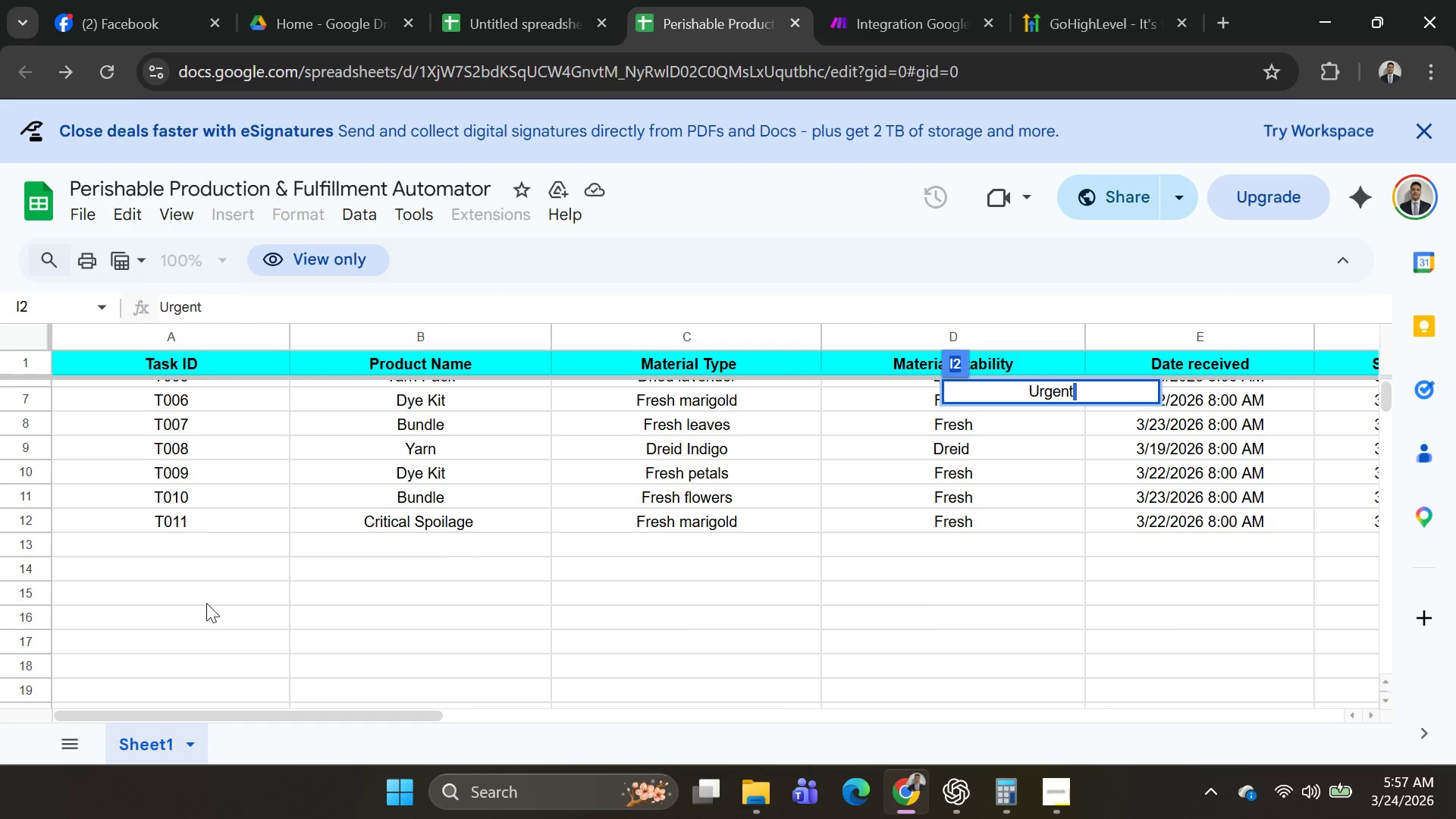 
scroll: coordinate [205, 604], scroll_direction: up, amount: 1.0
 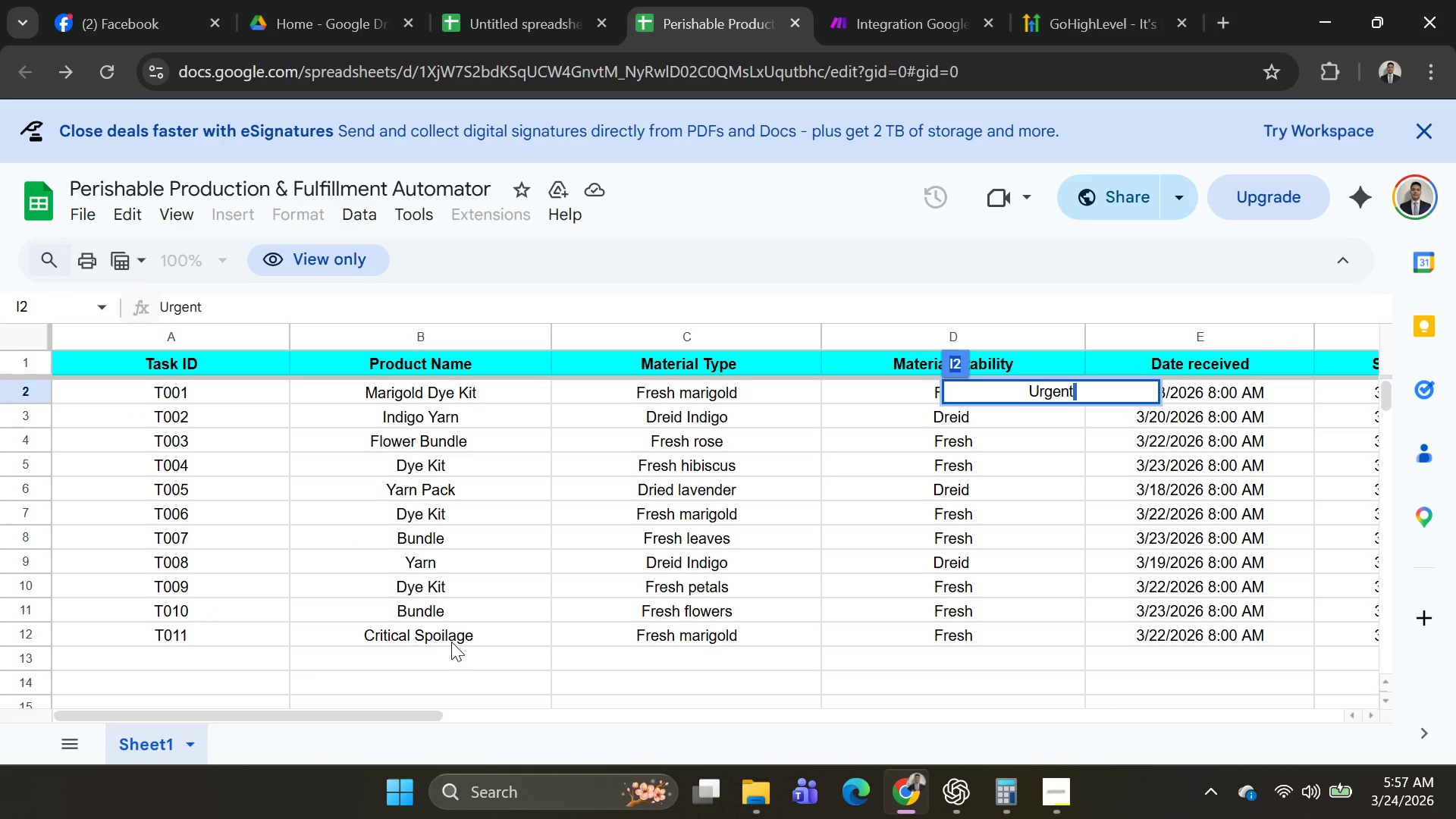 
left_click([453, 642])
 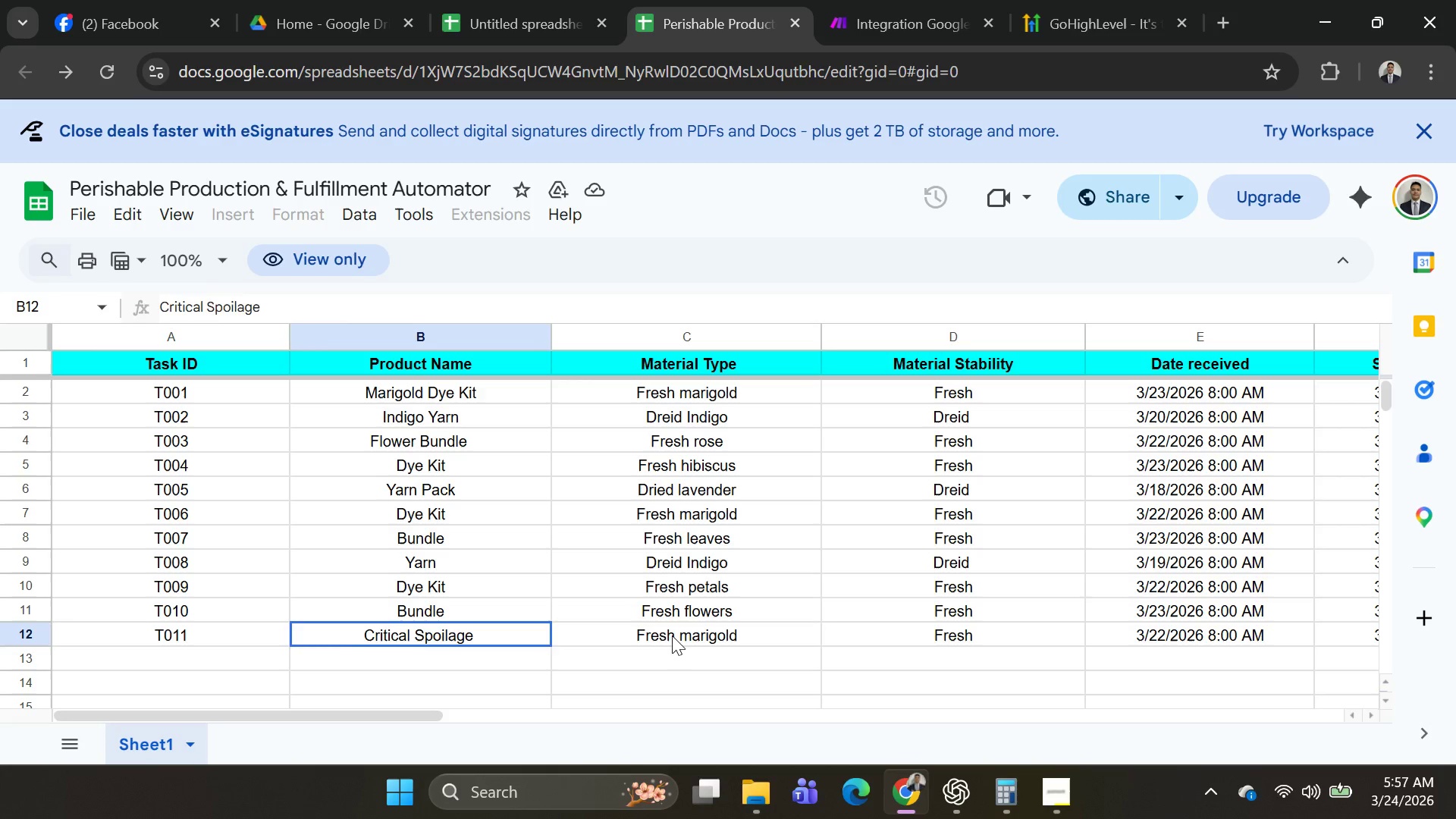 
left_click([687, 635])
 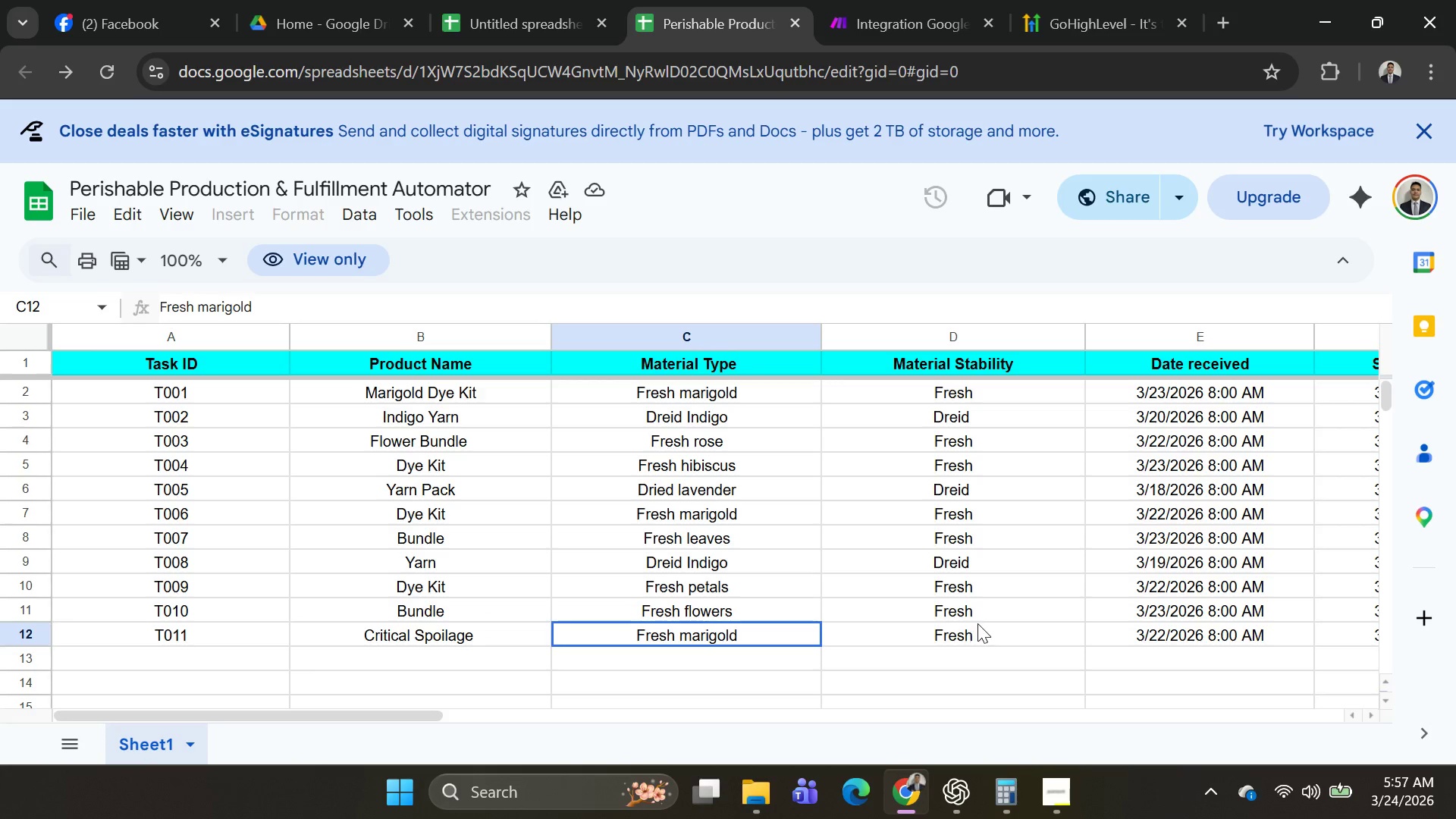 
left_click([980, 623])
 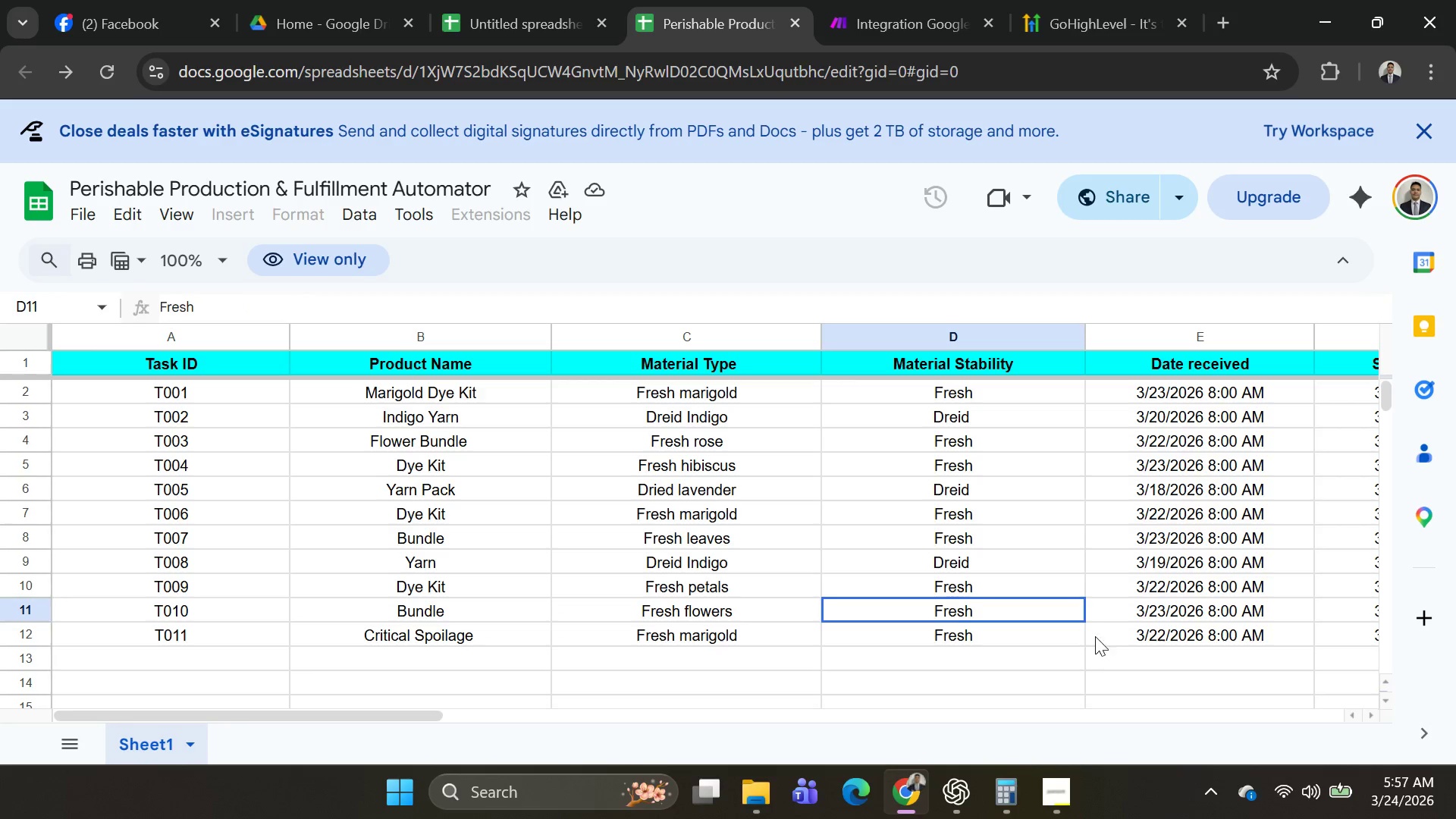 
left_click([1143, 636])
 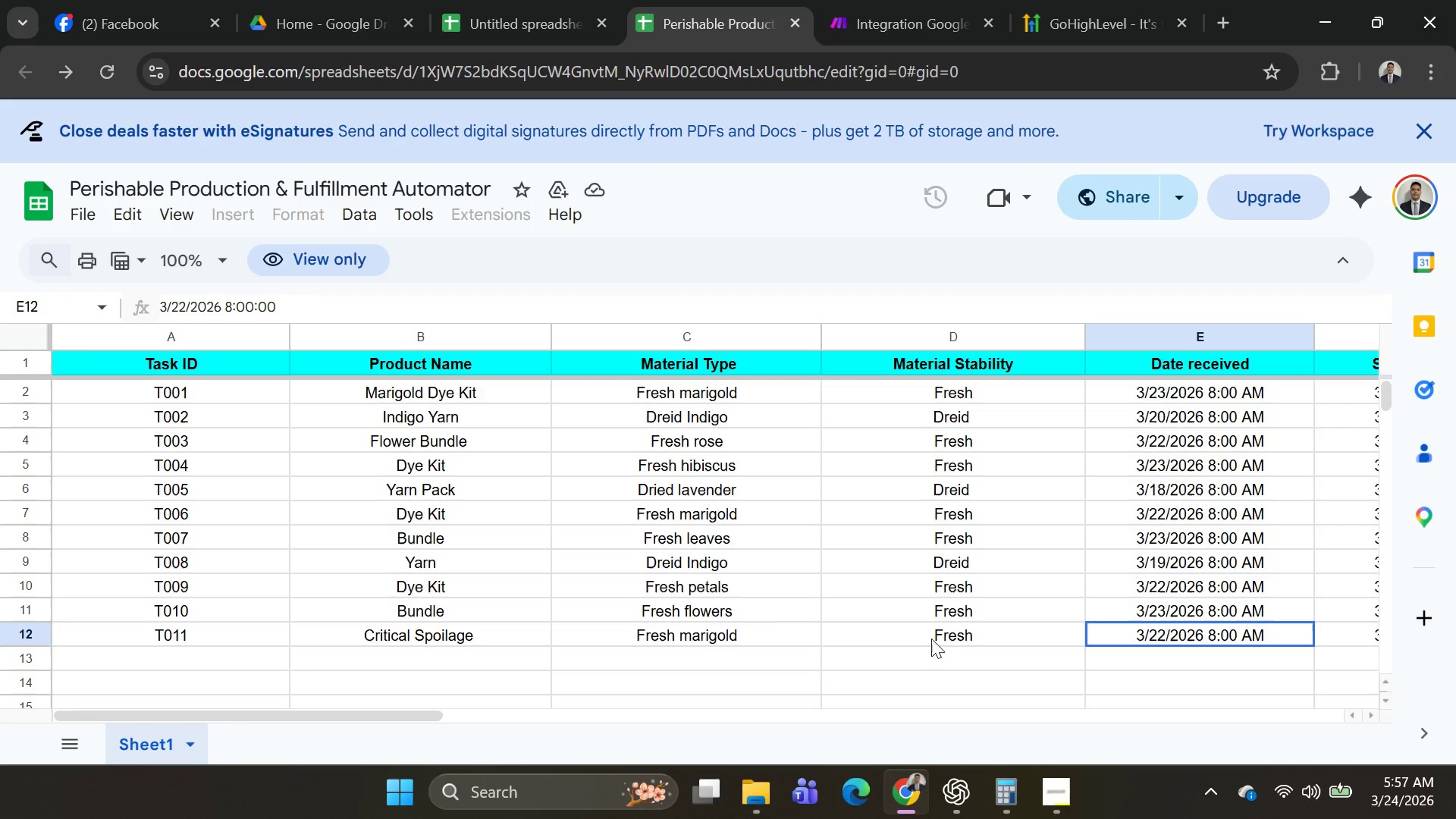 
key(Alt+AltLeft)
 